 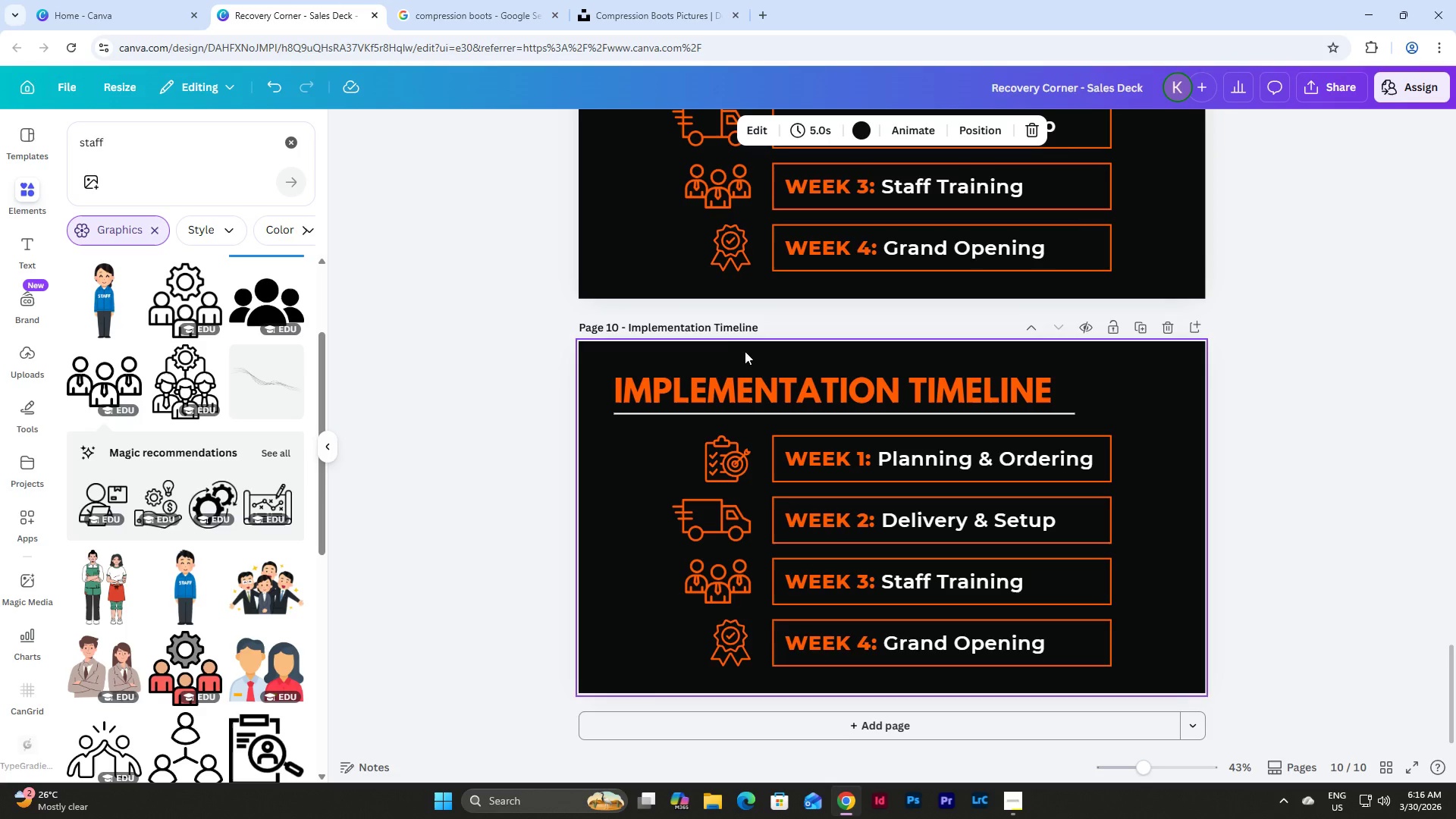 
left_click_drag(start_coordinate=[758, 328], to_coordinate=[607, 314])
 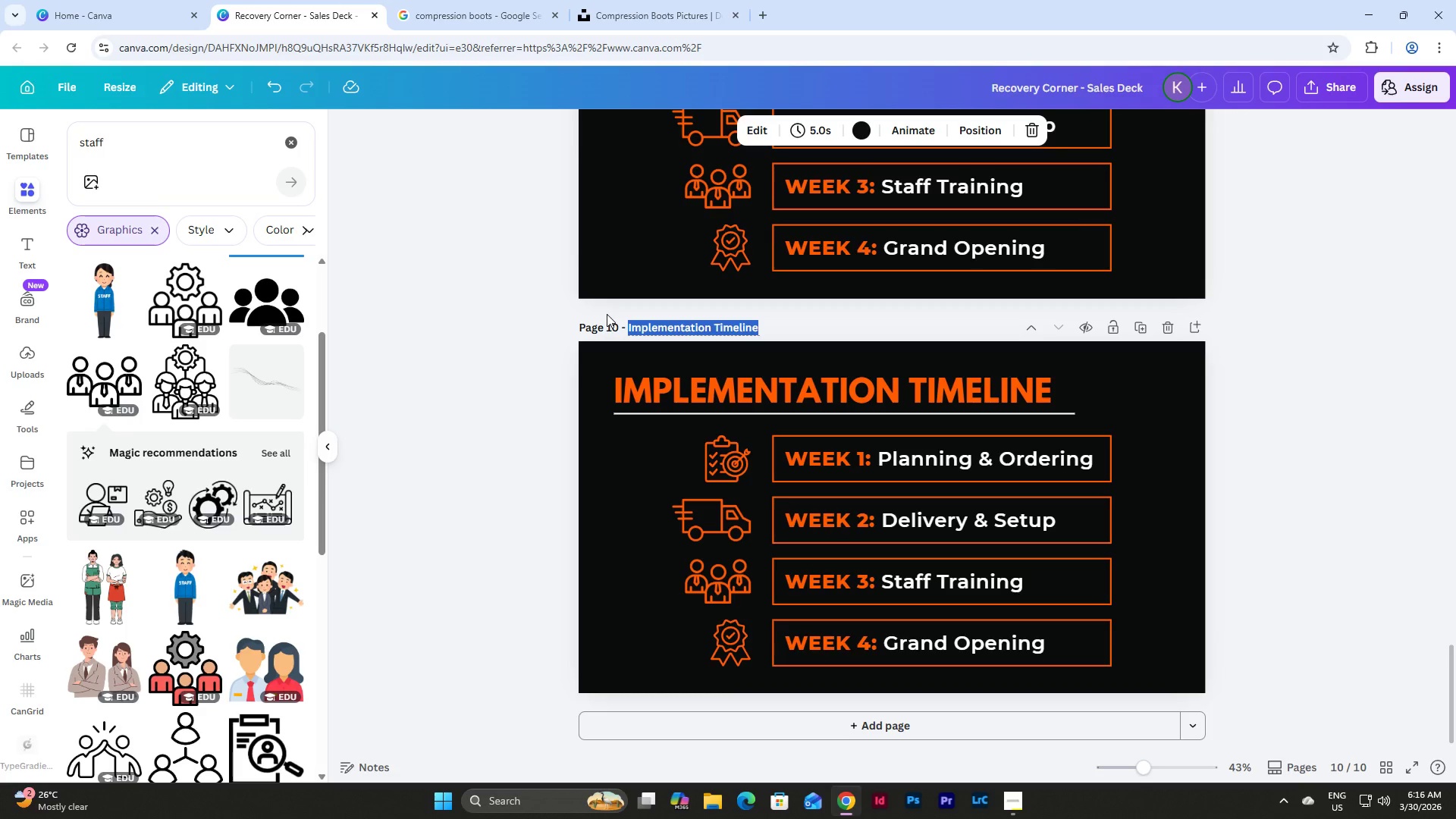 
type(Consul)
key(Backspace)
key(Backspace)
key(Backspace)
type(tact)
 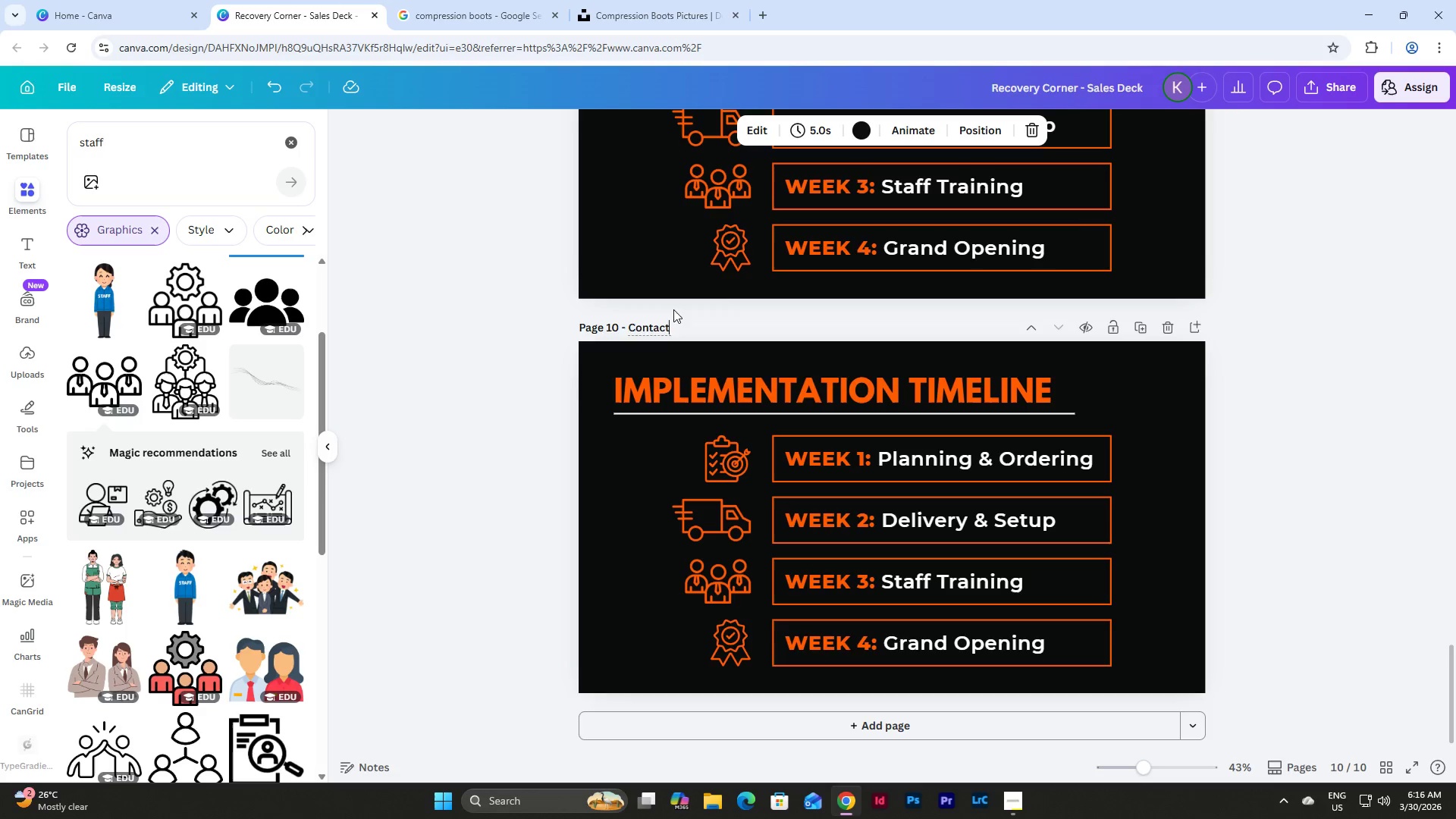 
double_click([870, 391])
 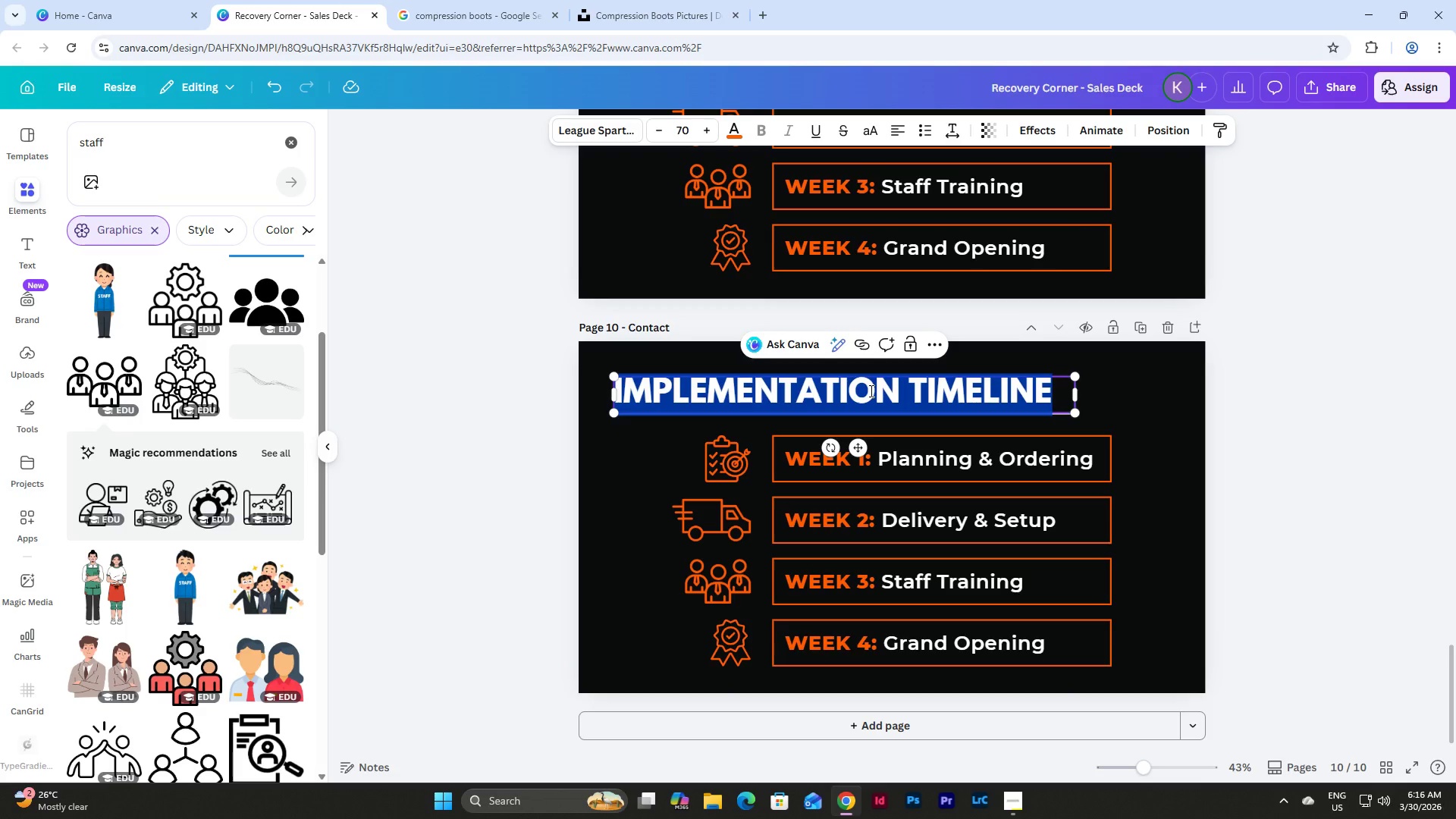 
type(READY TO TA)
key(Backspace)
type(RANSFORM YOUR GYMN)
key(Backspace)
type(?)
 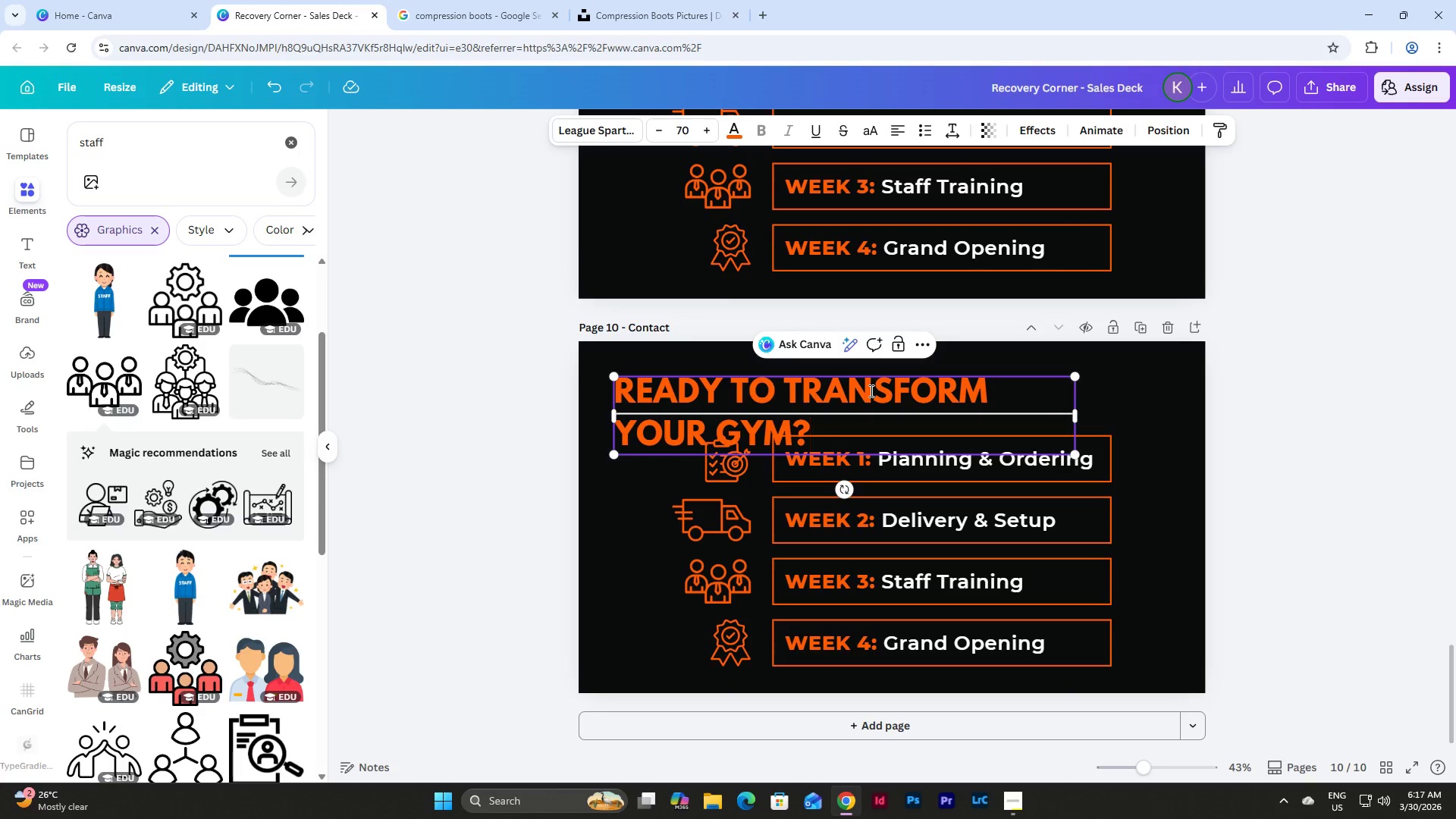 
left_click([1168, 627])
 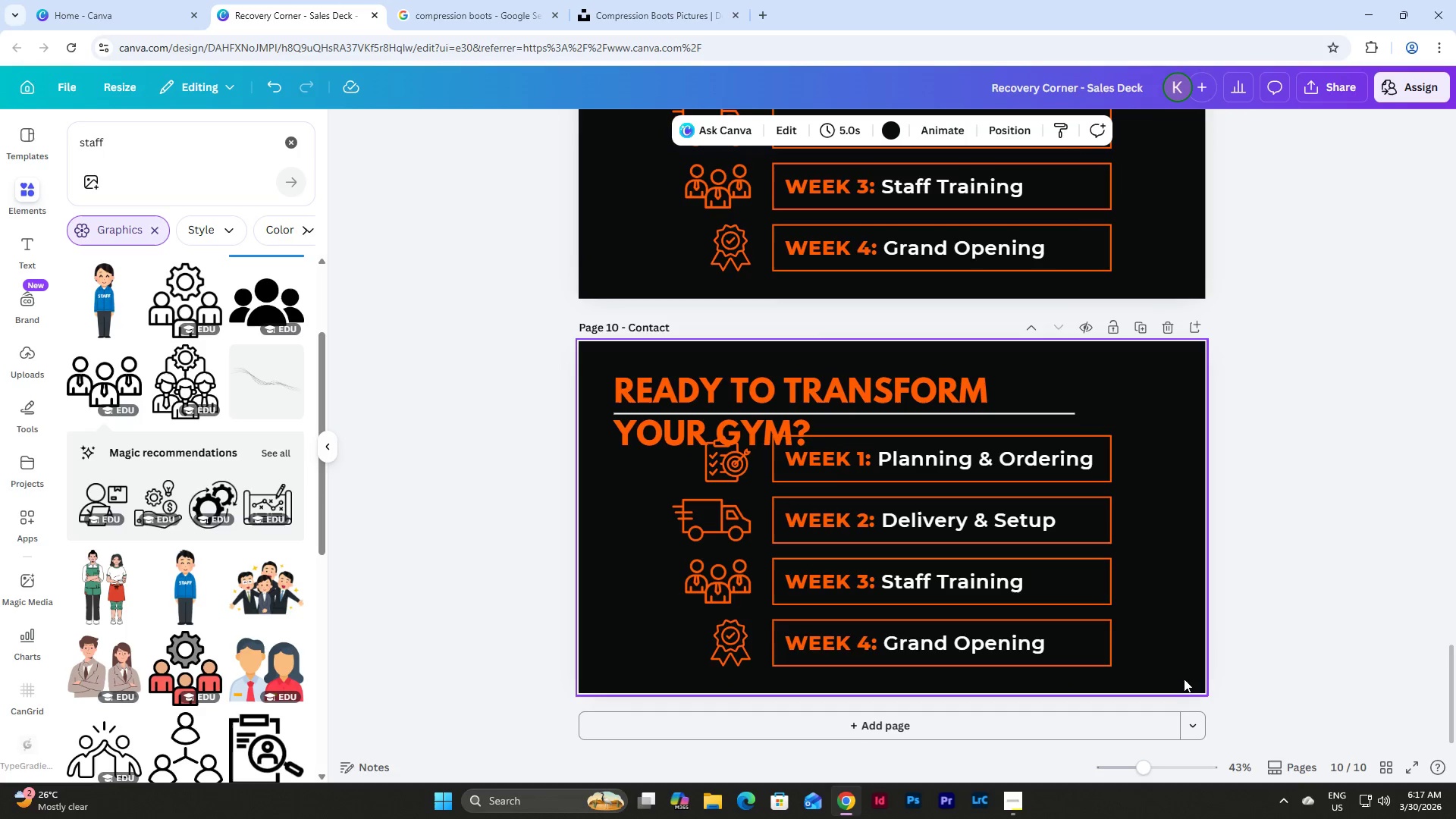 
left_click_drag(start_coordinate=[1181, 676], to_coordinate=[688, 469])
 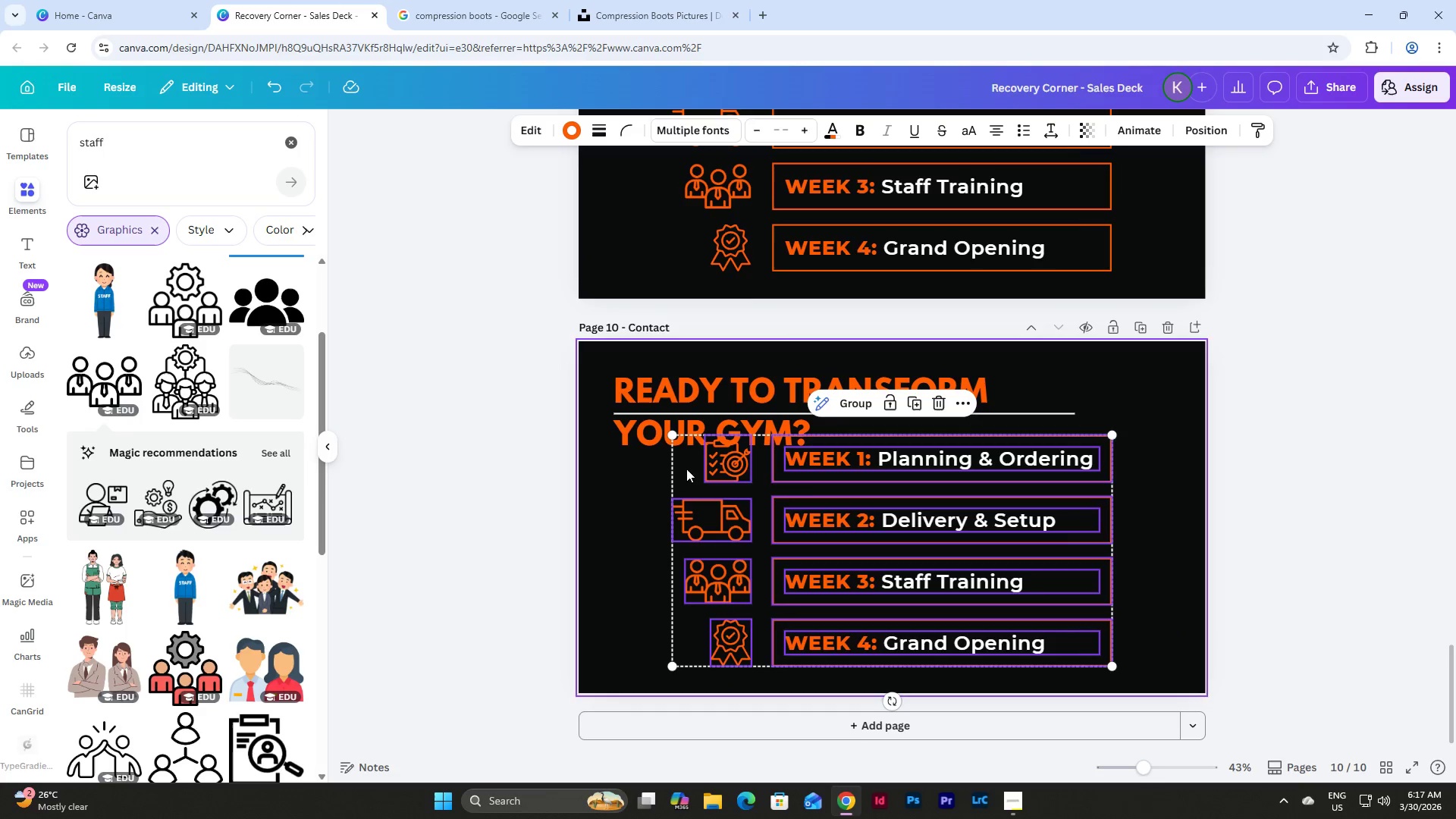 
key(Backspace)
 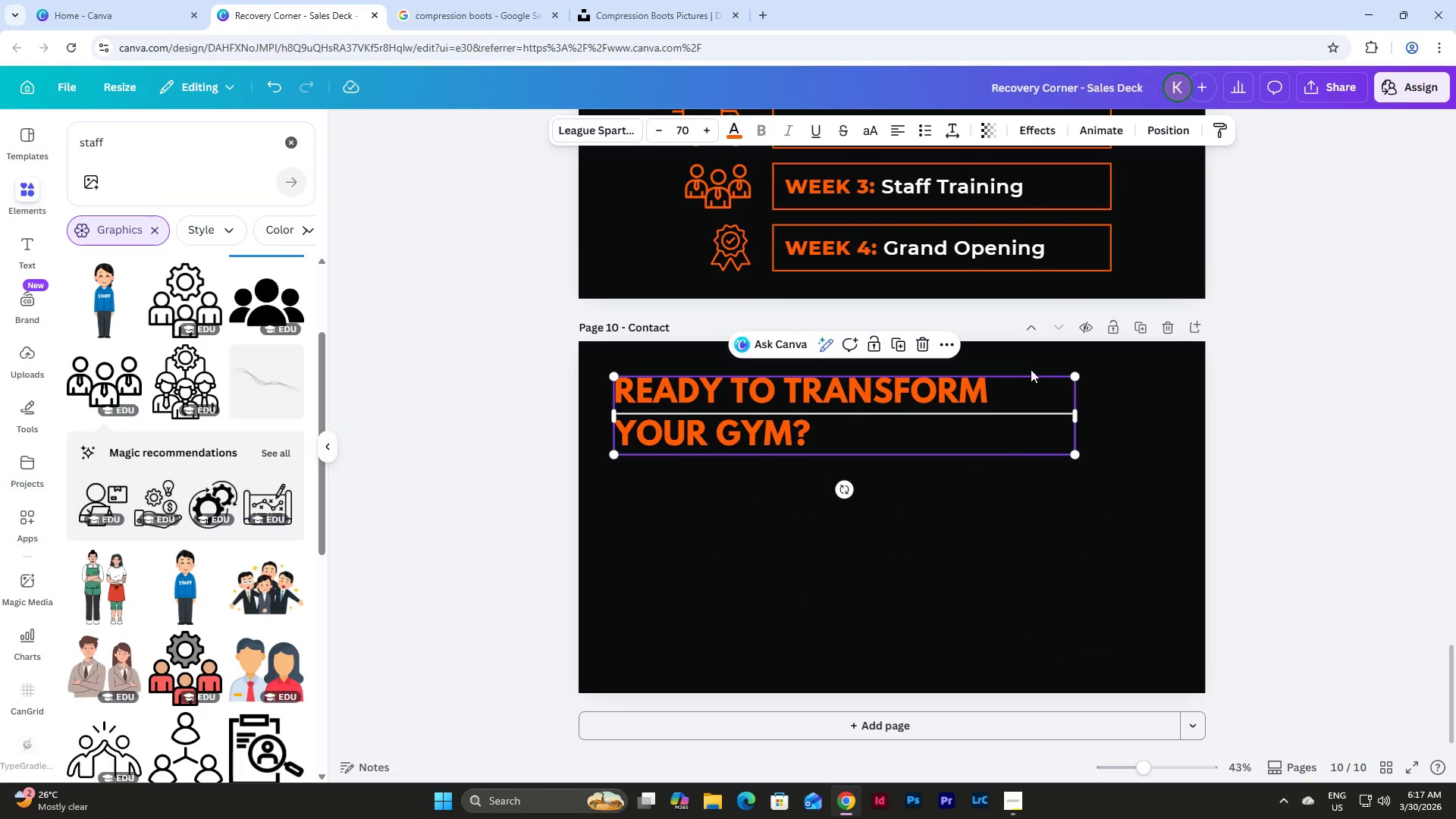 
left_click([952, 137])
 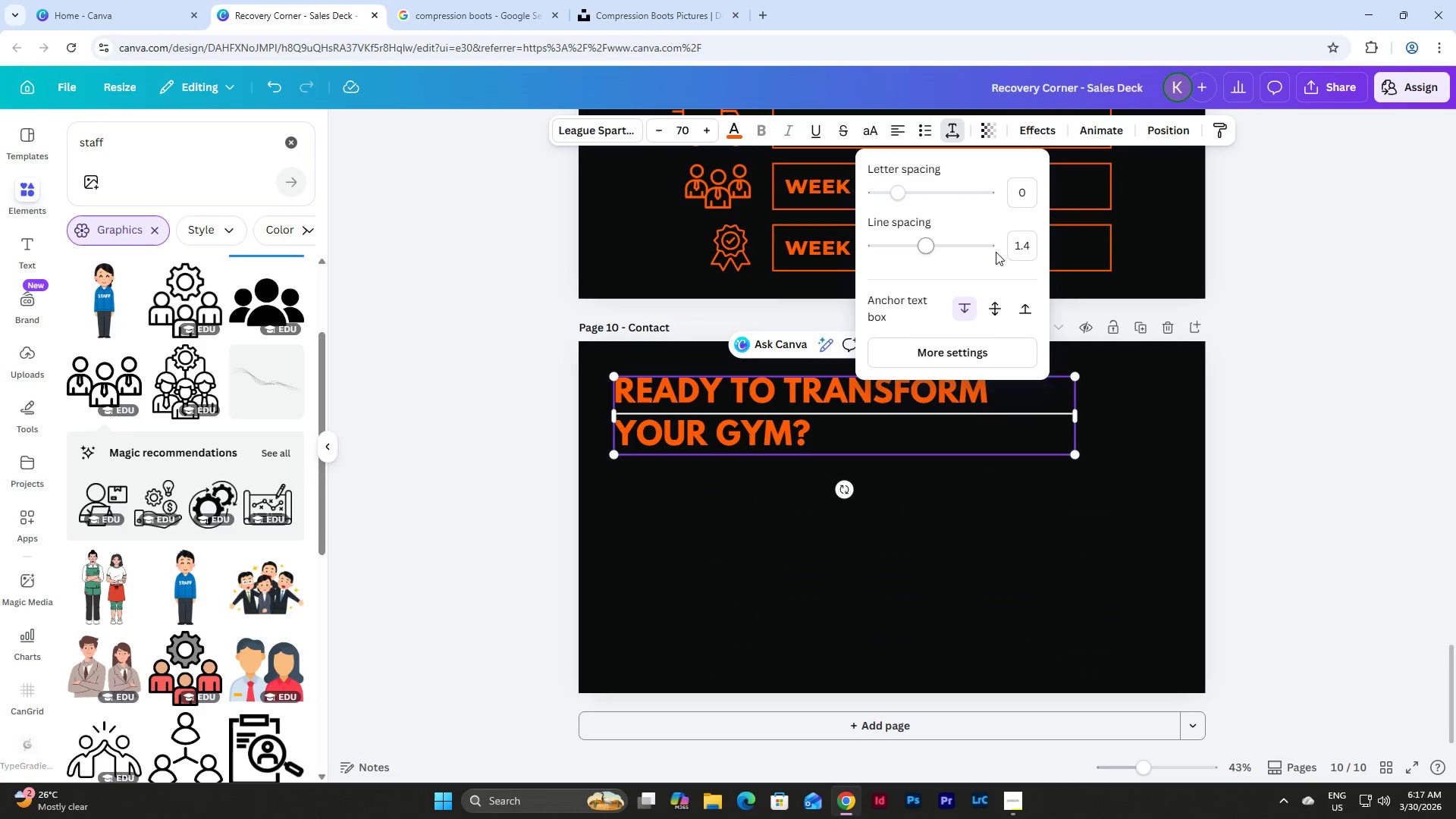 
left_click([1025, 242])
 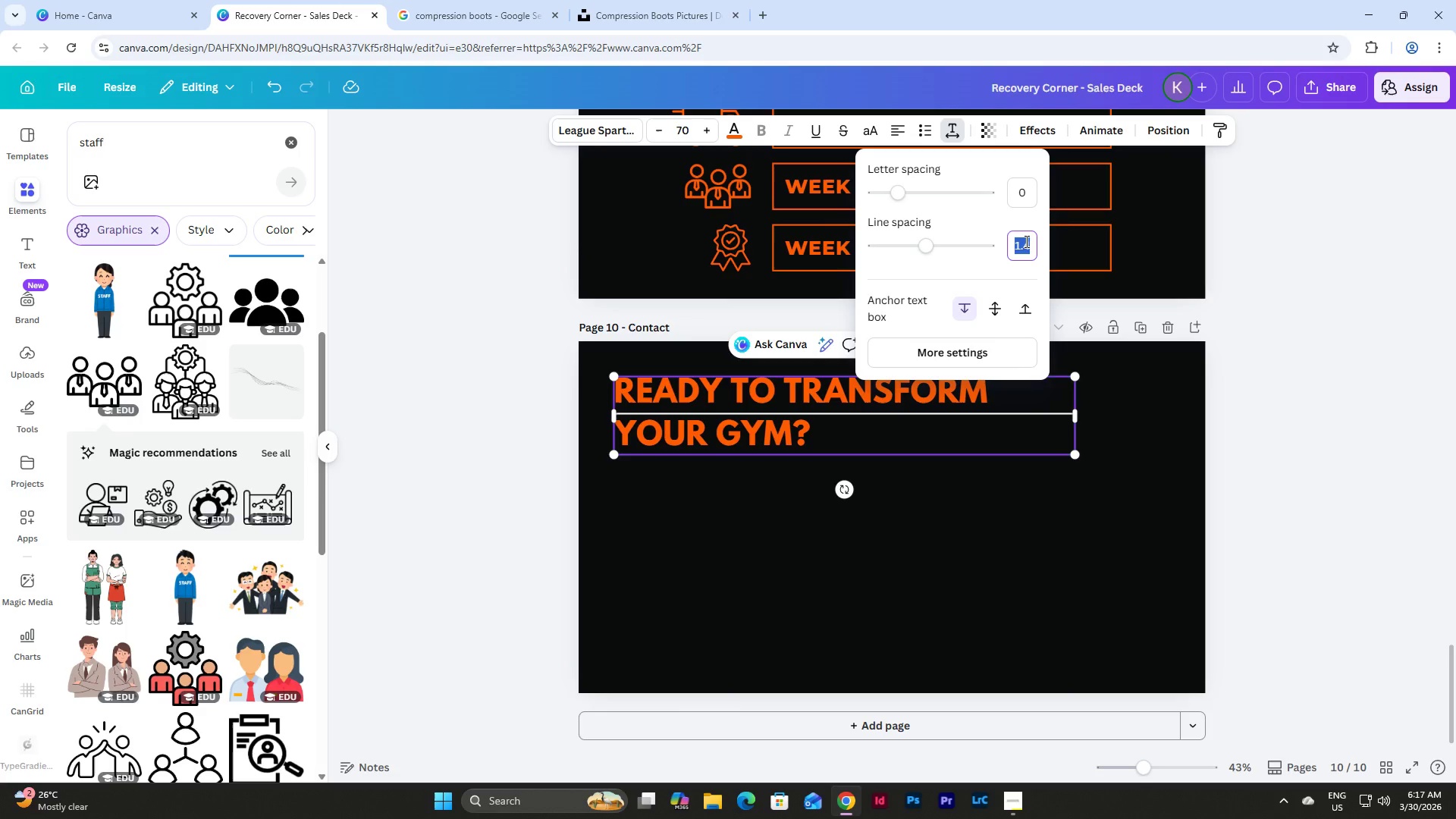 
key(Numpad1)
 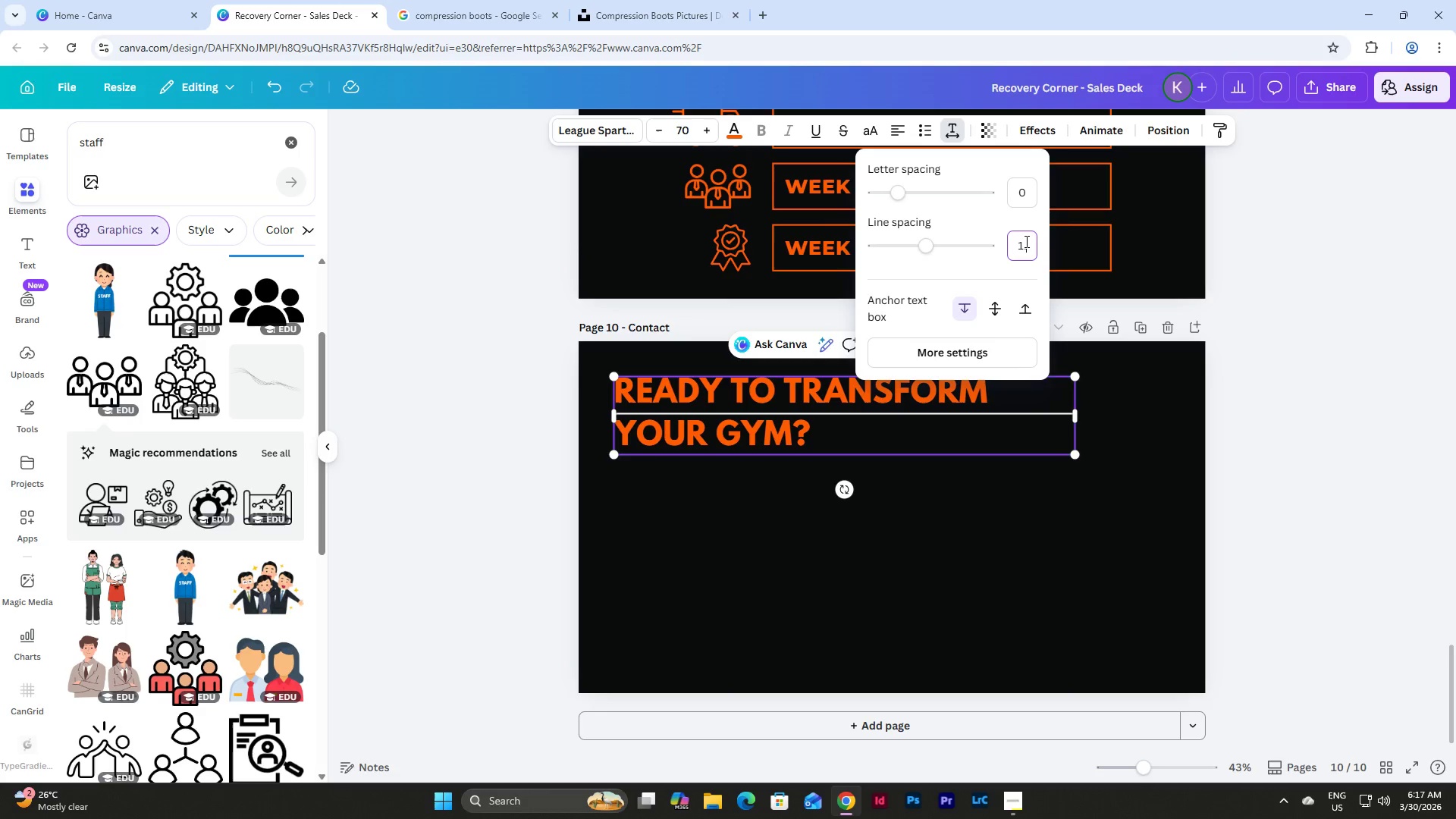 
key(NumpadDecimal)
 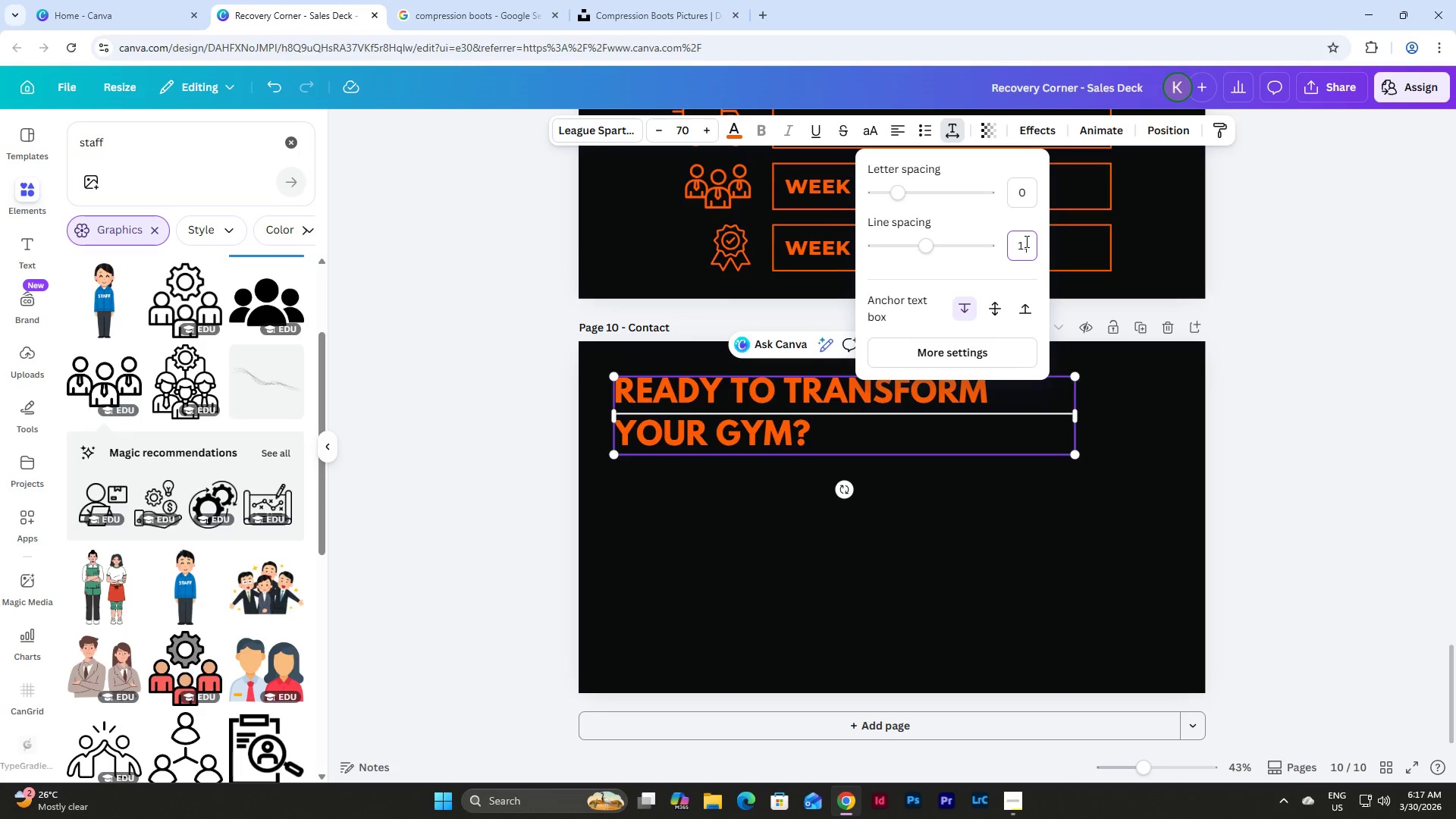 
key(Numpad2)
 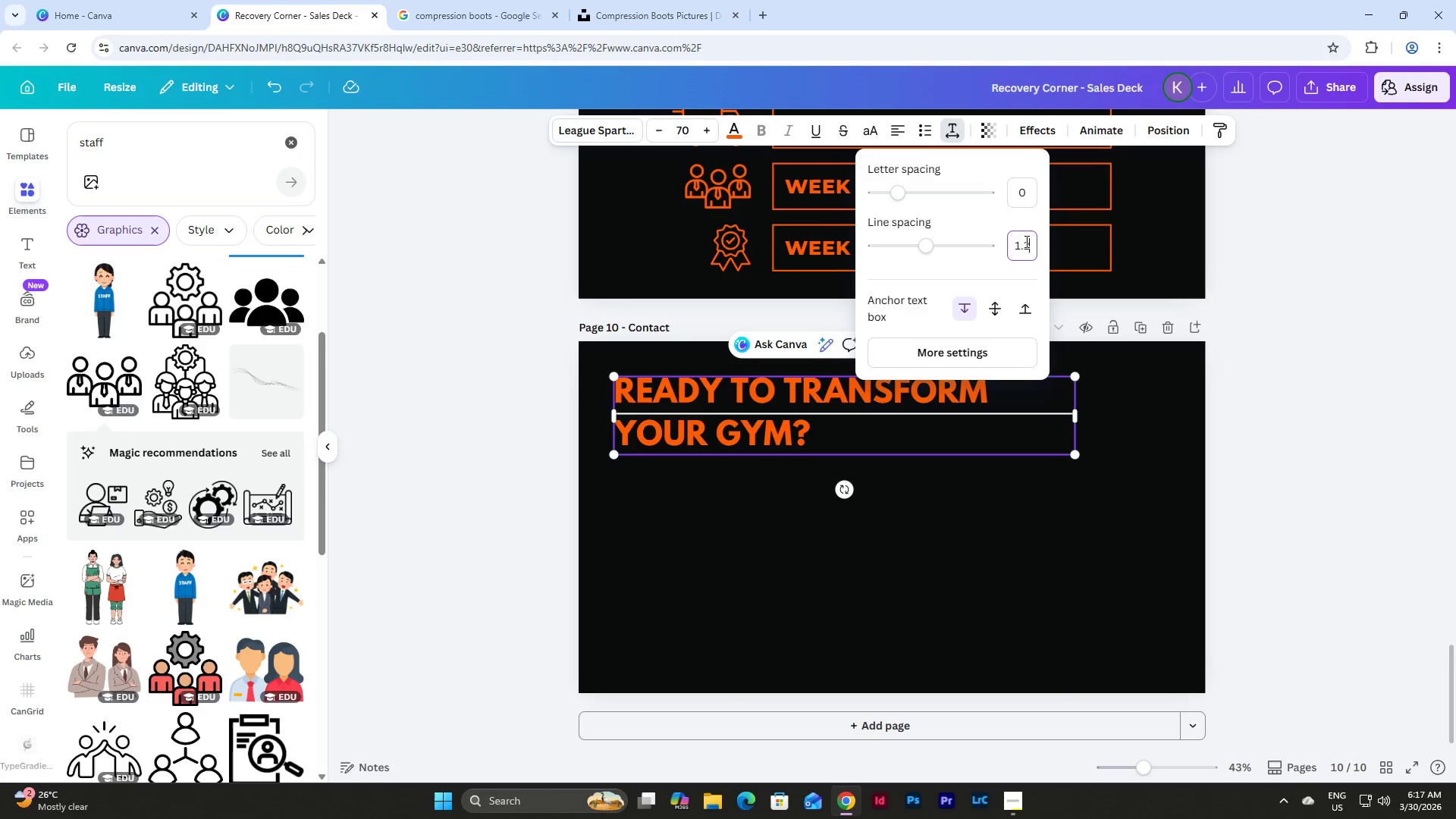 
key(NumpadEnter)
 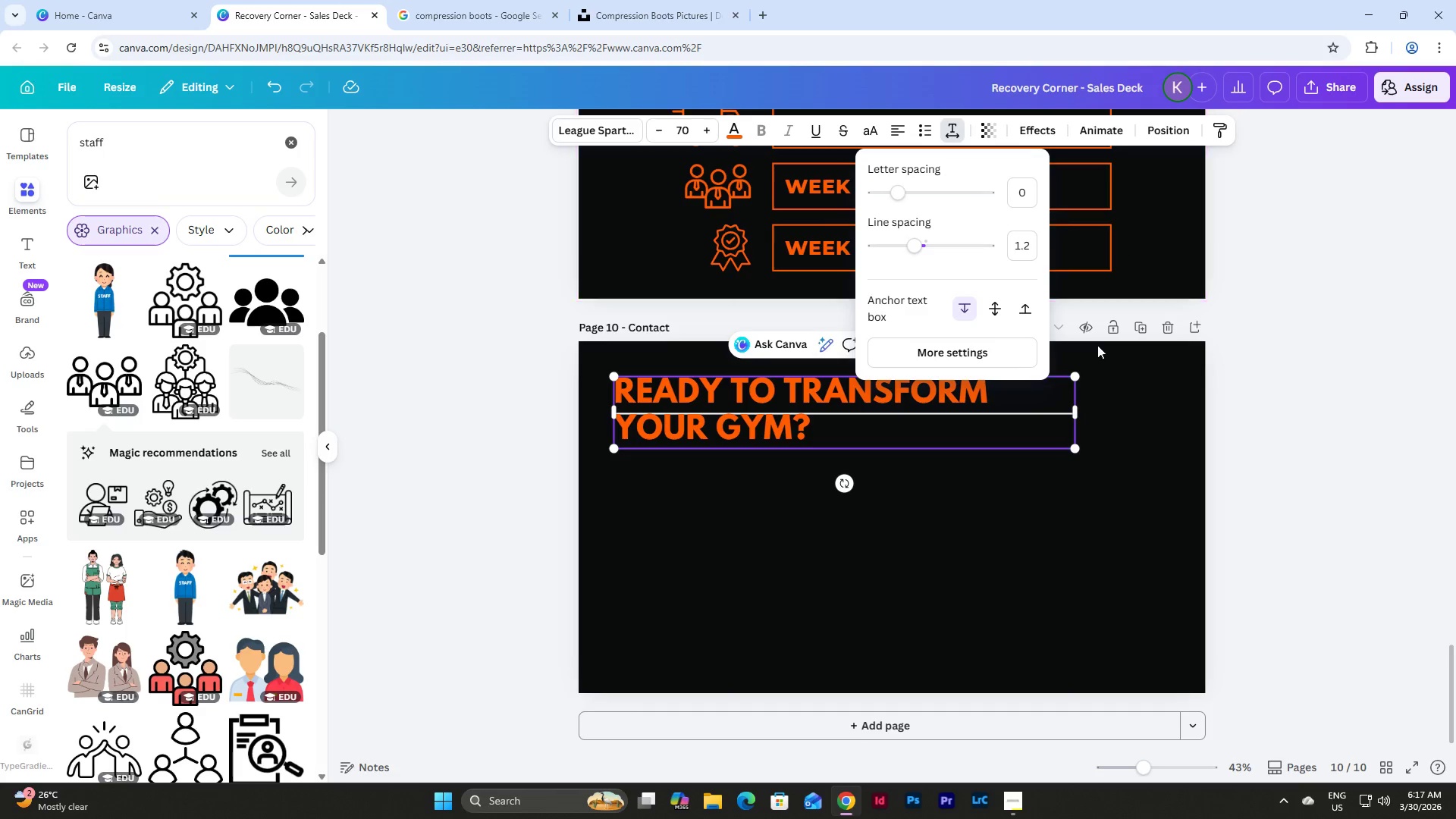 
left_click([1083, 516])
 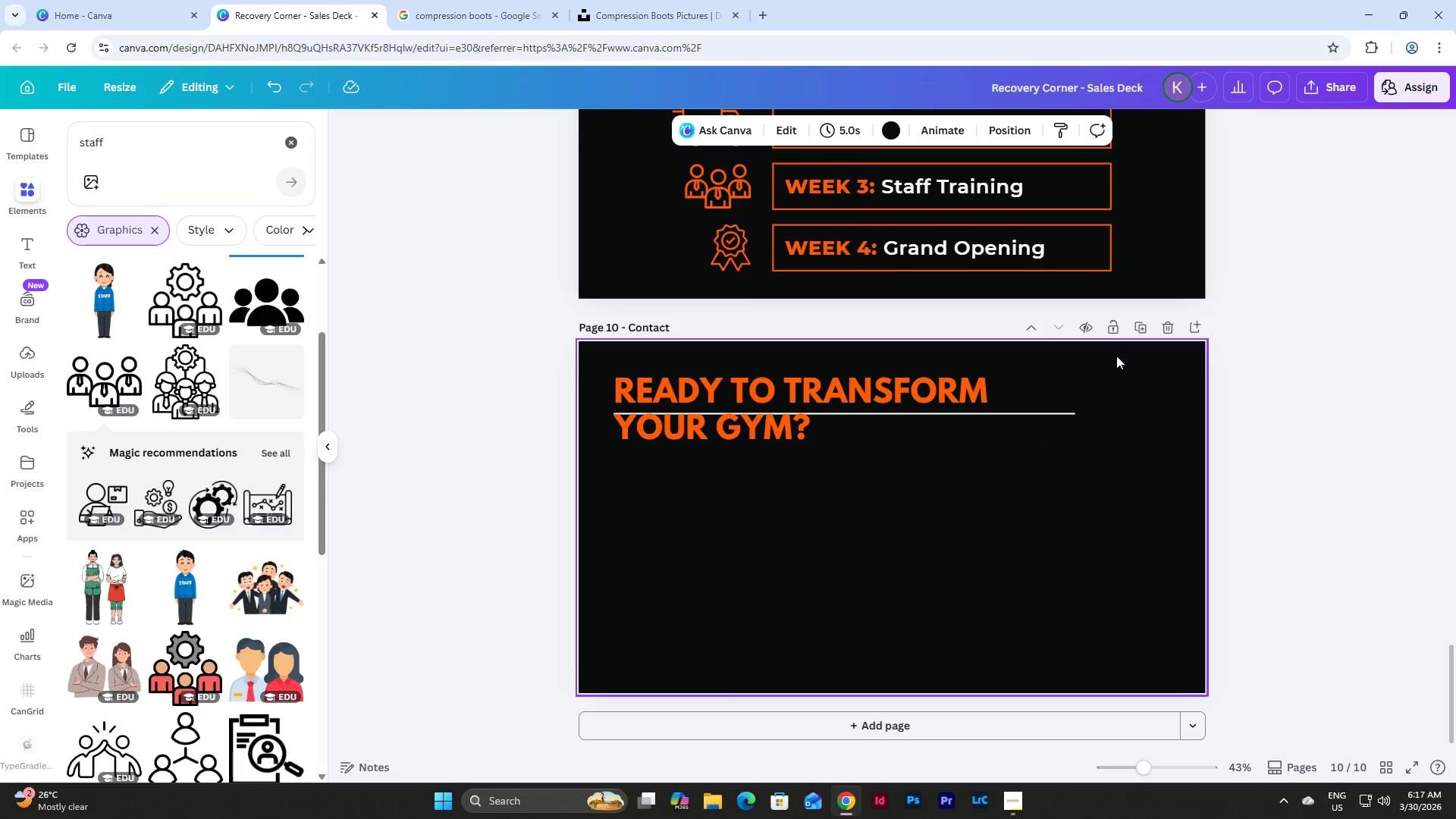 
left_click([998, 136])
 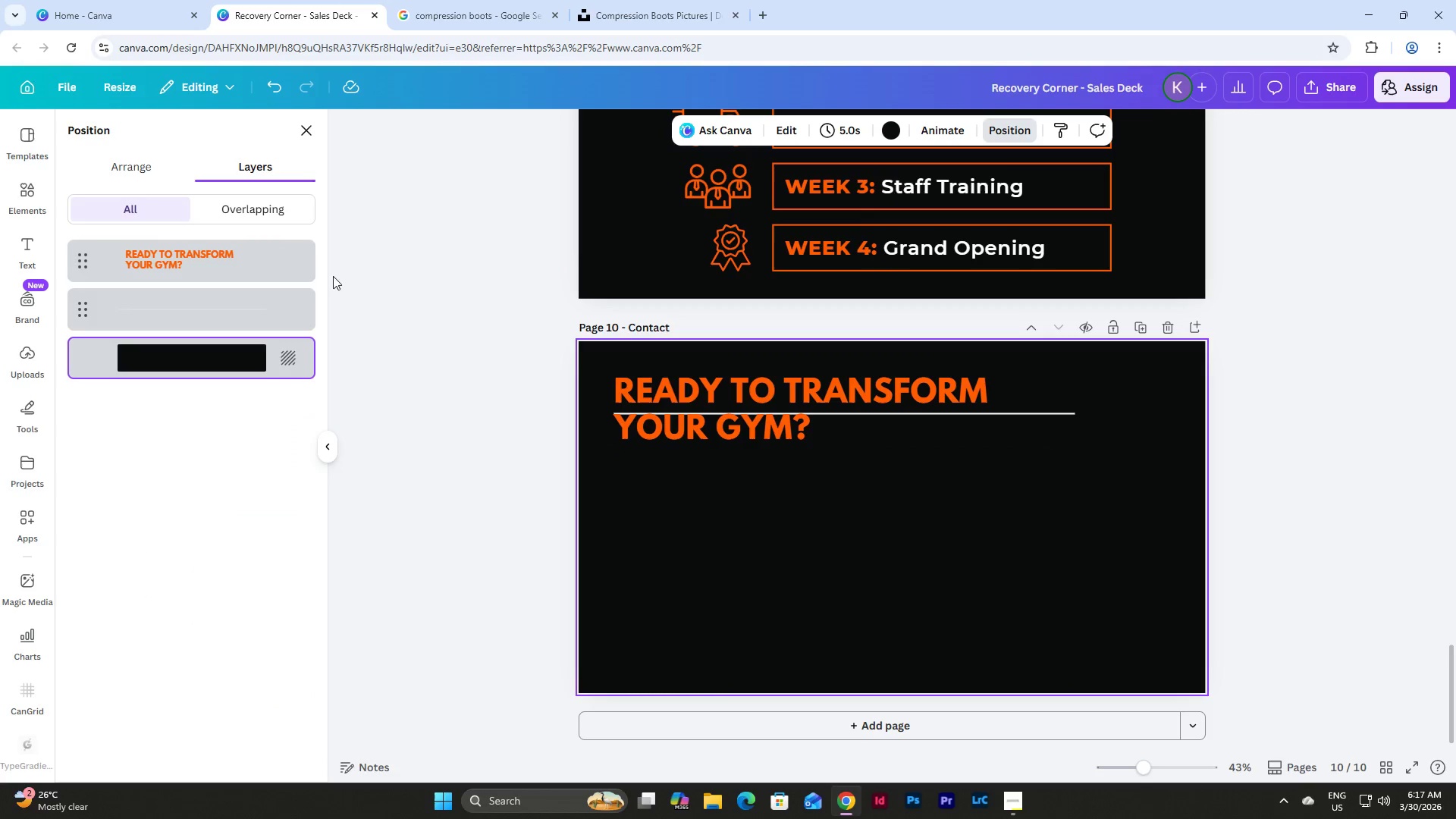 
left_click([208, 304])
 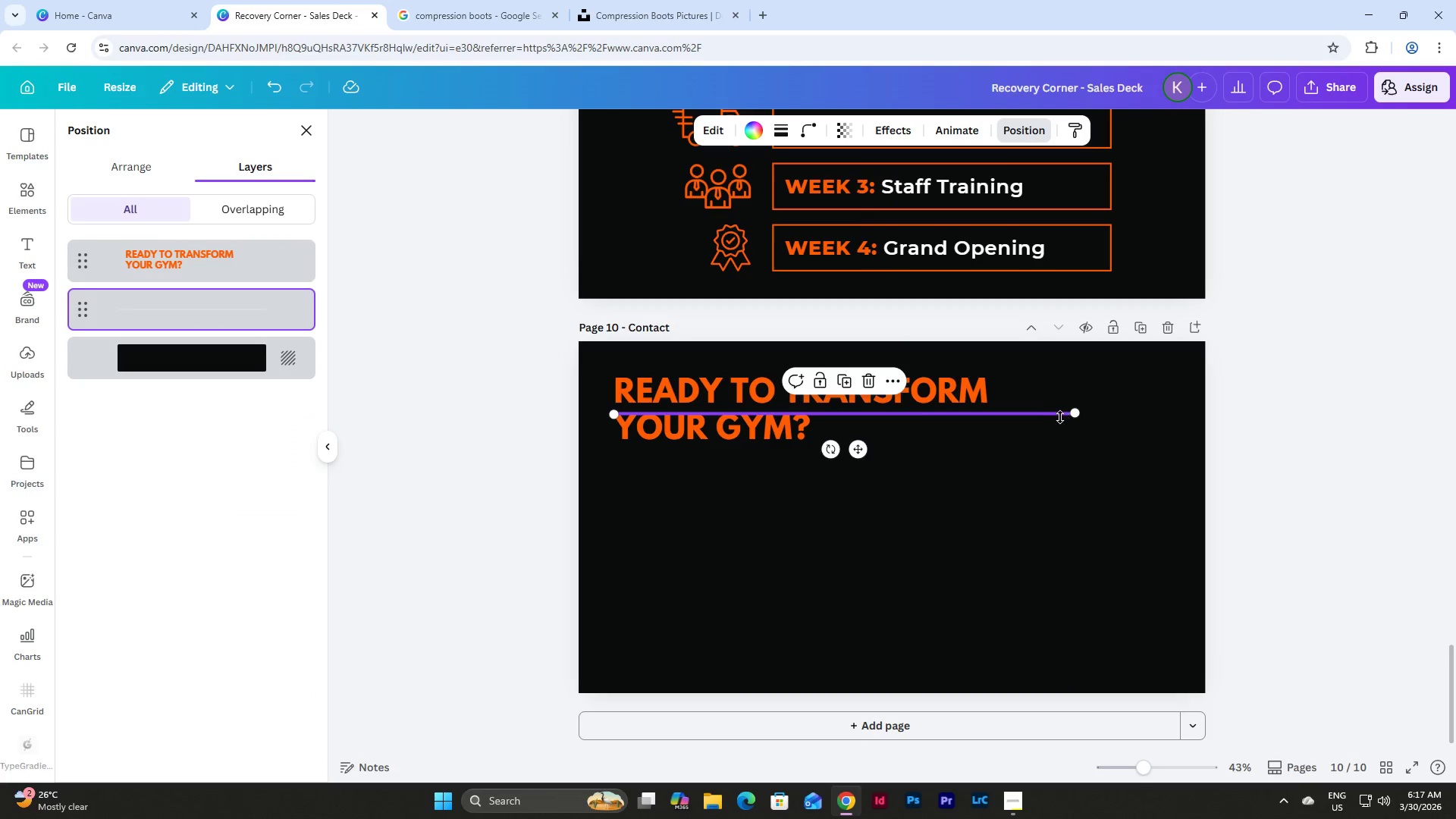 
left_click_drag(start_coordinate=[1057, 416], to_coordinate=[1070, 496])
 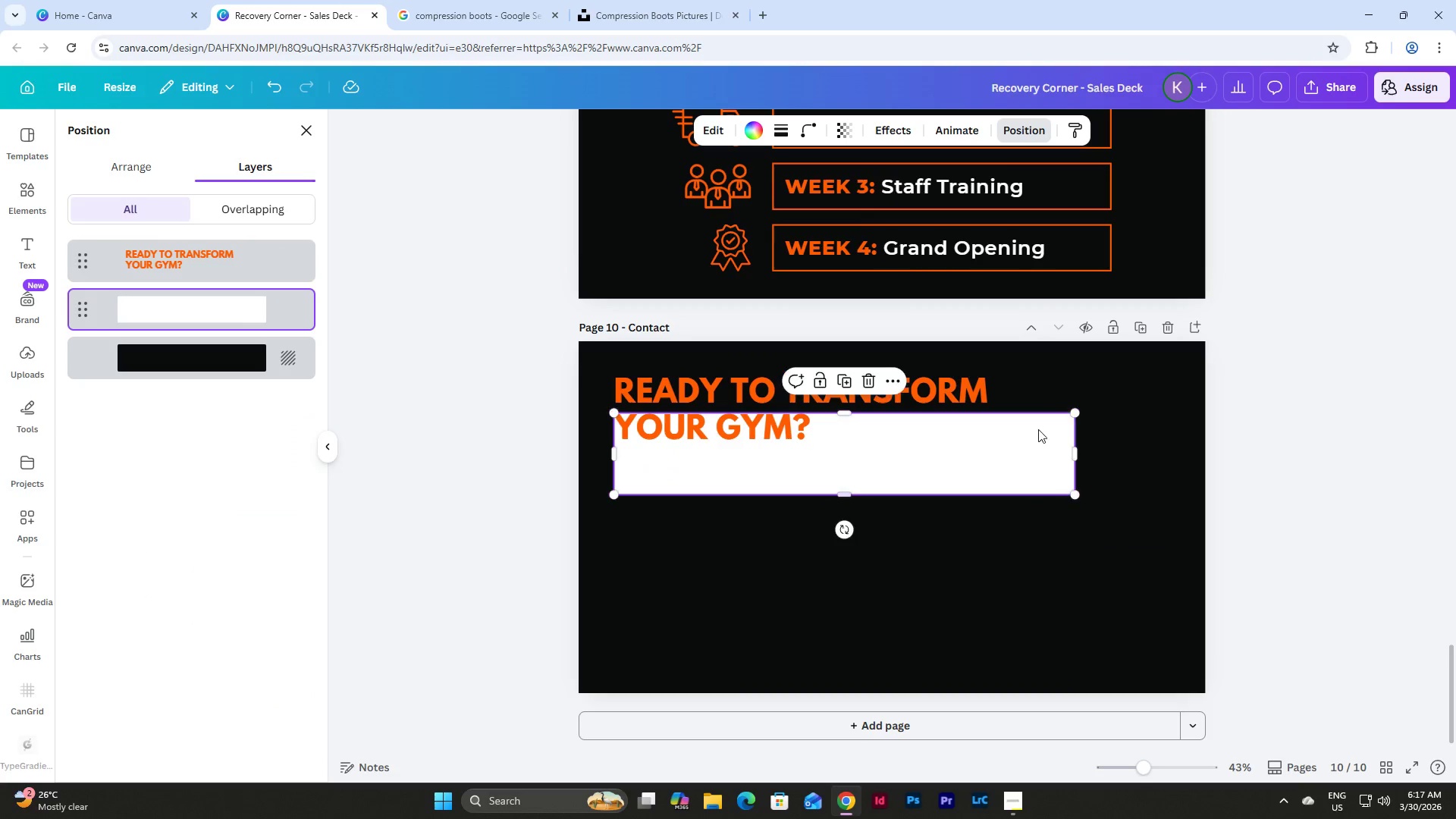 
left_click_drag(start_coordinate=[1035, 426], to_coordinate=[1030, 485])
 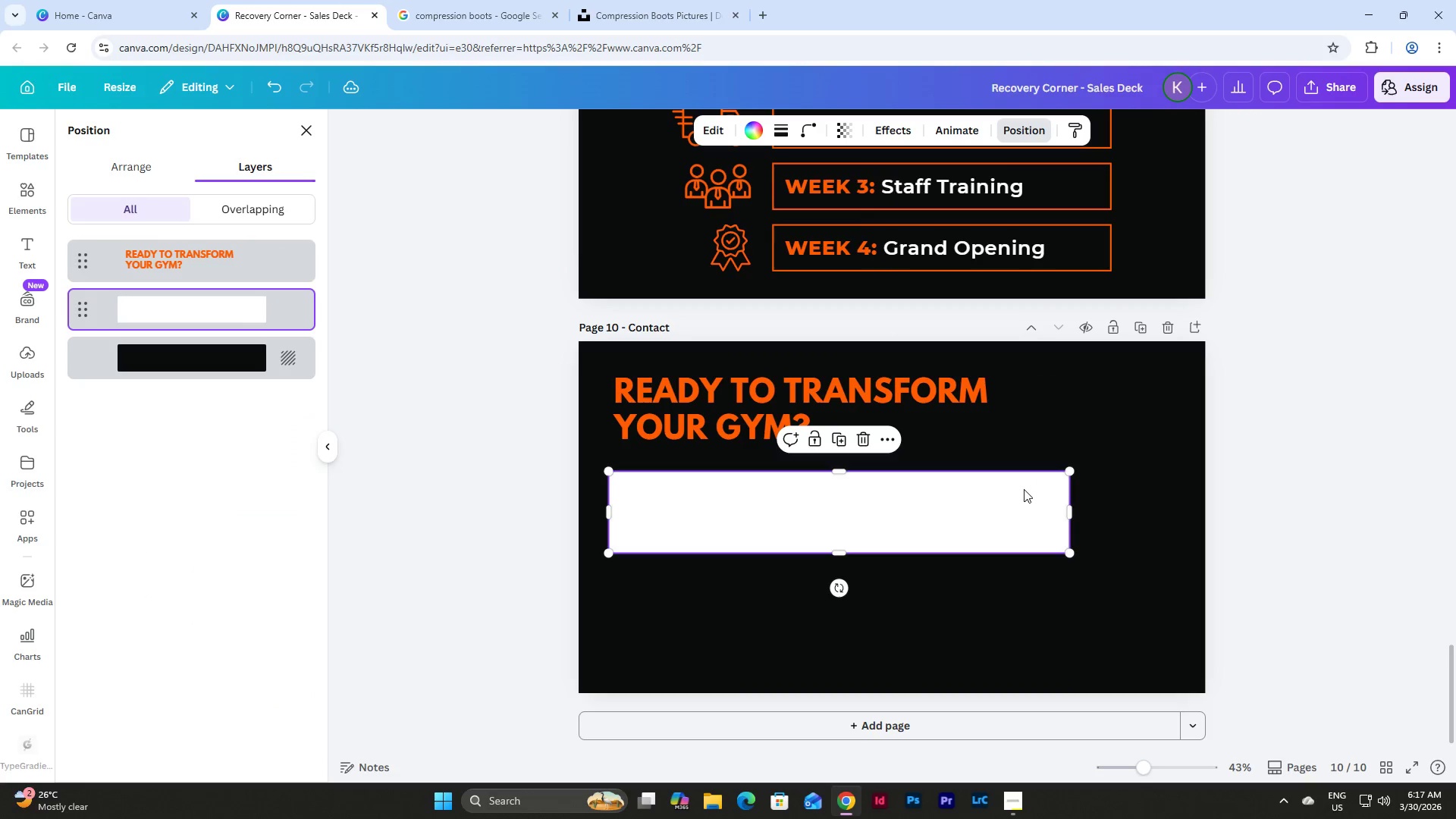 
left_click_drag(start_coordinate=[1000, 496], to_coordinate=[1003, 478])
 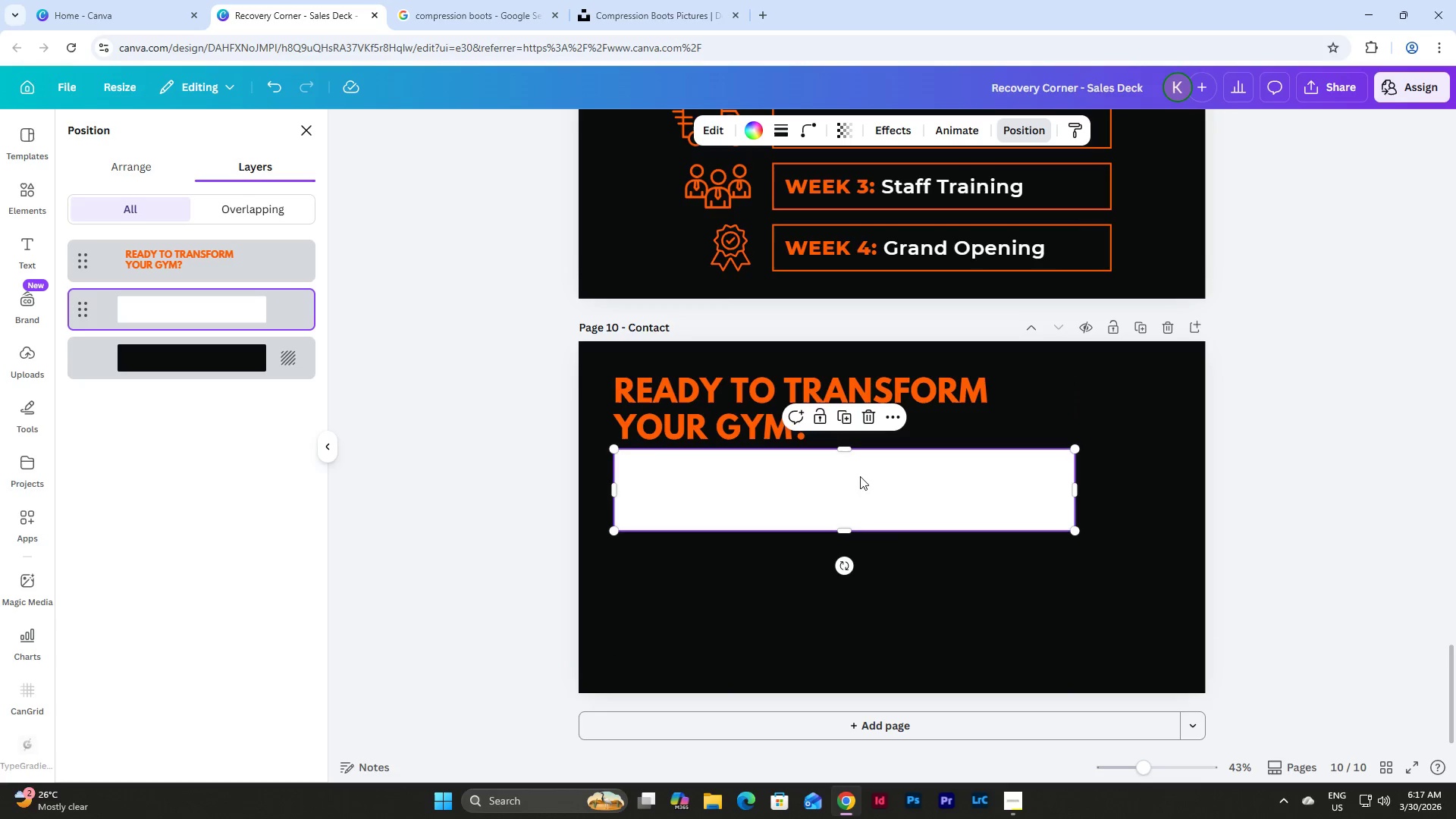 
left_click_drag(start_coordinate=[845, 529], to_coordinate=[848, 447])
 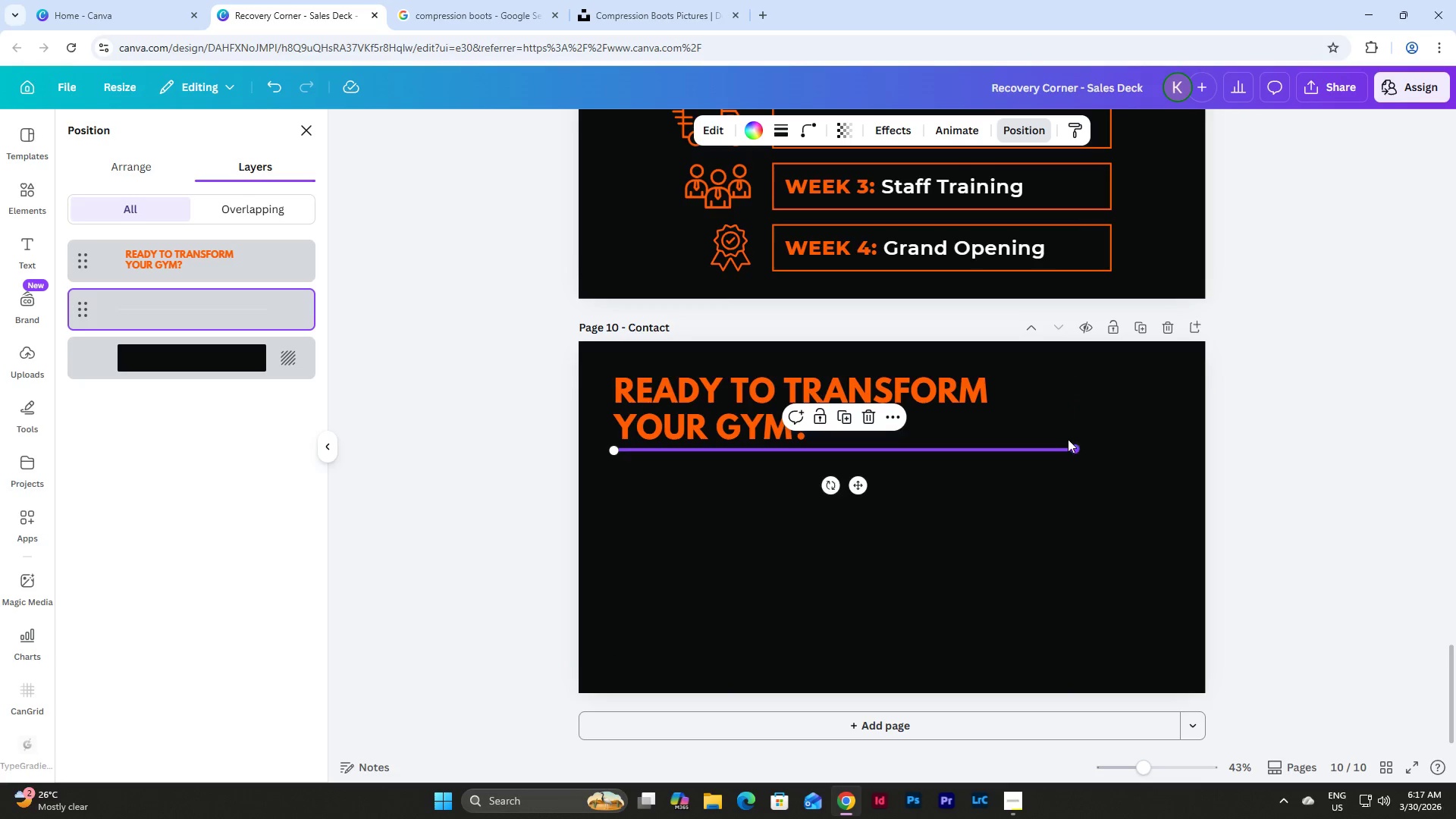 
left_click([996, 393])
 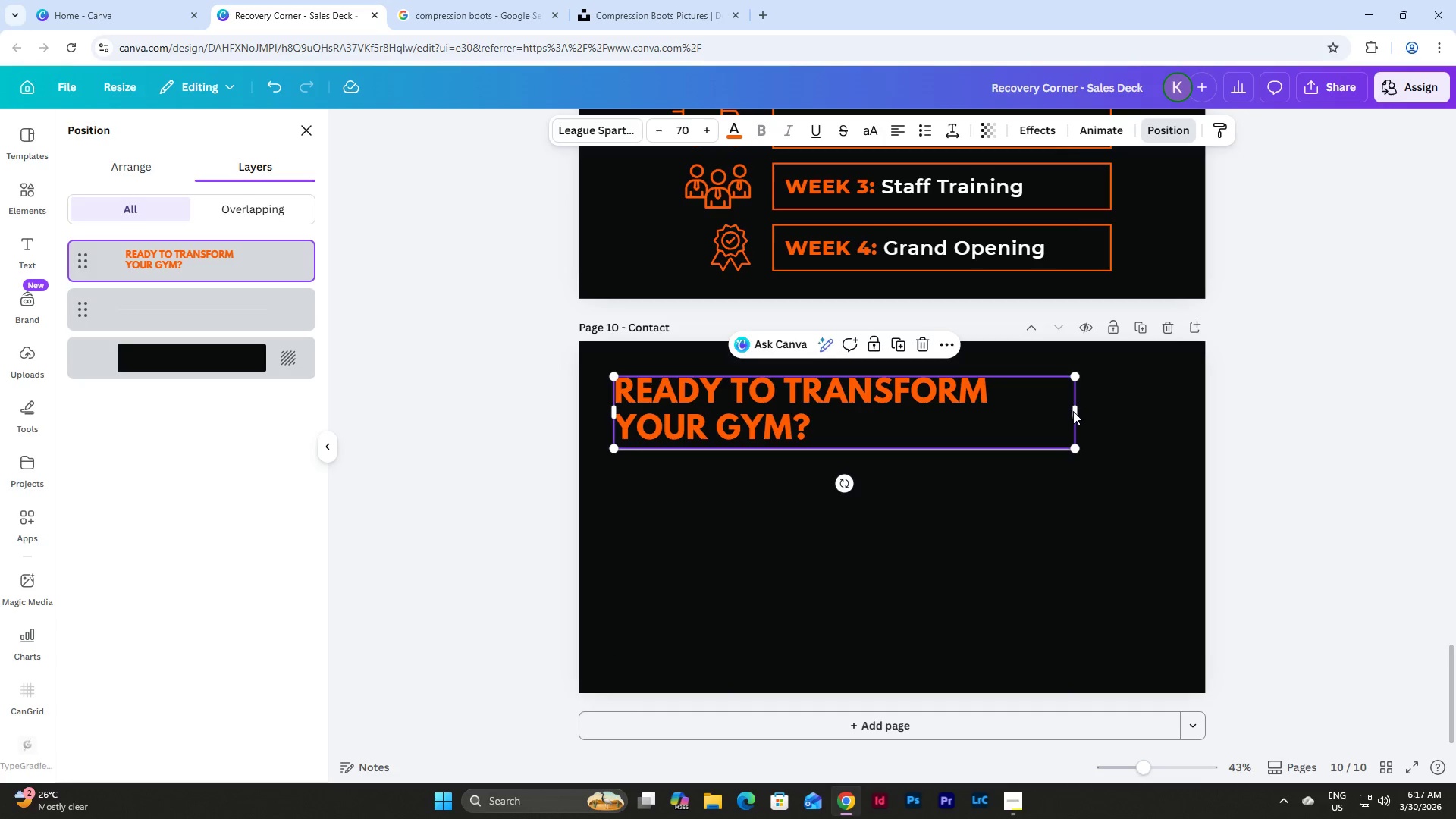 
left_click_drag(start_coordinate=[1076, 412], to_coordinate=[1018, 415])
 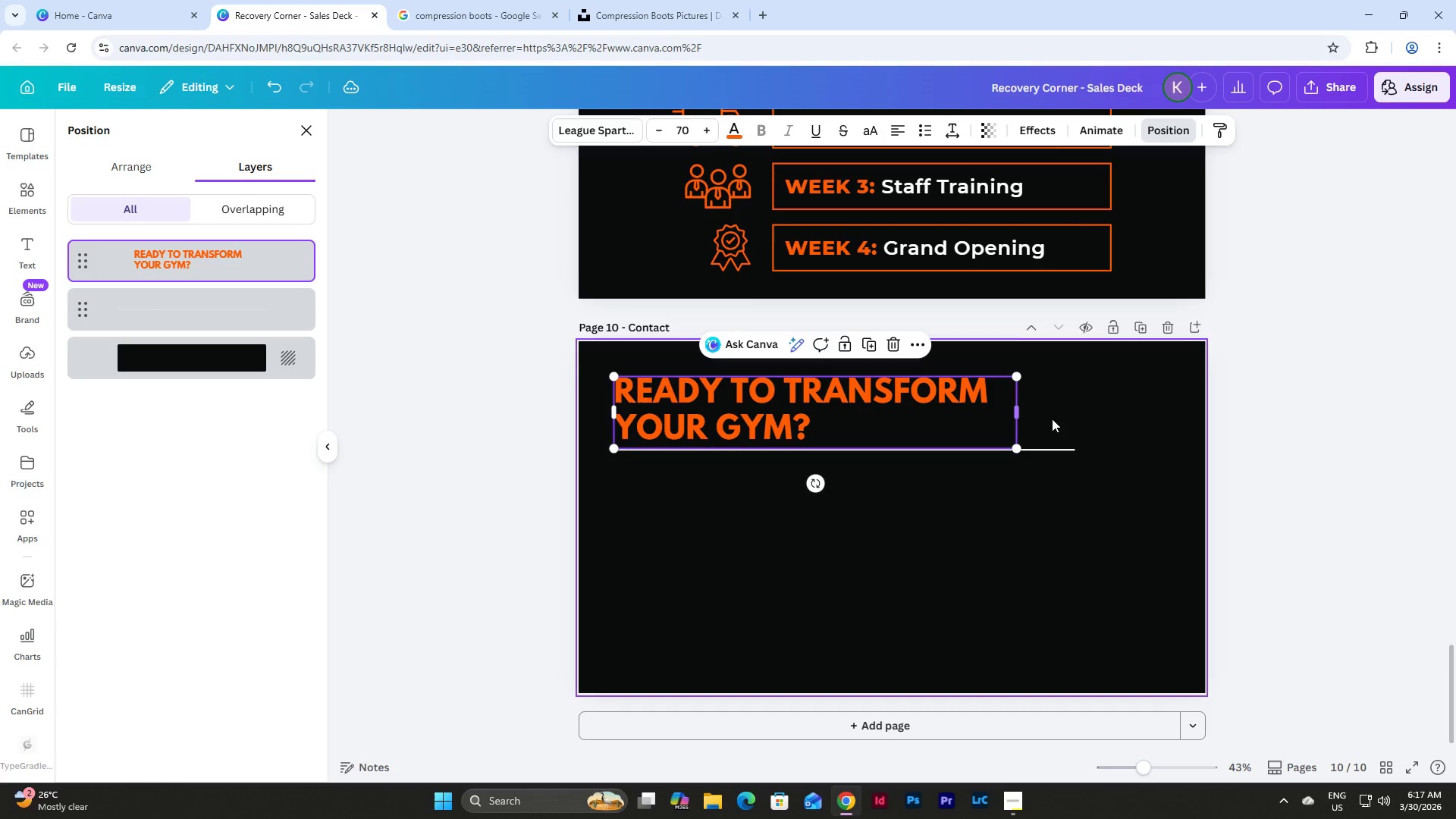 
left_click([1078, 420])
 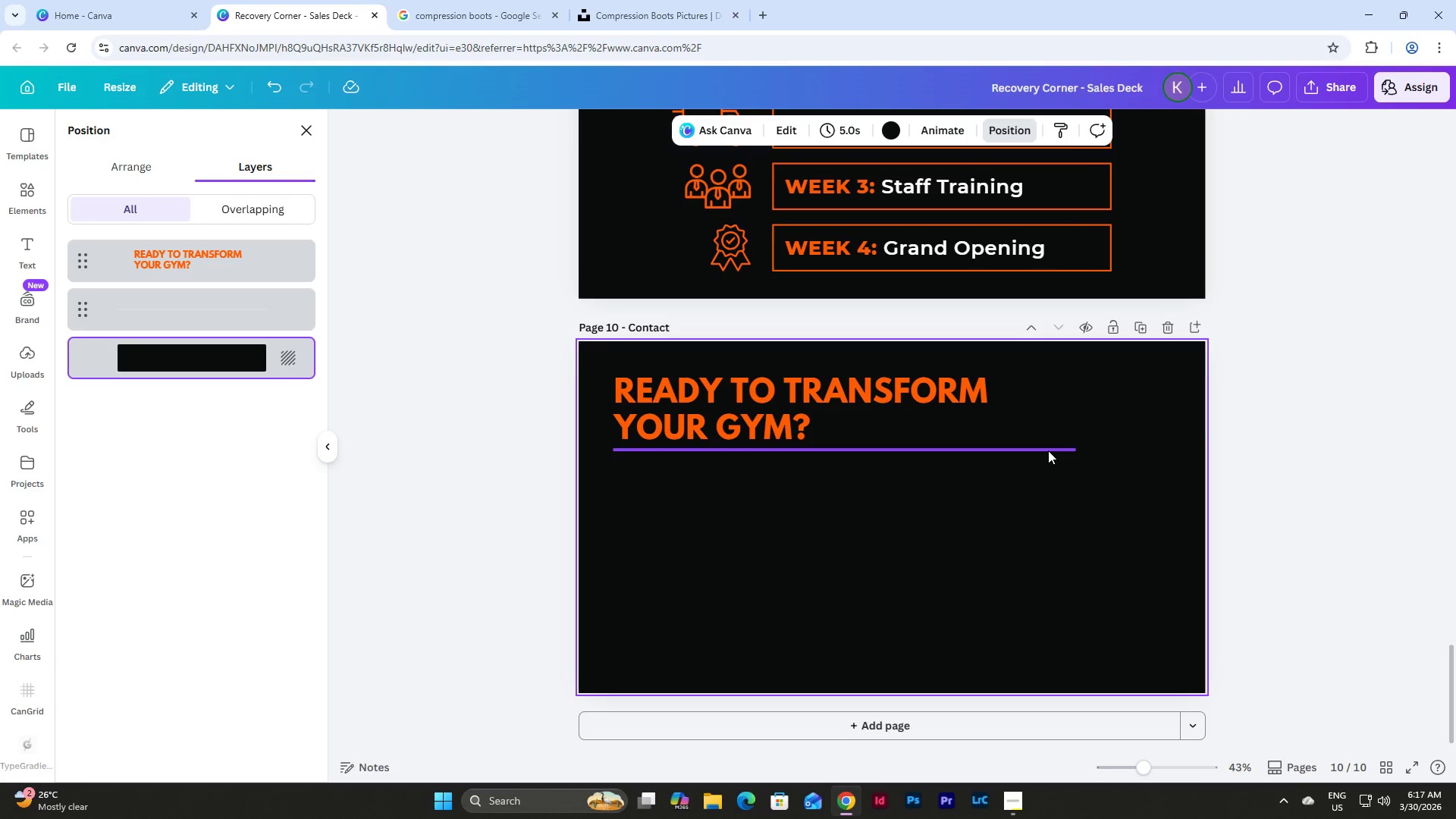 
left_click([1048, 450])
 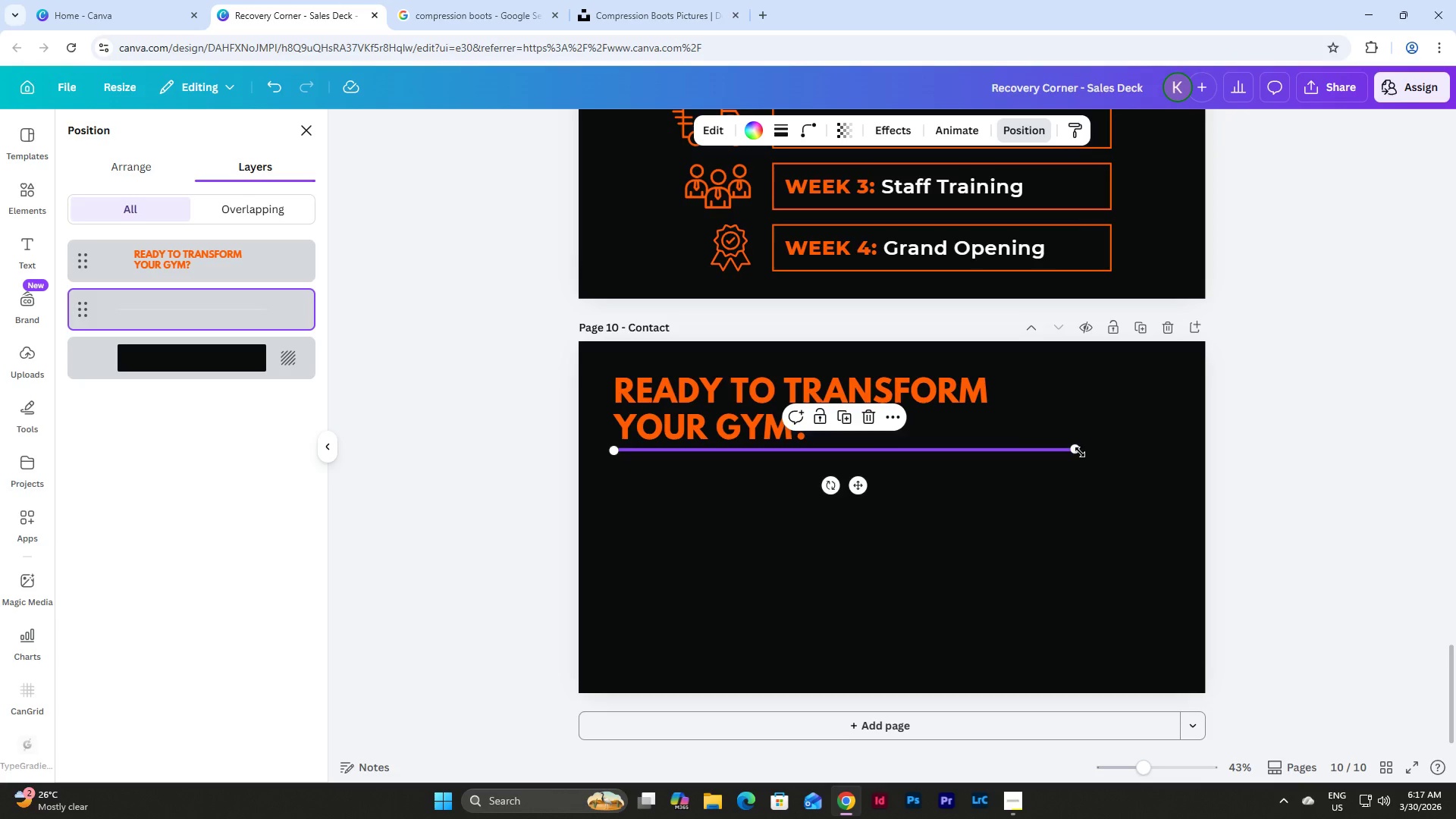 
double_click([1080, 452])
 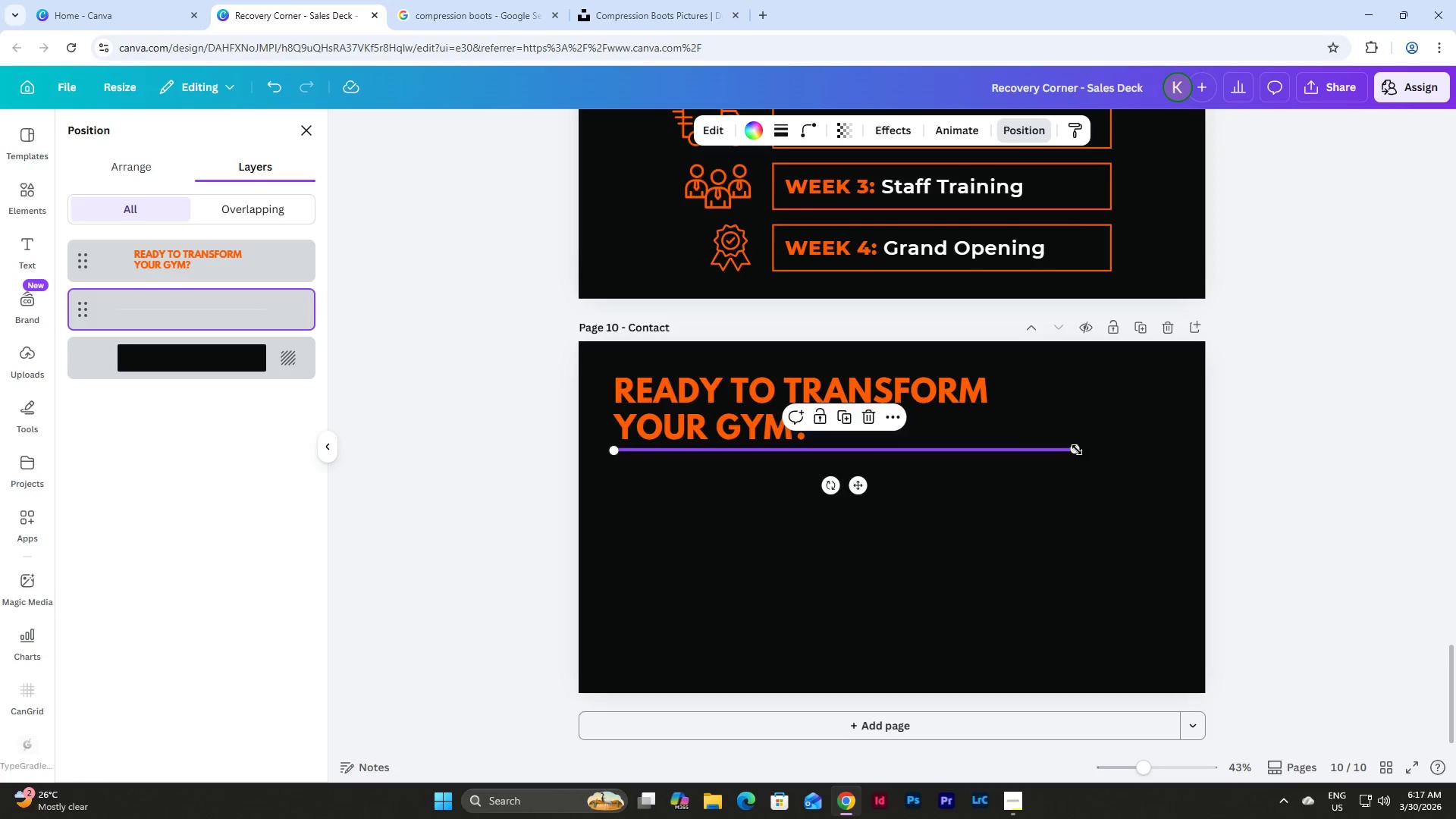 
left_click_drag(start_coordinate=[1077, 450], to_coordinate=[1018, 420])
 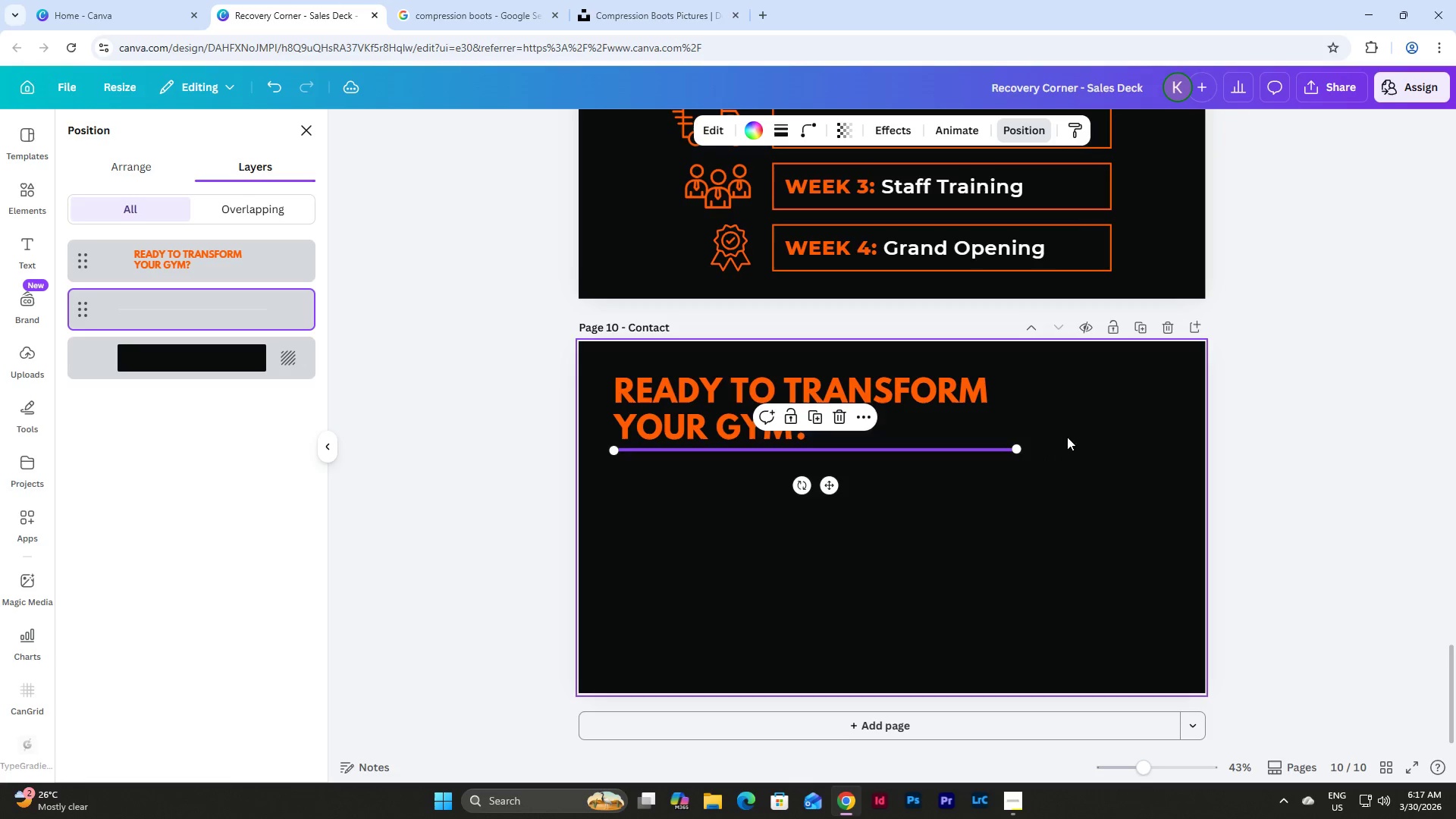 
left_click([1109, 440])
 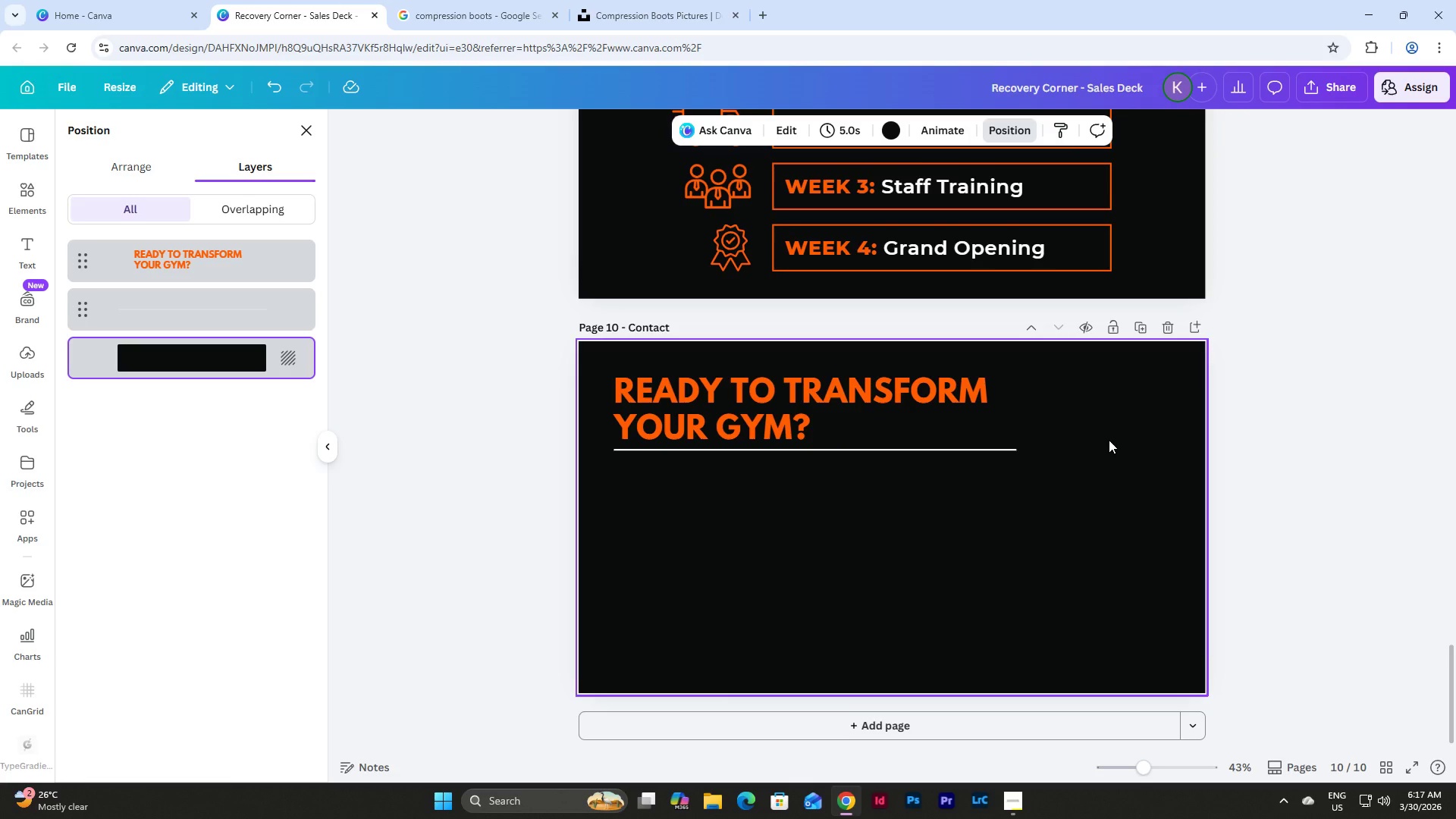 
scroll: coordinate [1109, 440], scroll_direction: up, amount: 2.0
 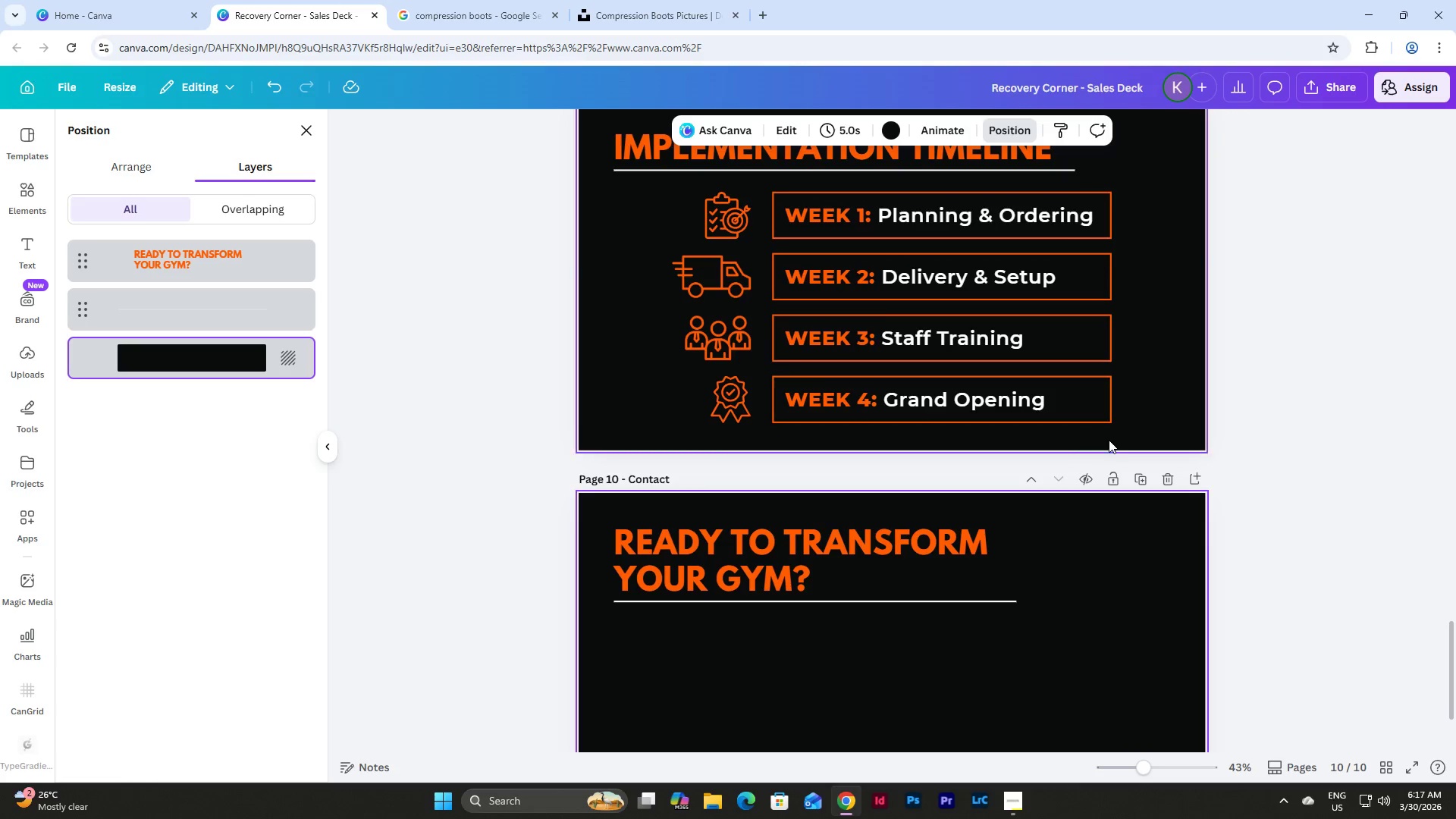 
scroll: coordinate [1109, 440], scroll_direction: down, amount: 1.0
 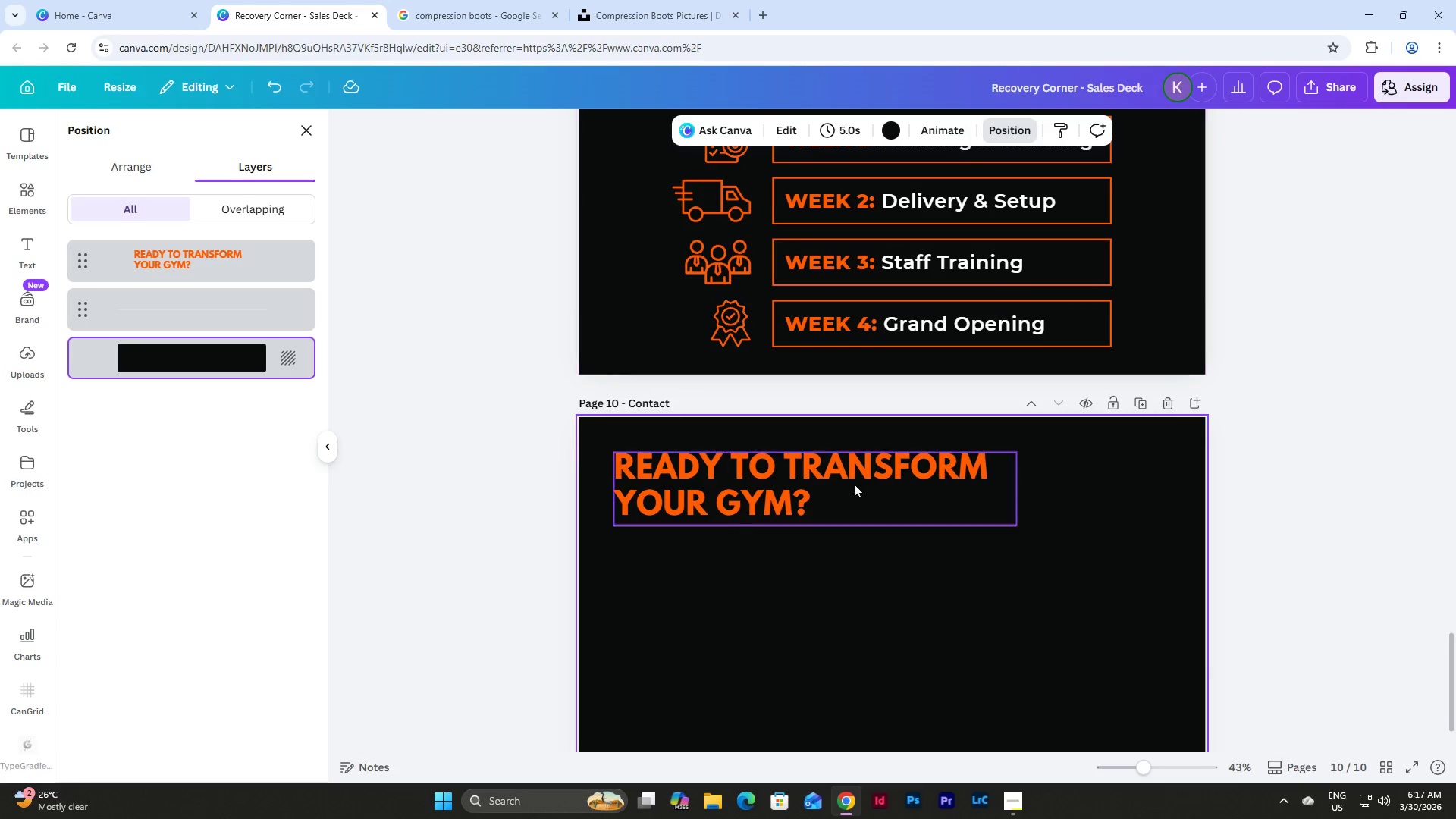 
left_click([811, 484])
 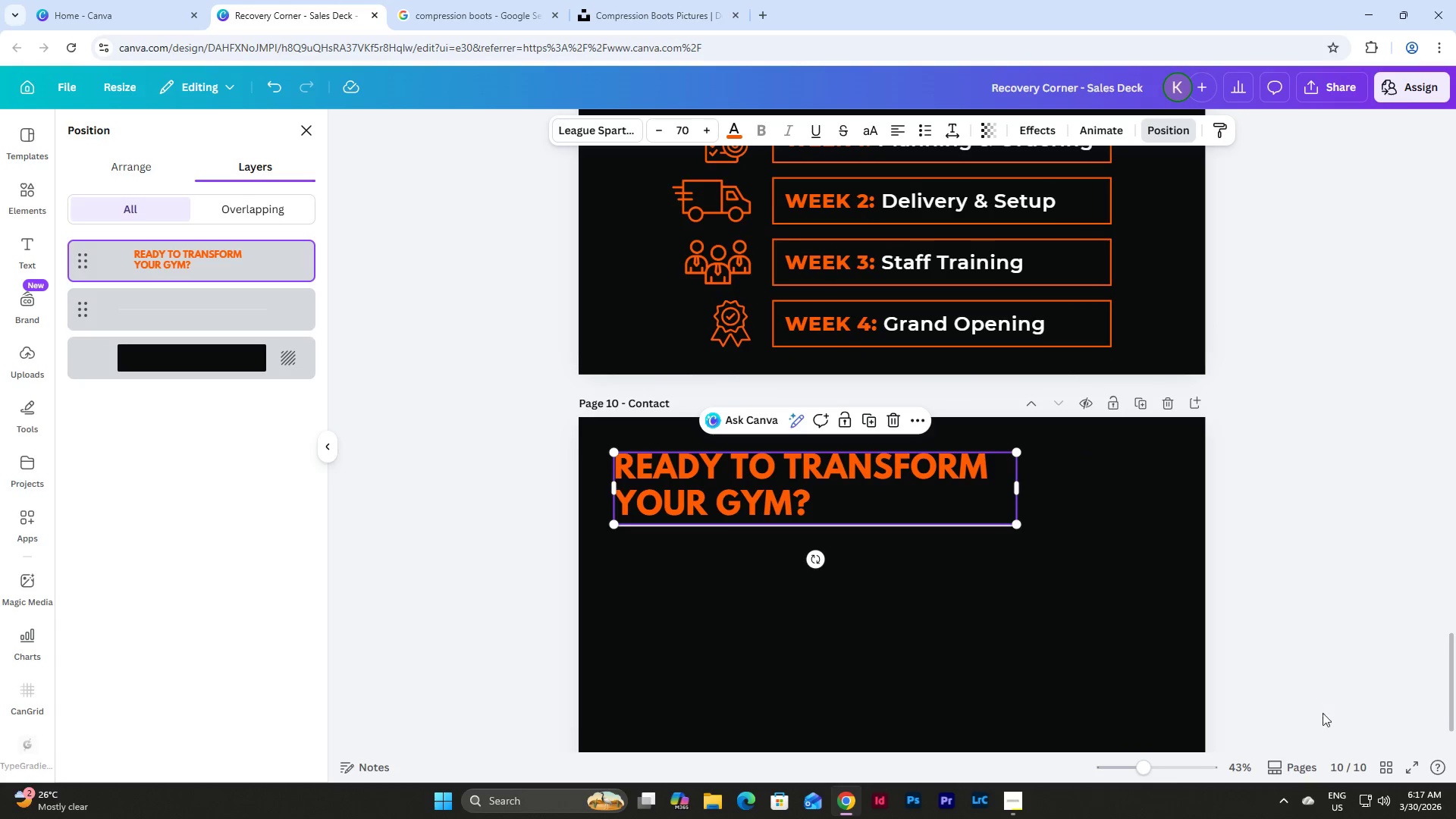 
left_click([1385, 763])
 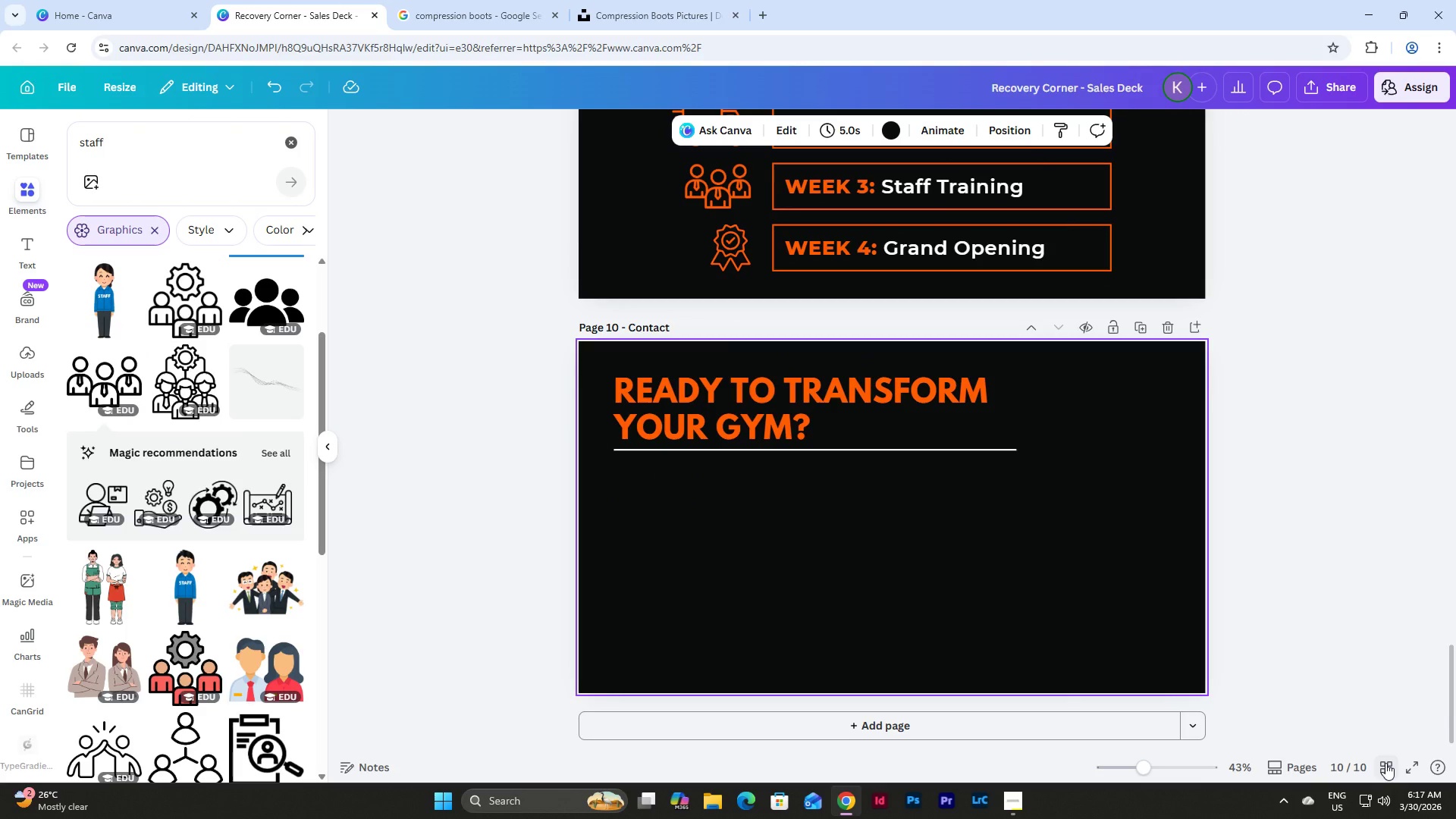 
left_click([1385, 763])
 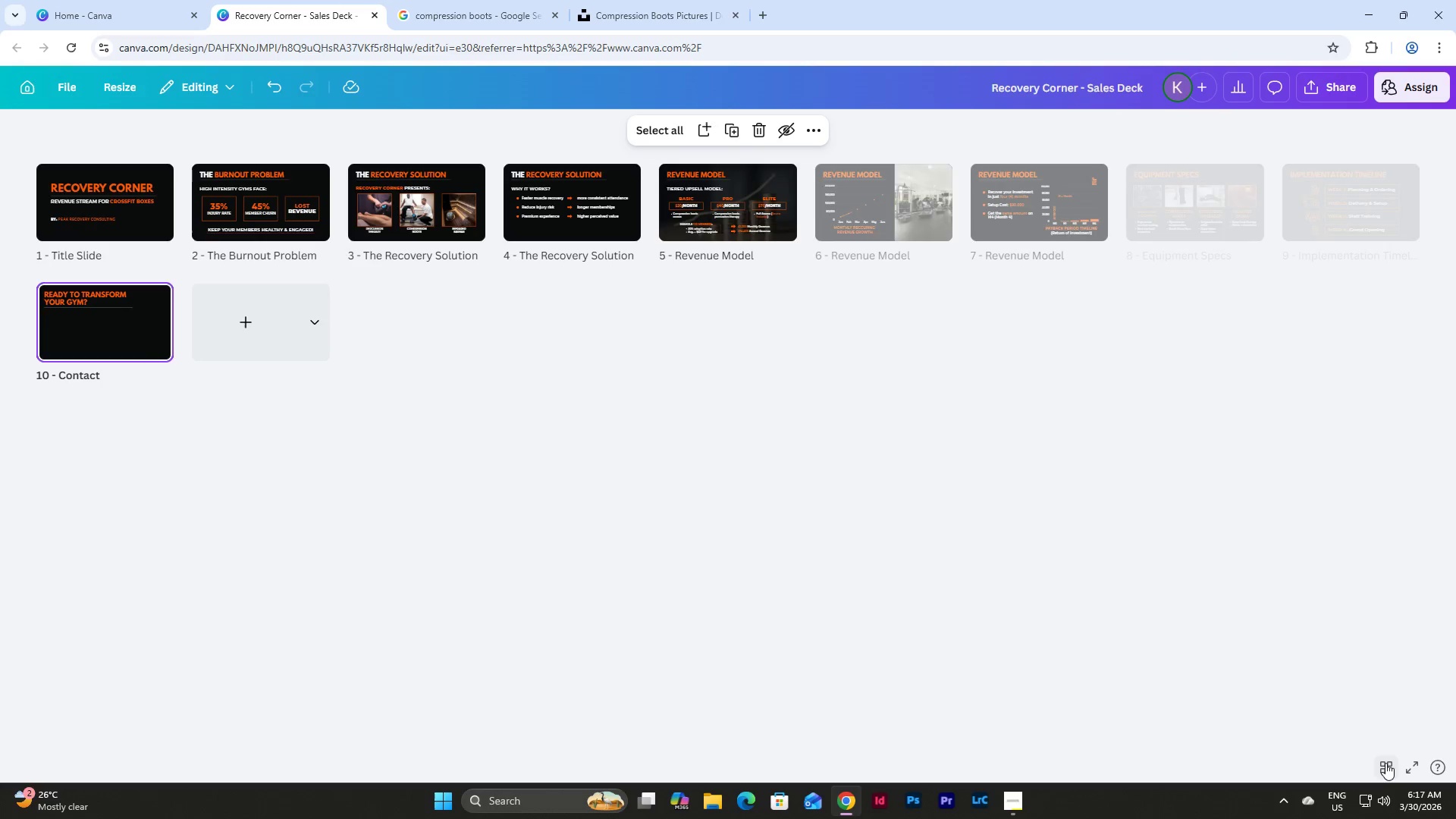 
left_click([1385, 763])
 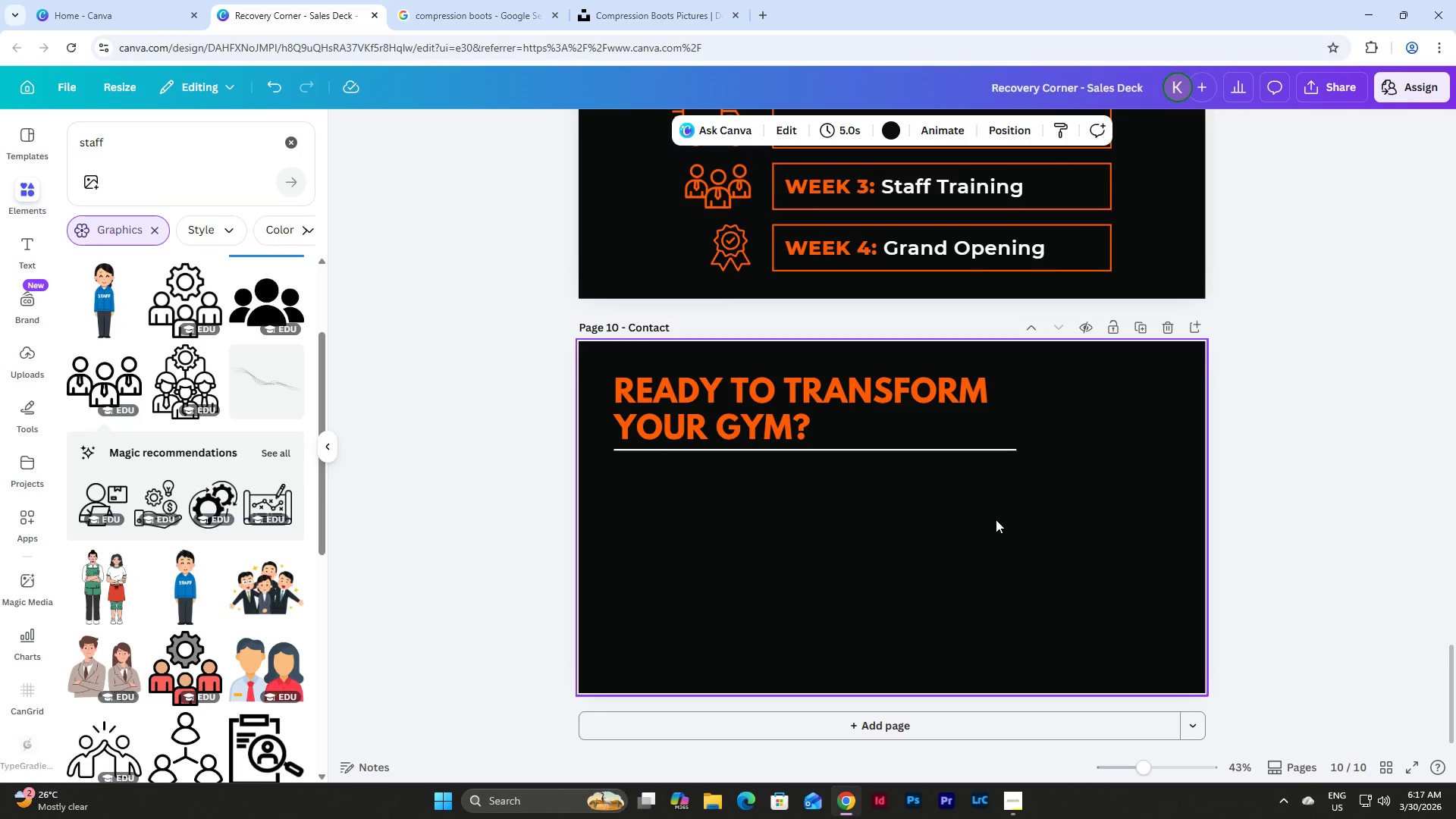 
left_click([929, 449])
 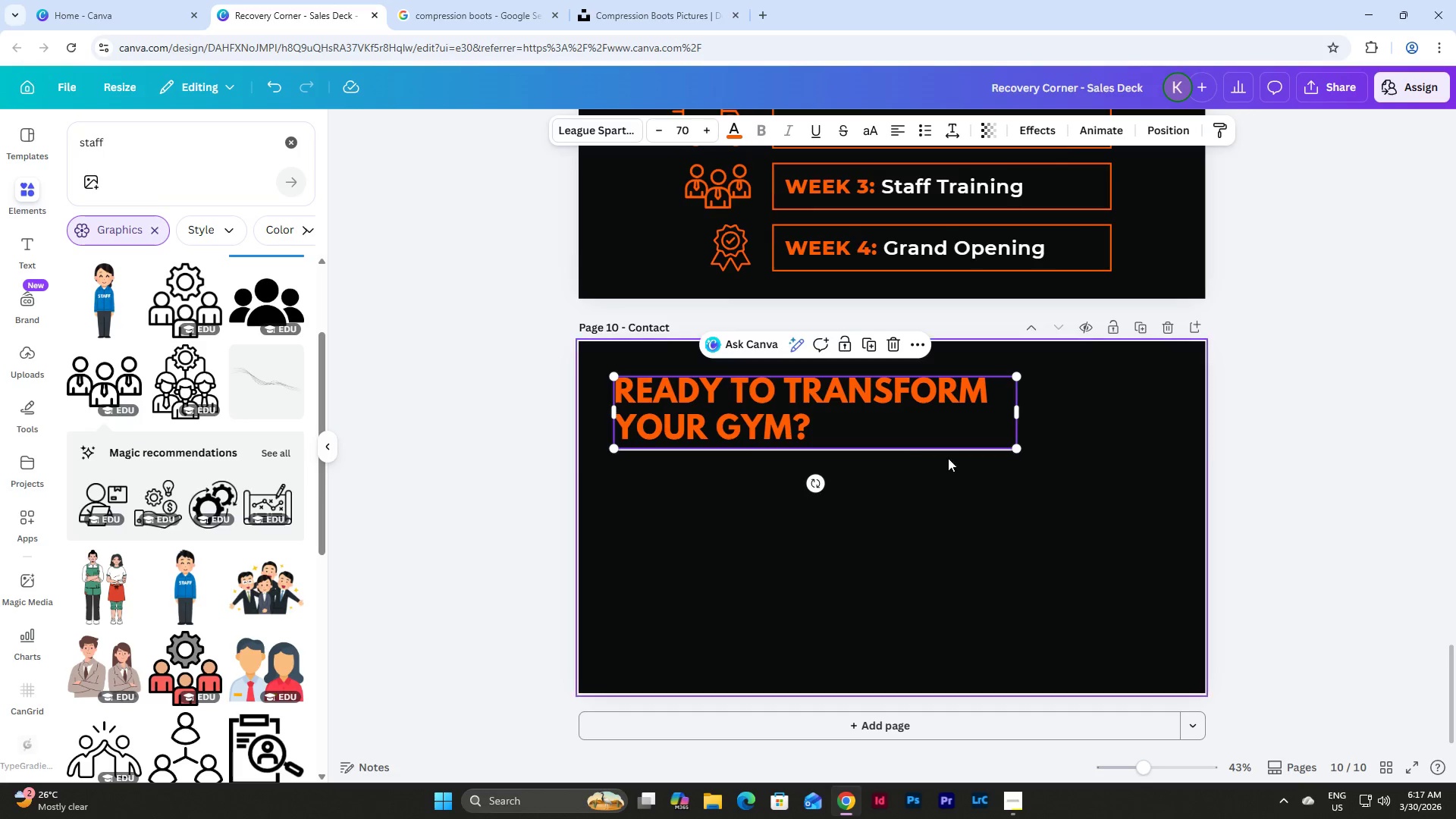 
left_click([1027, 472])
 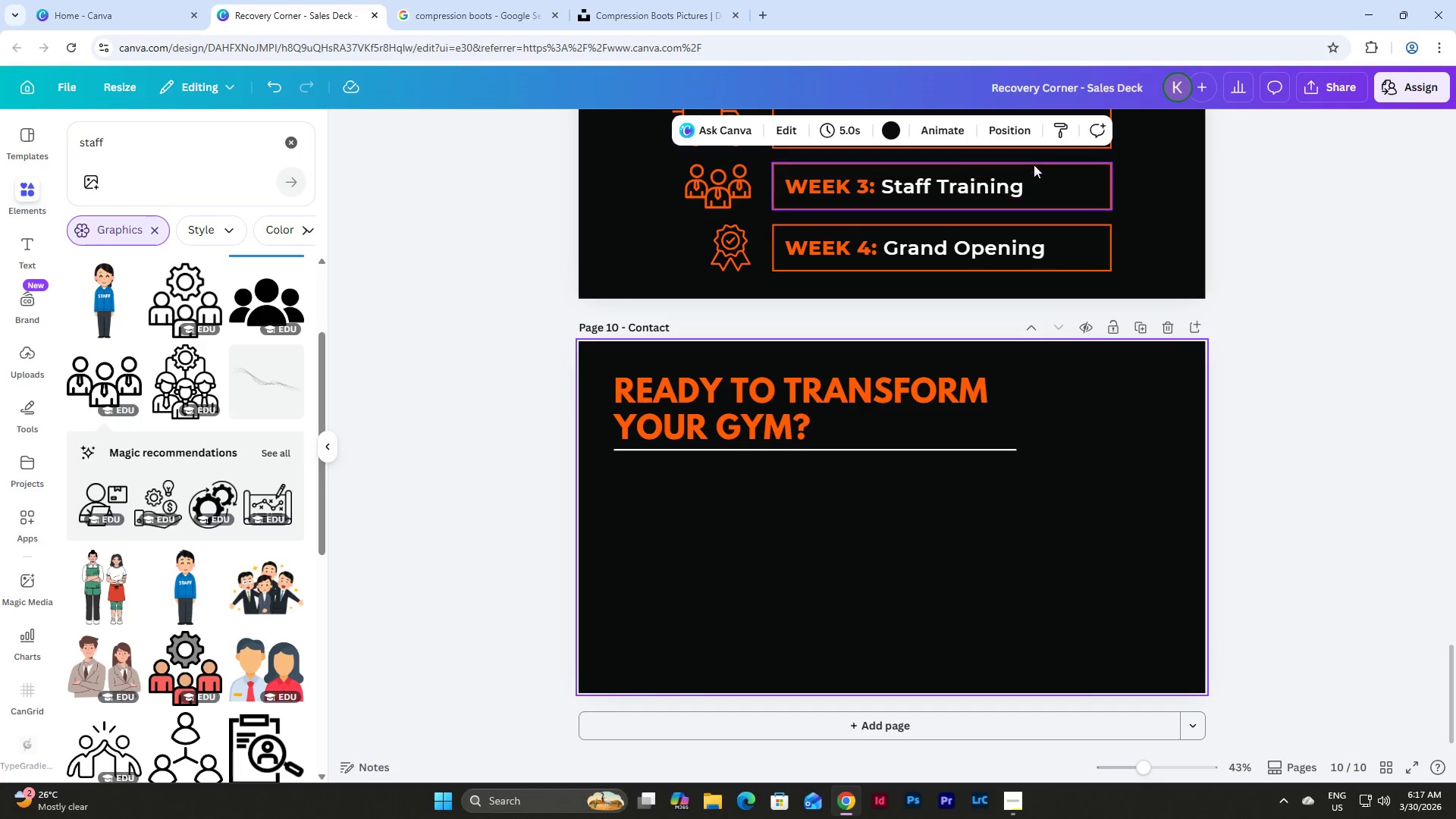 
left_click([1007, 127])
 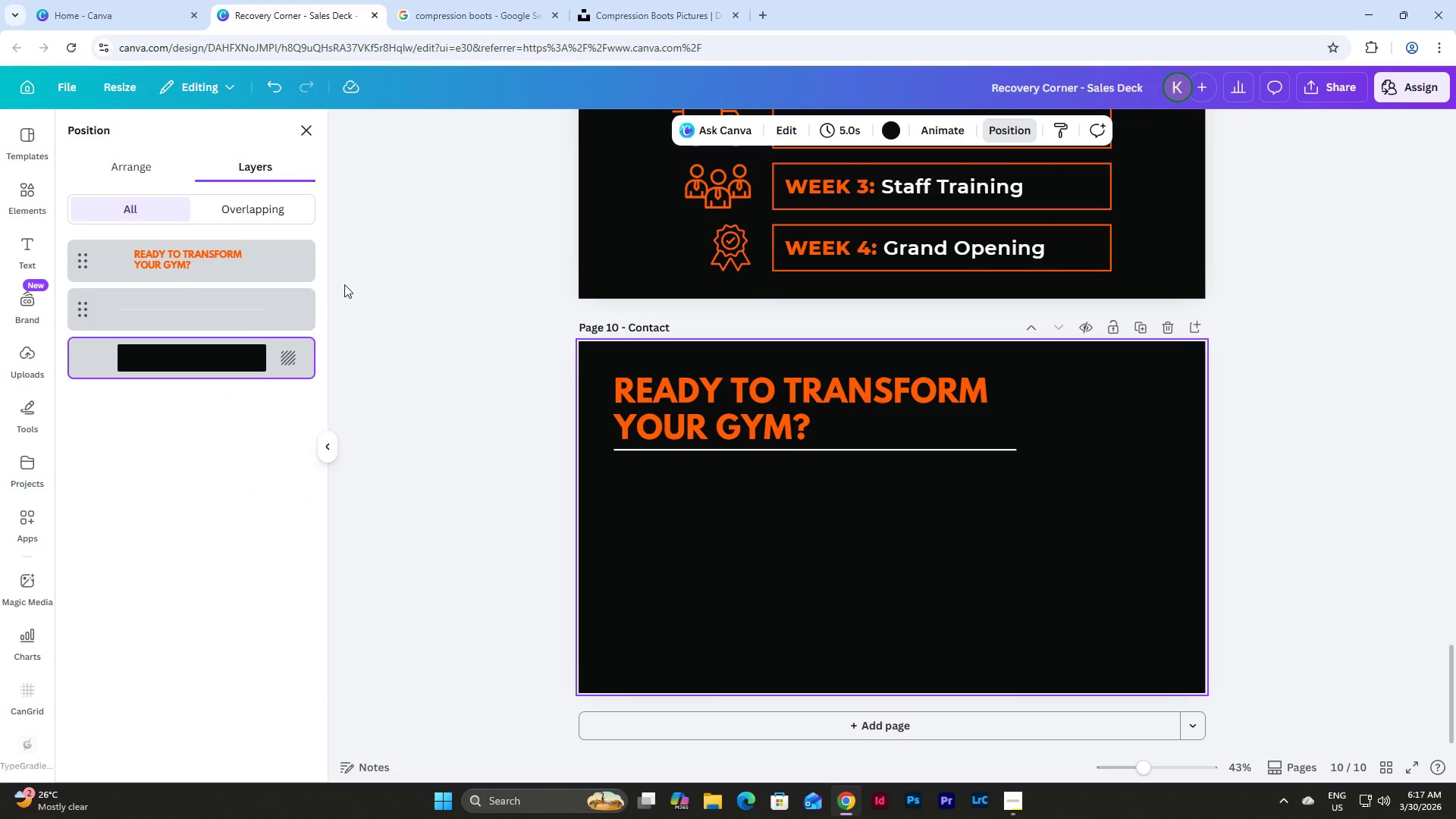 
left_click([211, 312])
 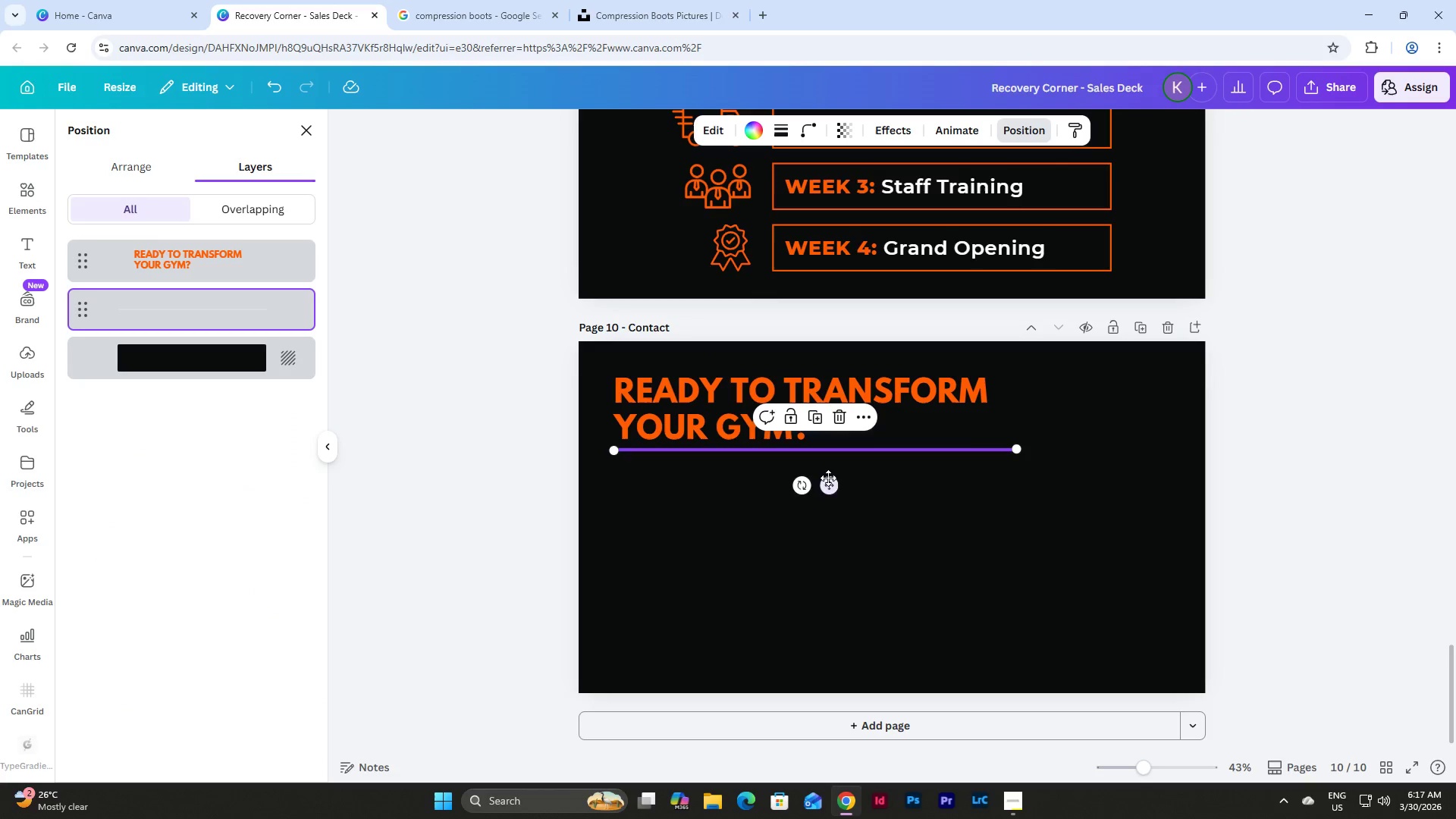 
left_click_drag(start_coordinate=[830, 491], to_coordinate=[1038, 468])
 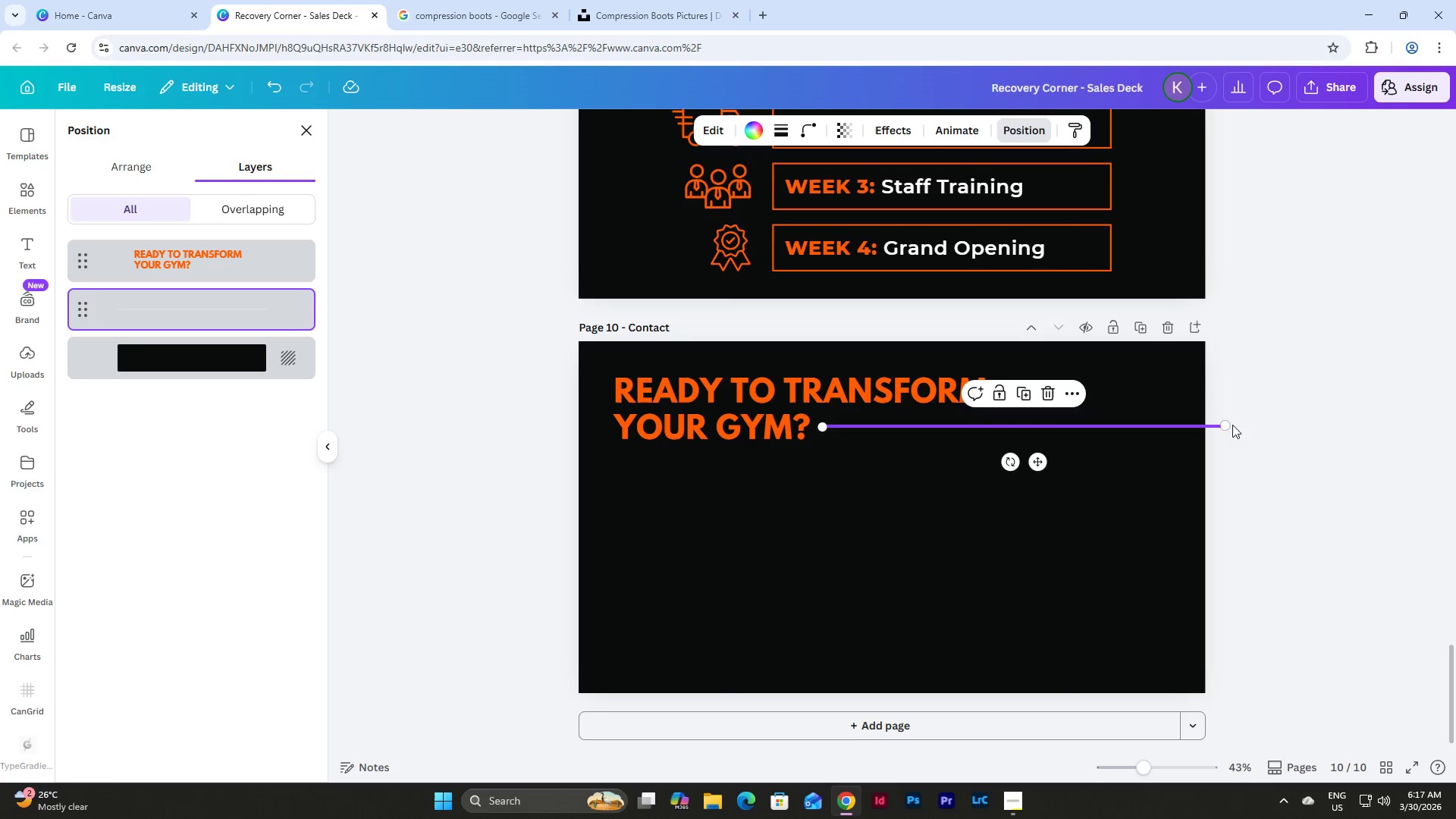 
left_click_drag(start_coordinate=[1228, 425], to_coordinate=[1206, 425])
 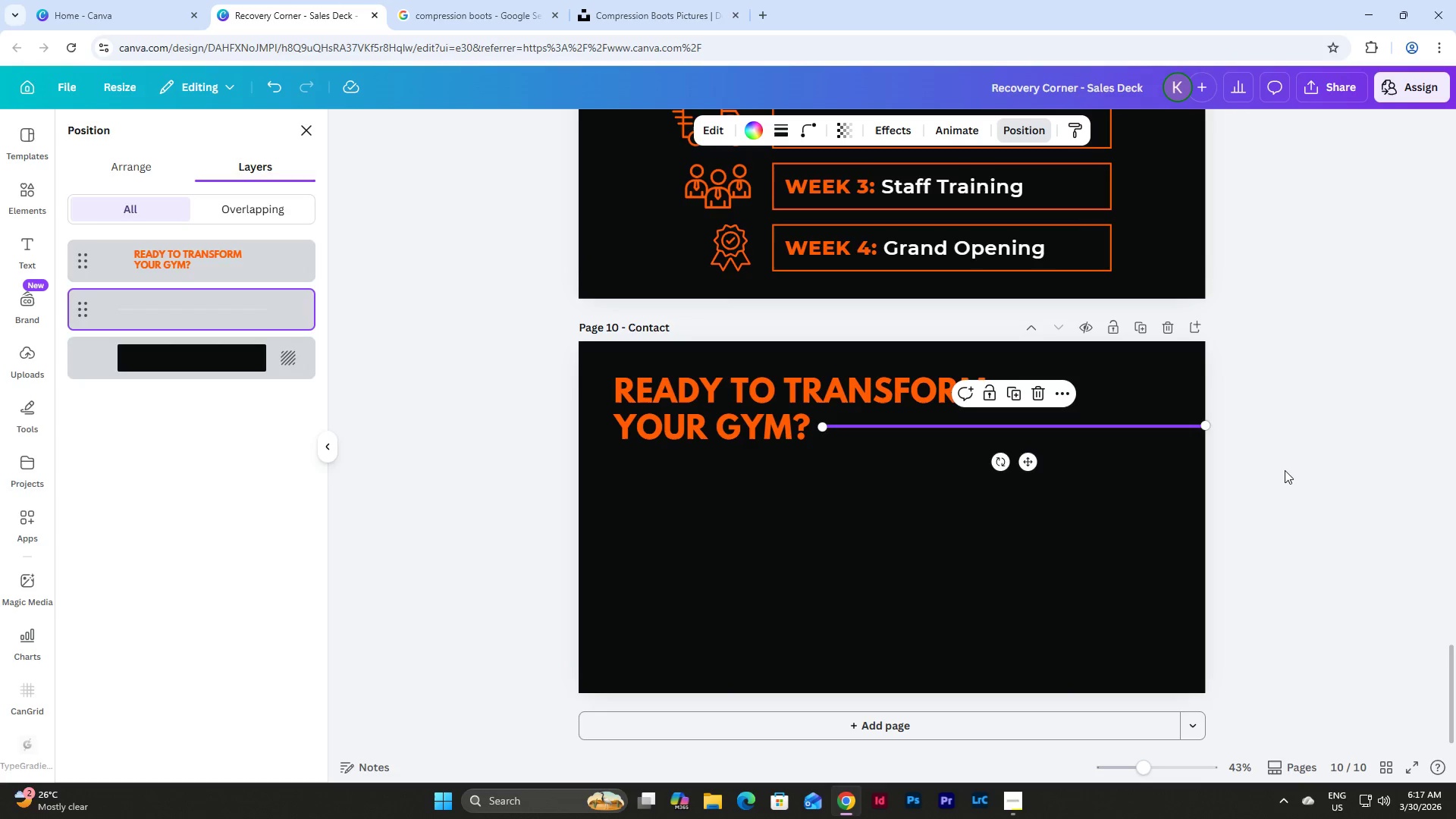 
double_click([1285, 469])
 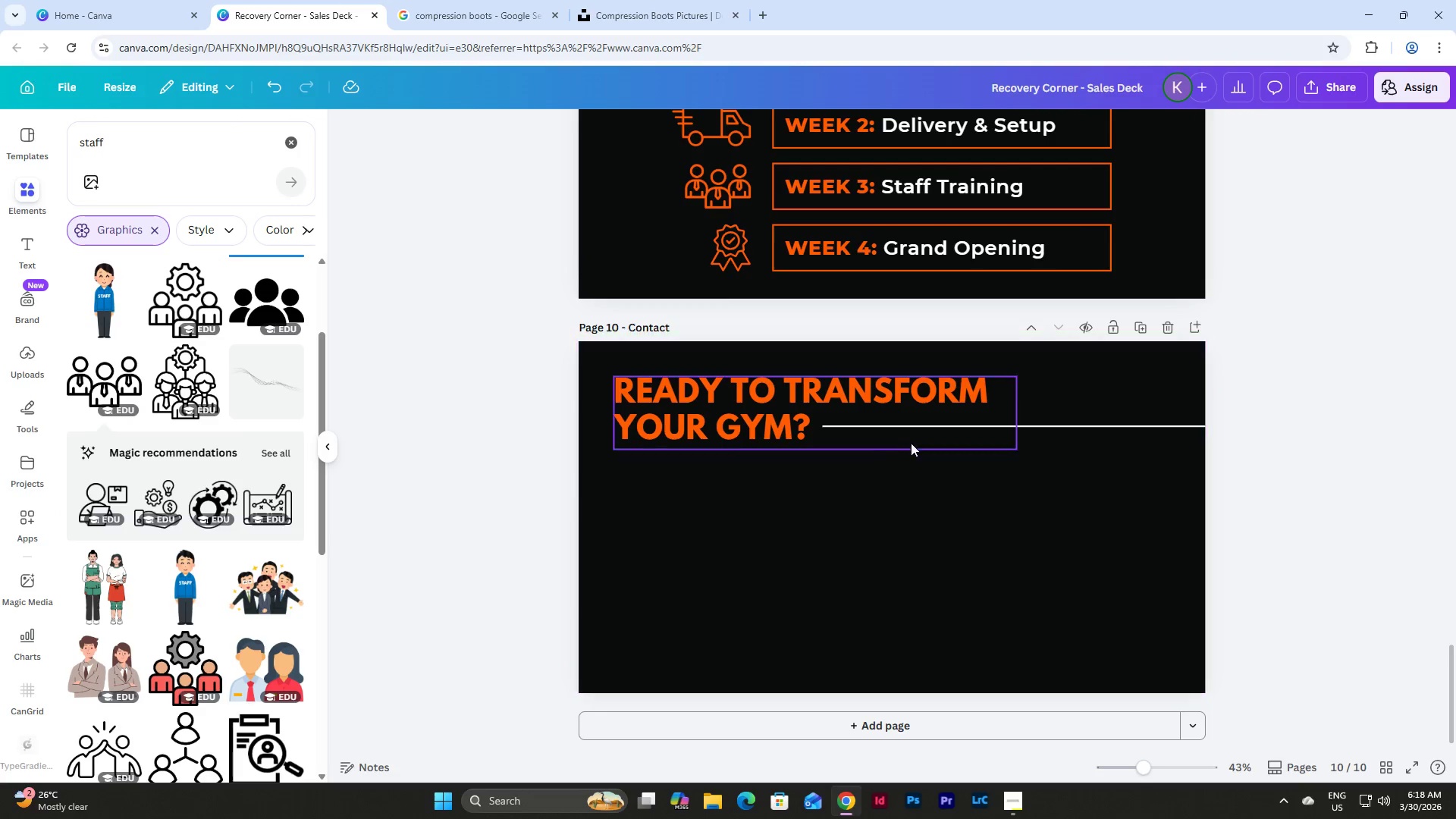 
left_click([1094, 427])
 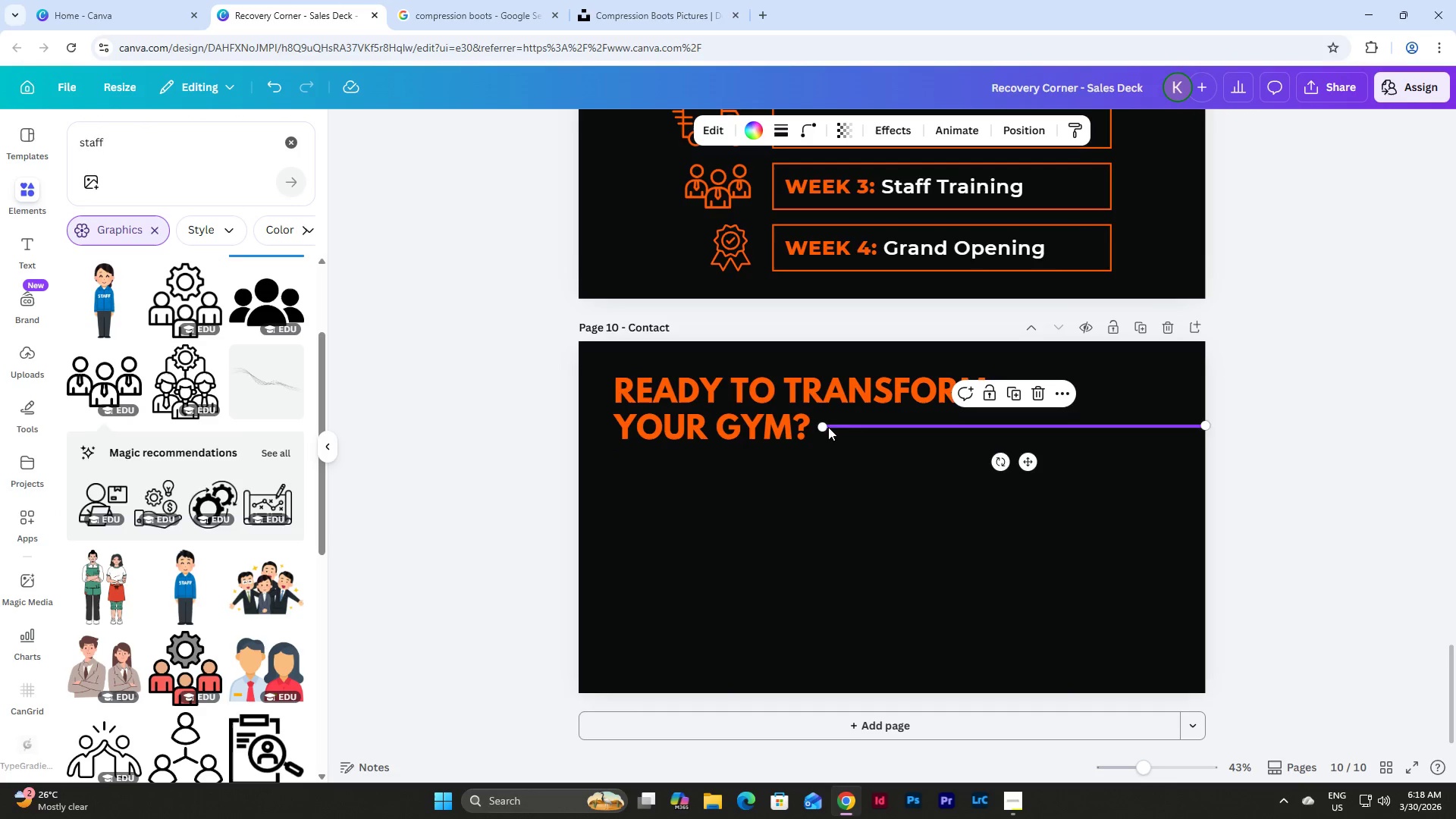 
left_click_drag(start_coordinate=[826, 427], to_coordinate=[836, 419])
 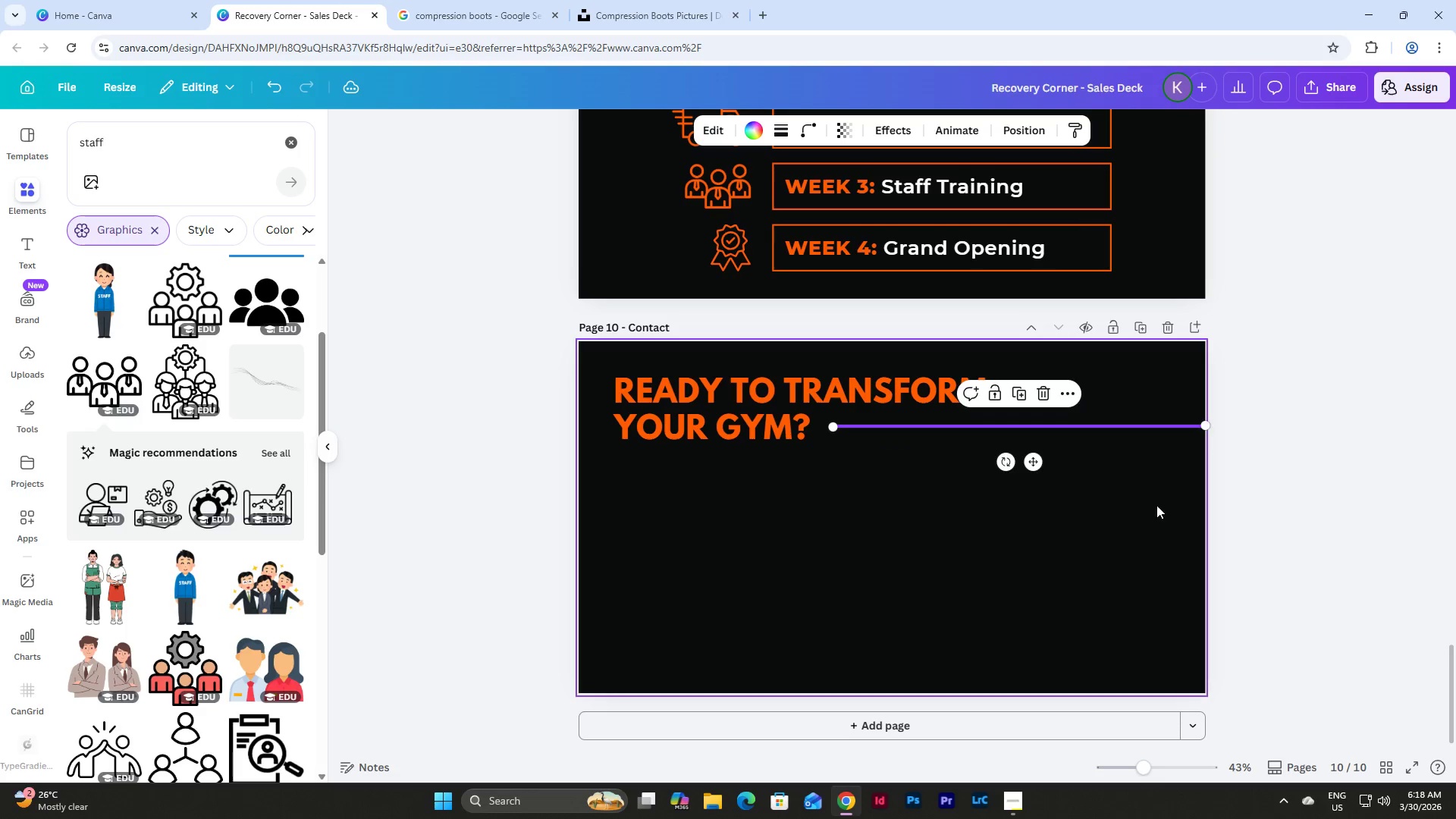 
left_click([1159, 506])
 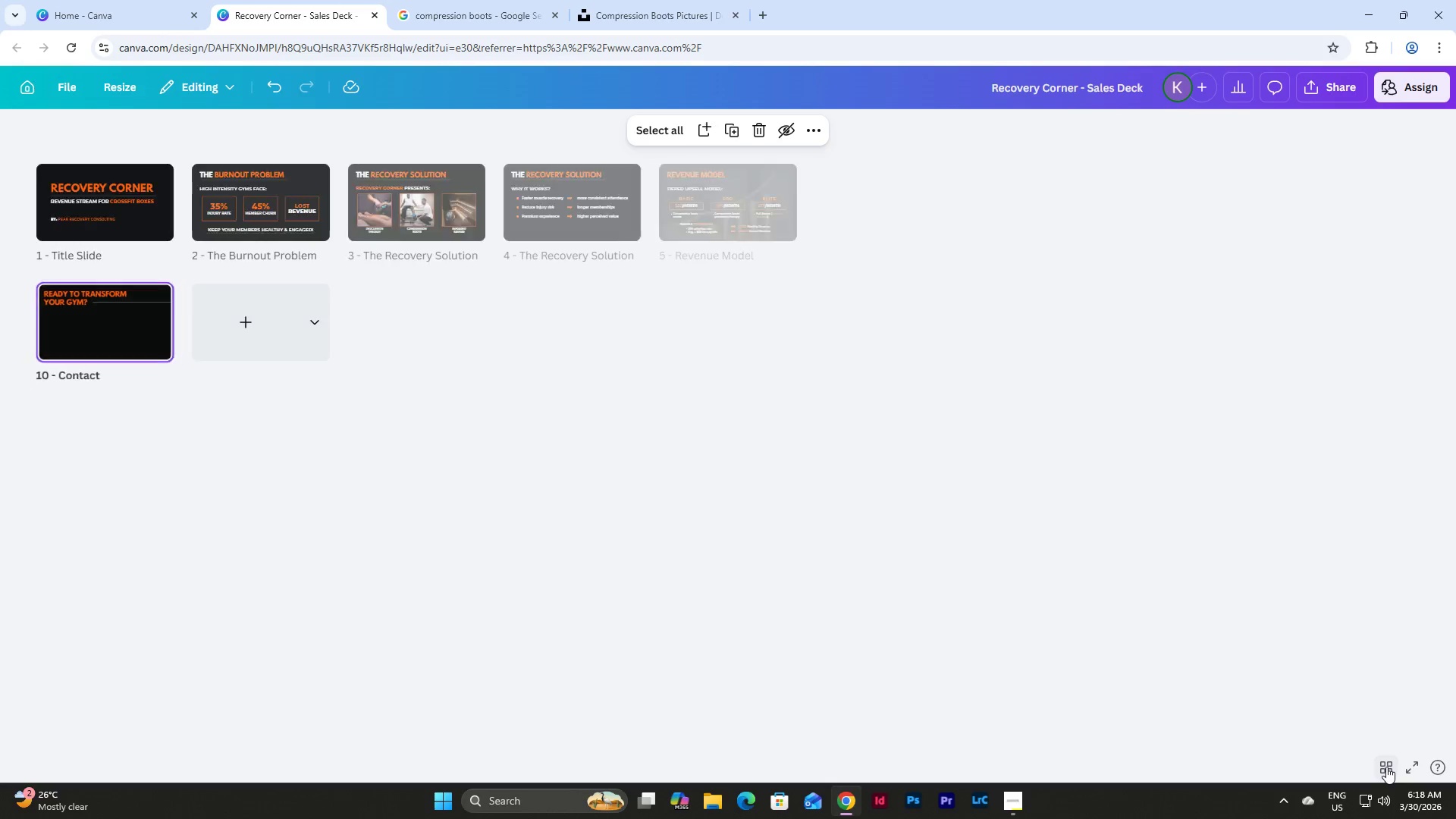 
left_click([1386, 767])
 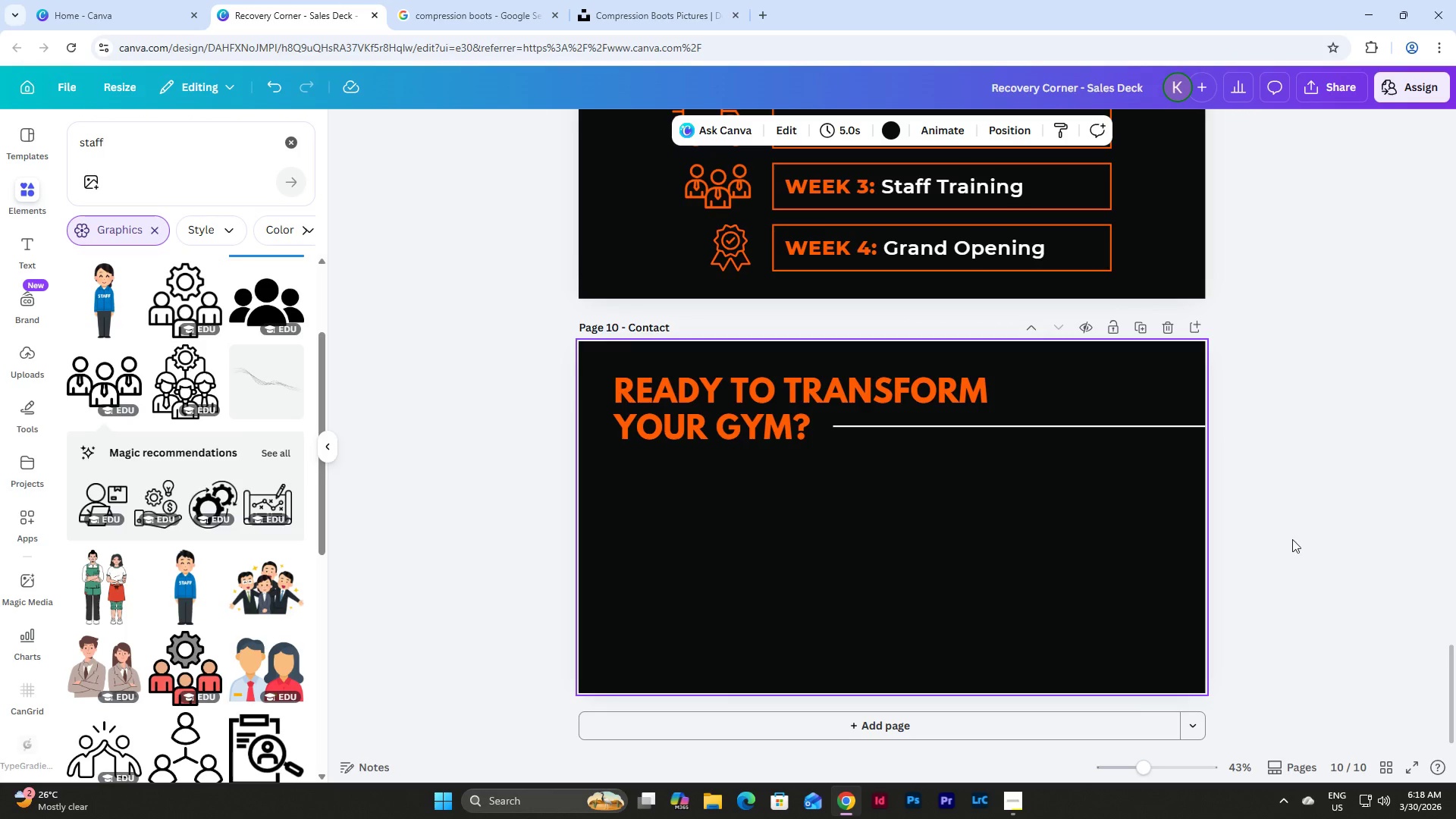 
scroll: coordinate [1026, 595], scroll_direction: up, amount: 42.0
 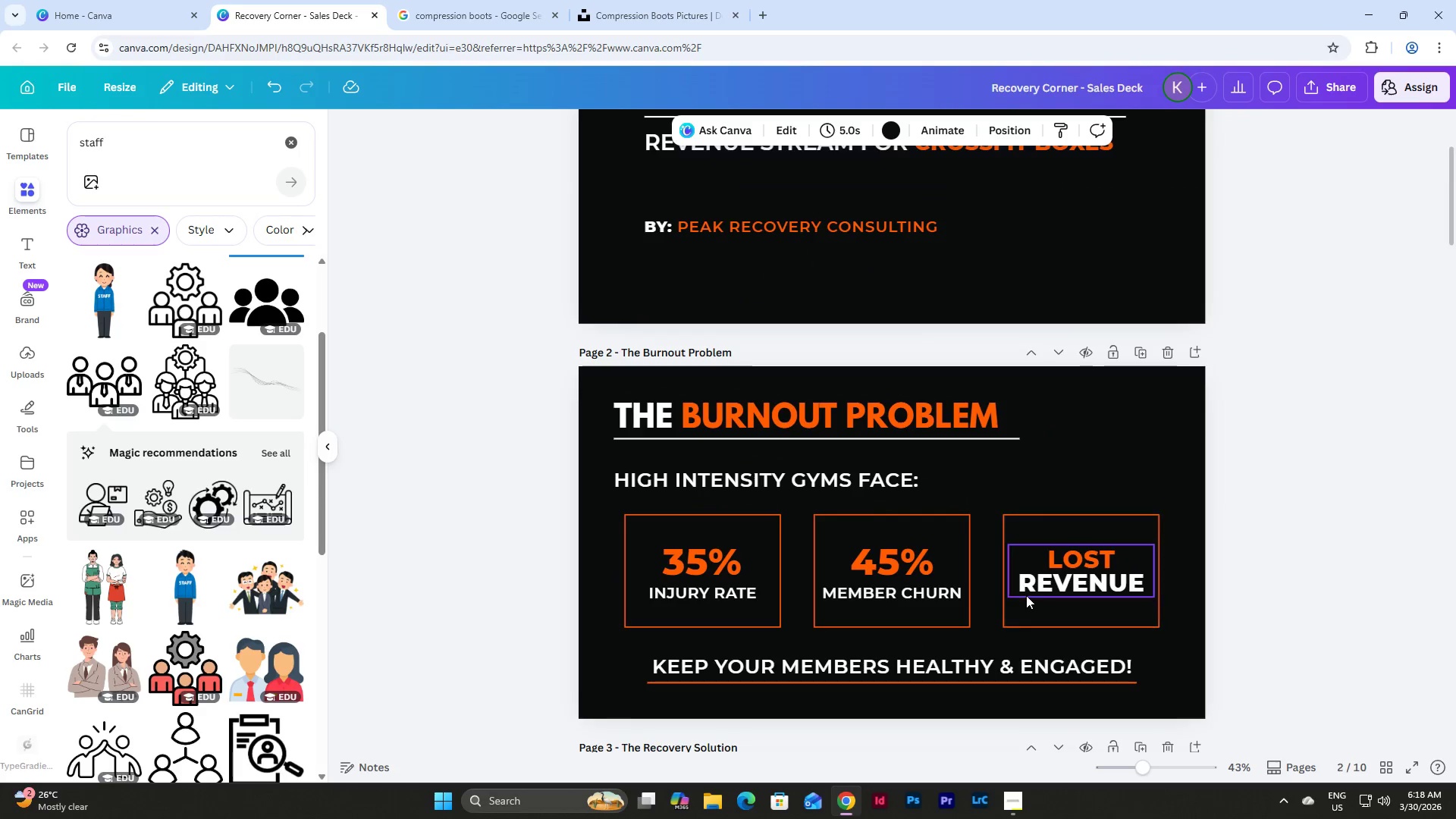 
scroll: coordinate [1026, 595], scroll_direction: down, amount: 1.0
 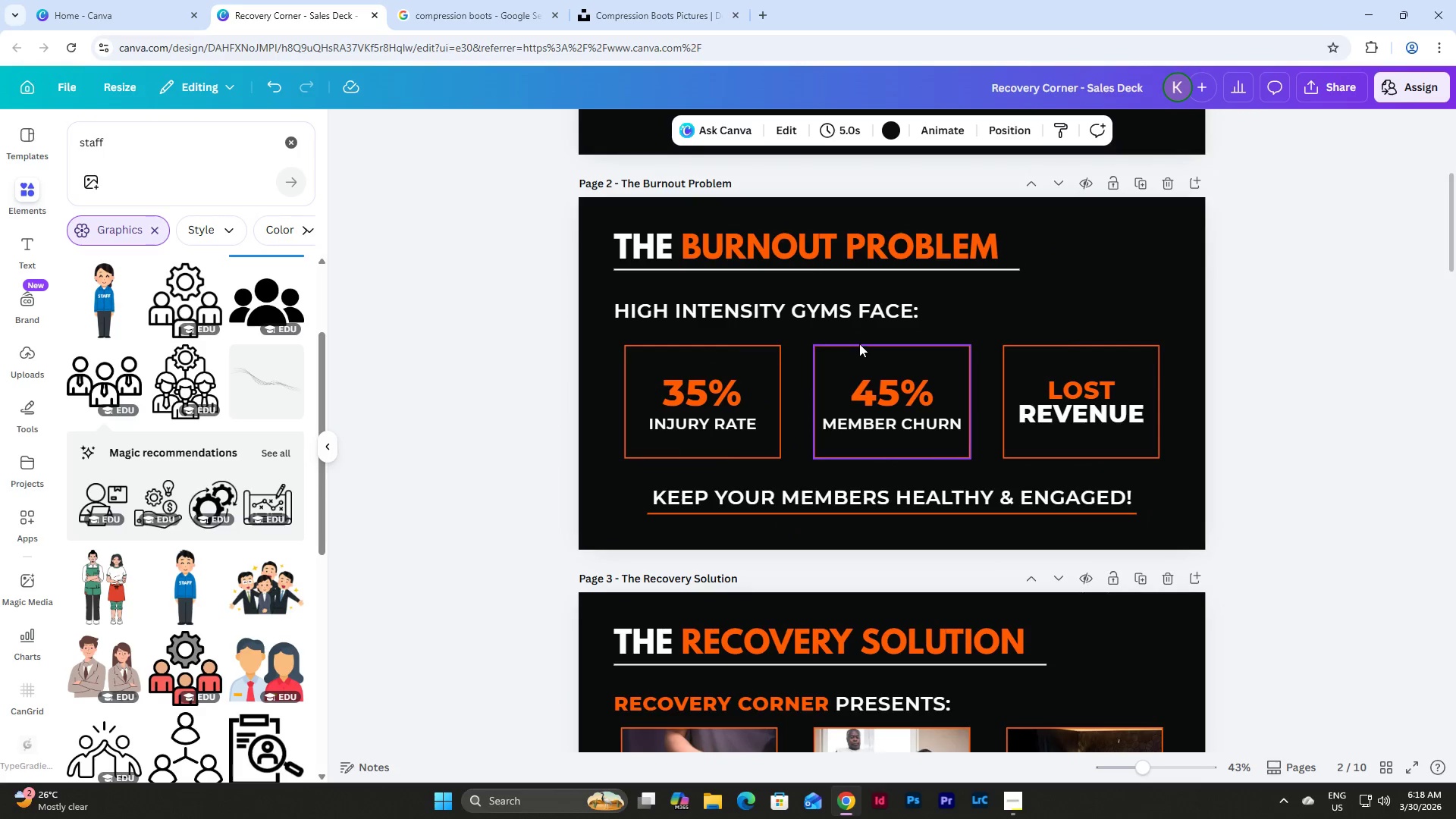 
left_click([860, 311])
 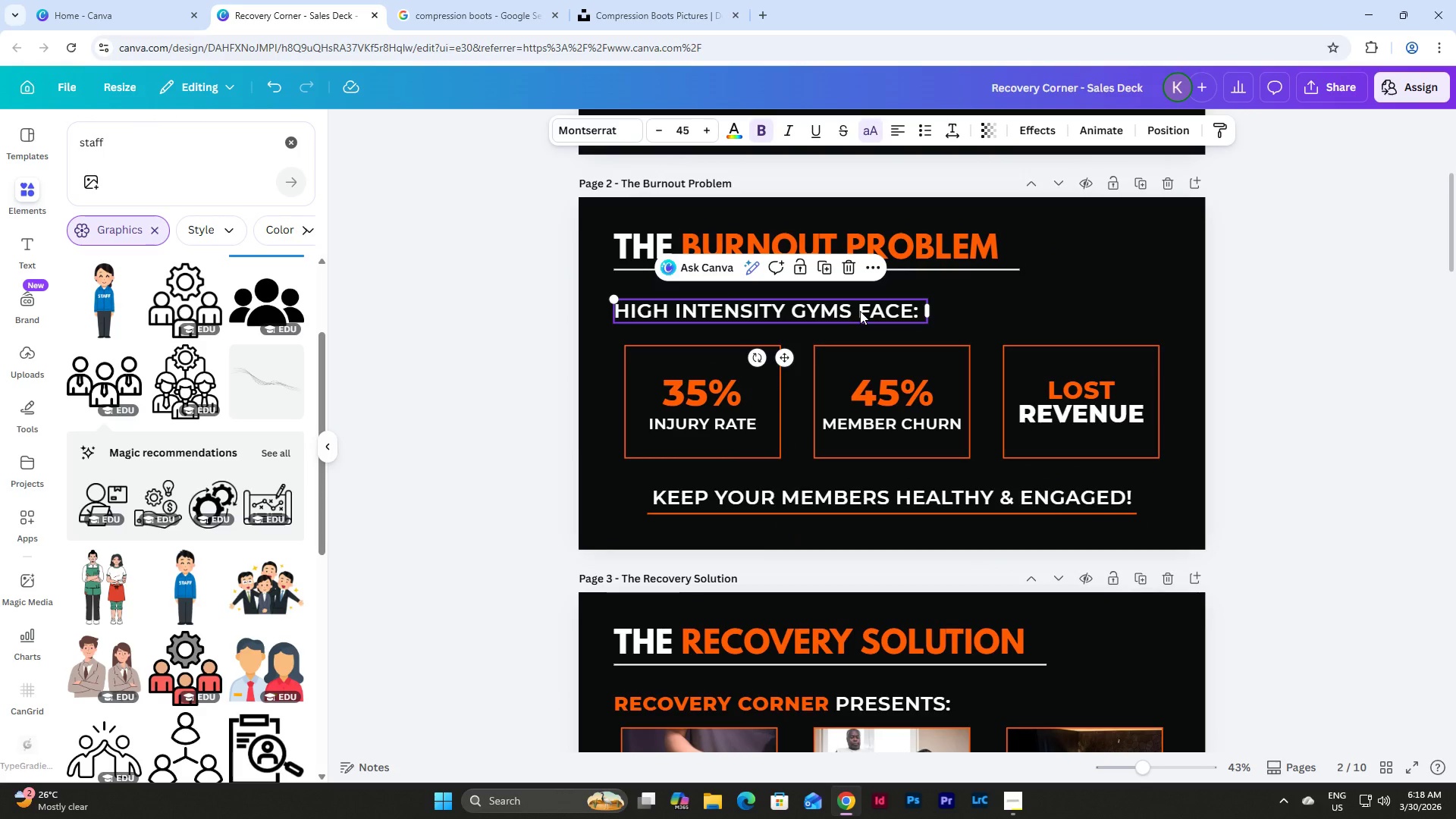 
key(Control+C)
 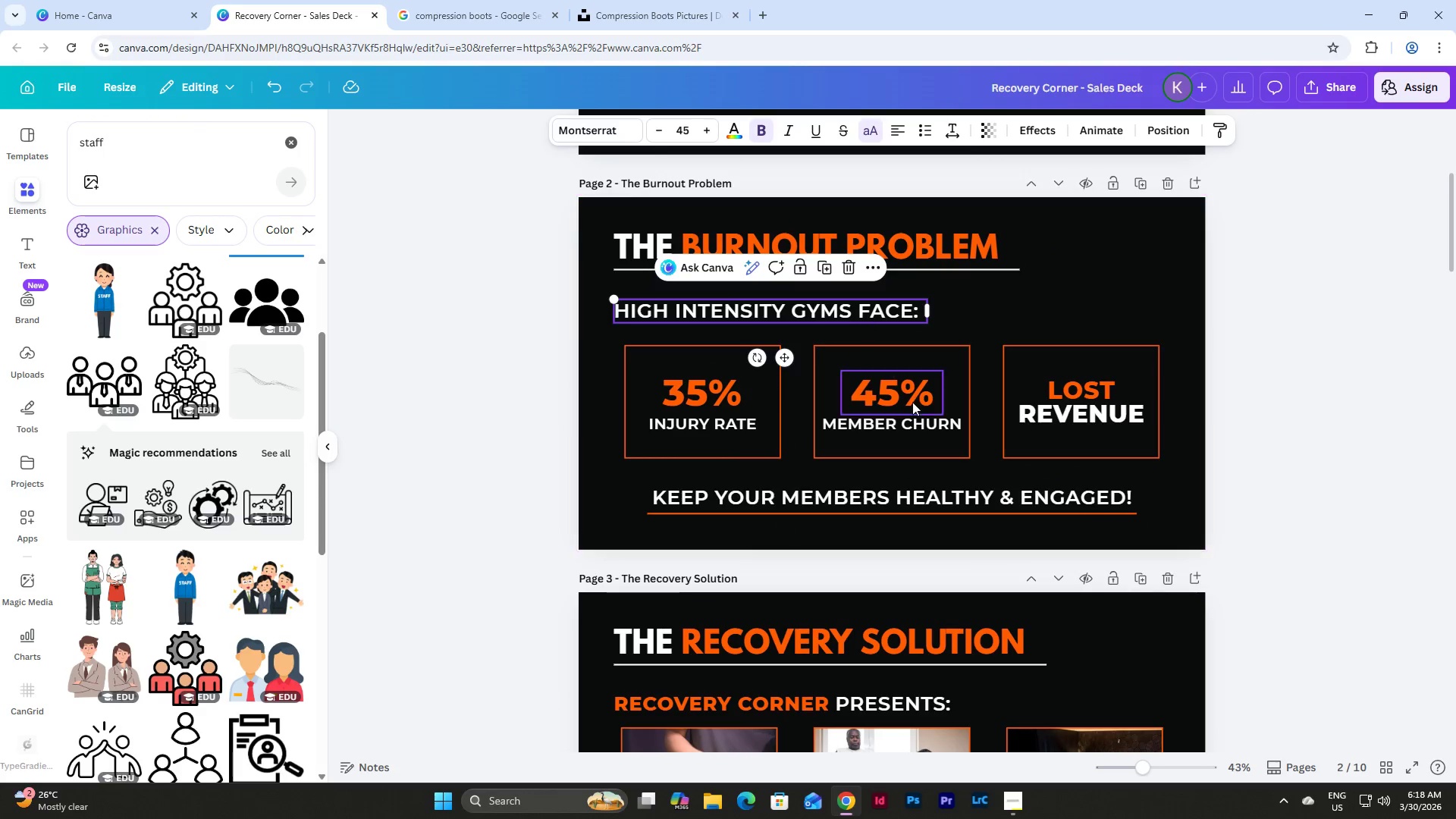 
scroll: coordinate [936, 450], scroll_direction: down, amount: 43.0
 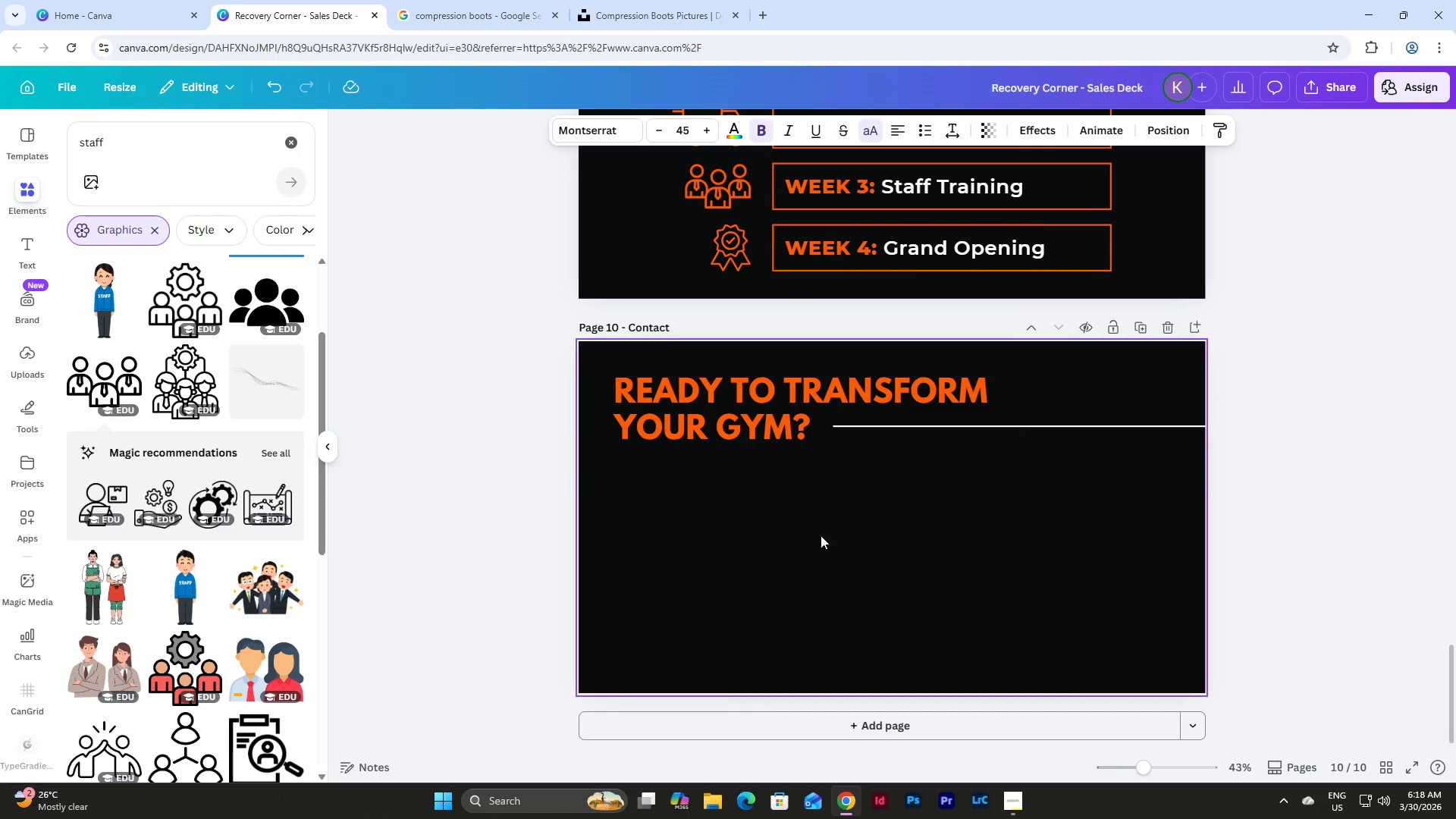 
left_click([759, 567])
 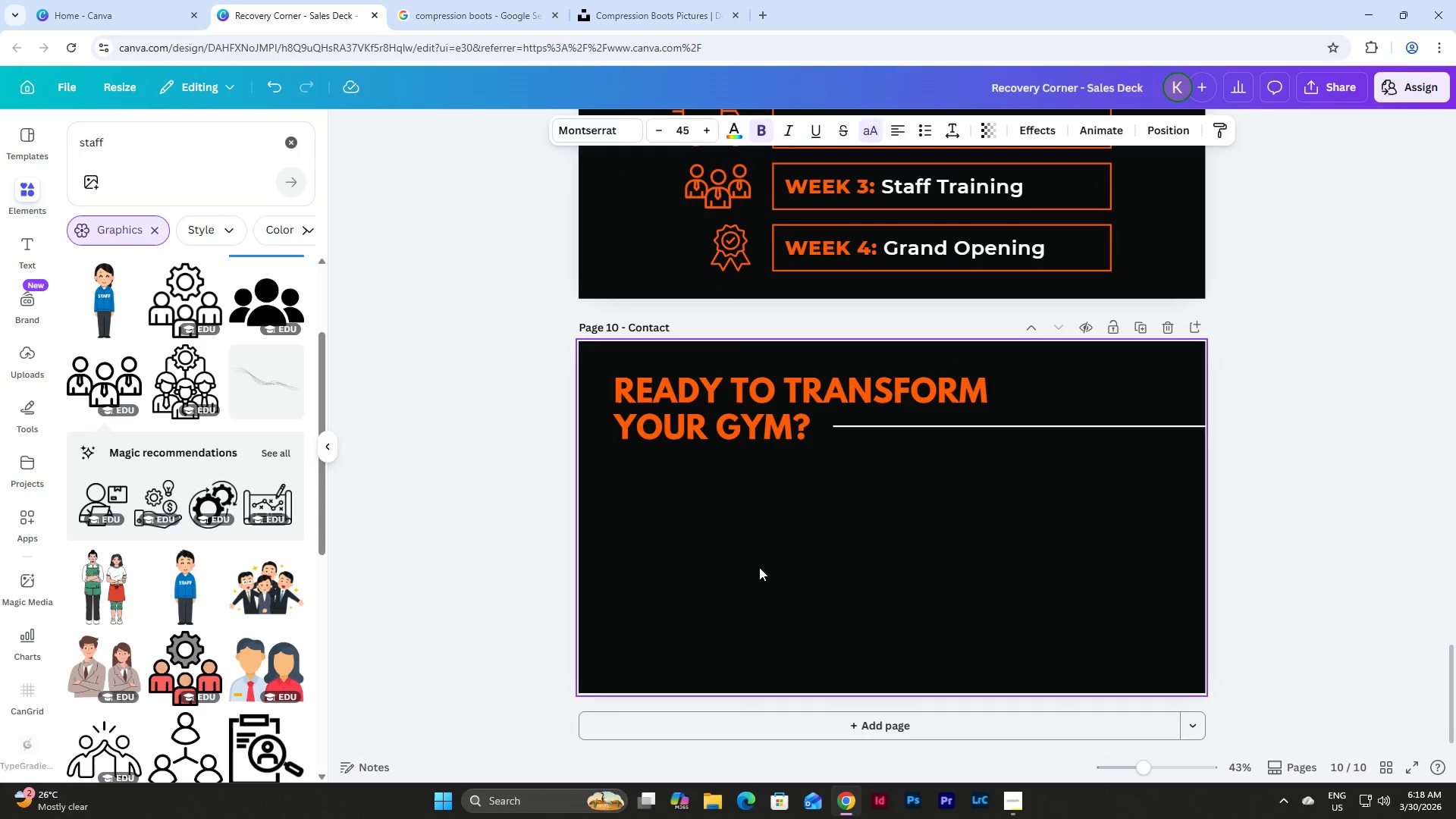 
key(Control+V)
 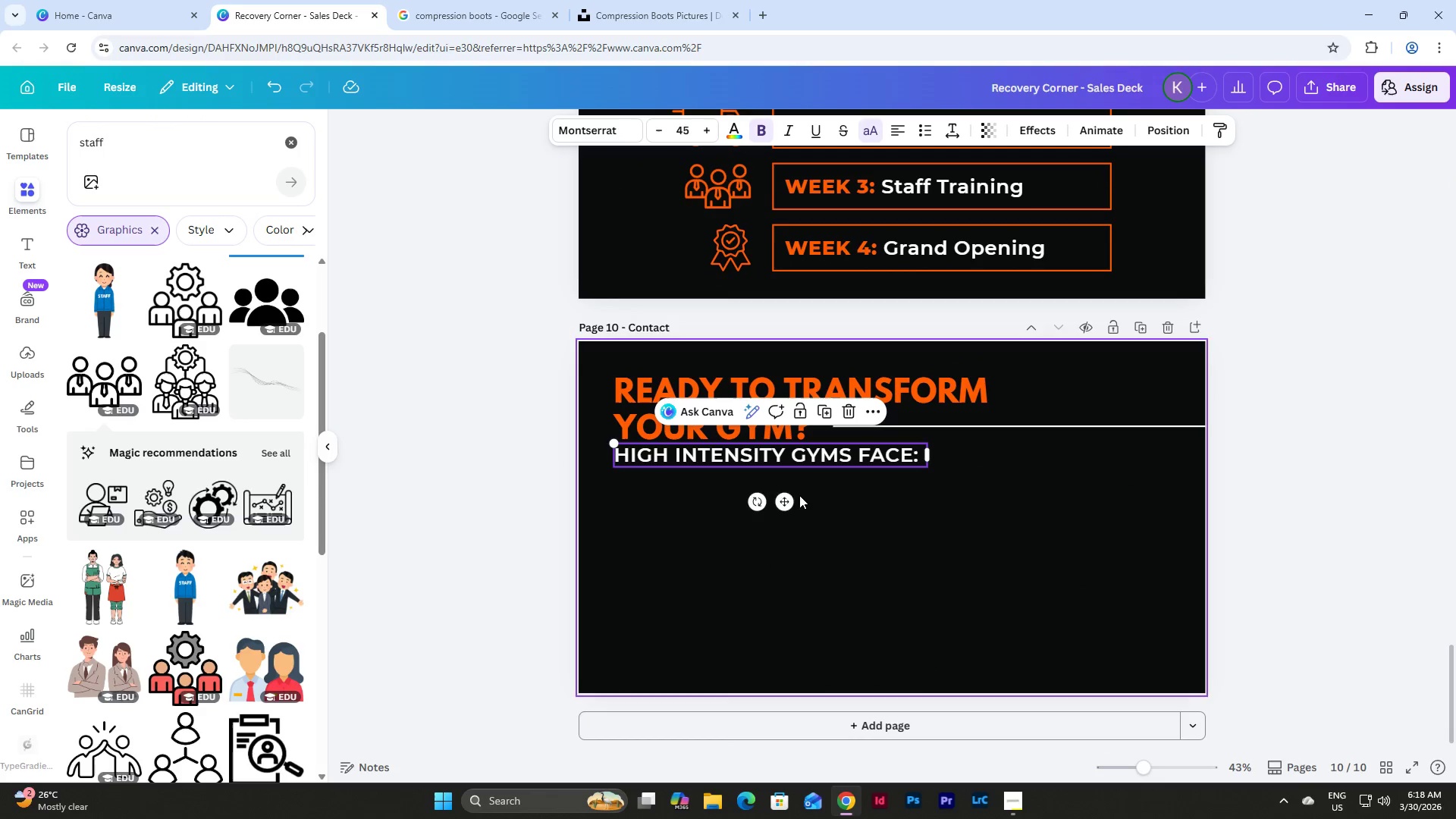 
left_click_drag(start_coordinate=[788, 500], to_coordinate=[789, 530])
 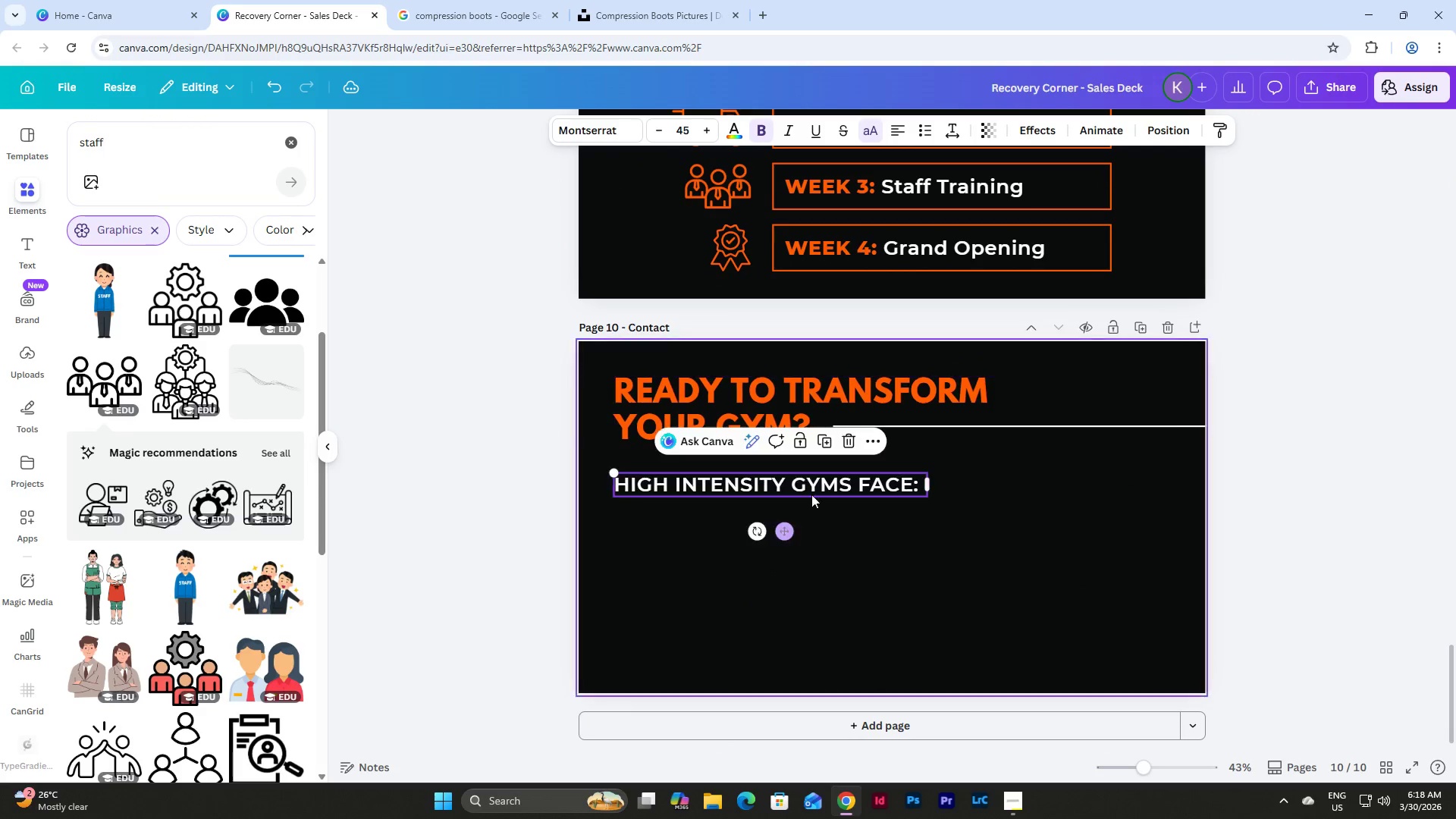 
left_click([823, 485])
 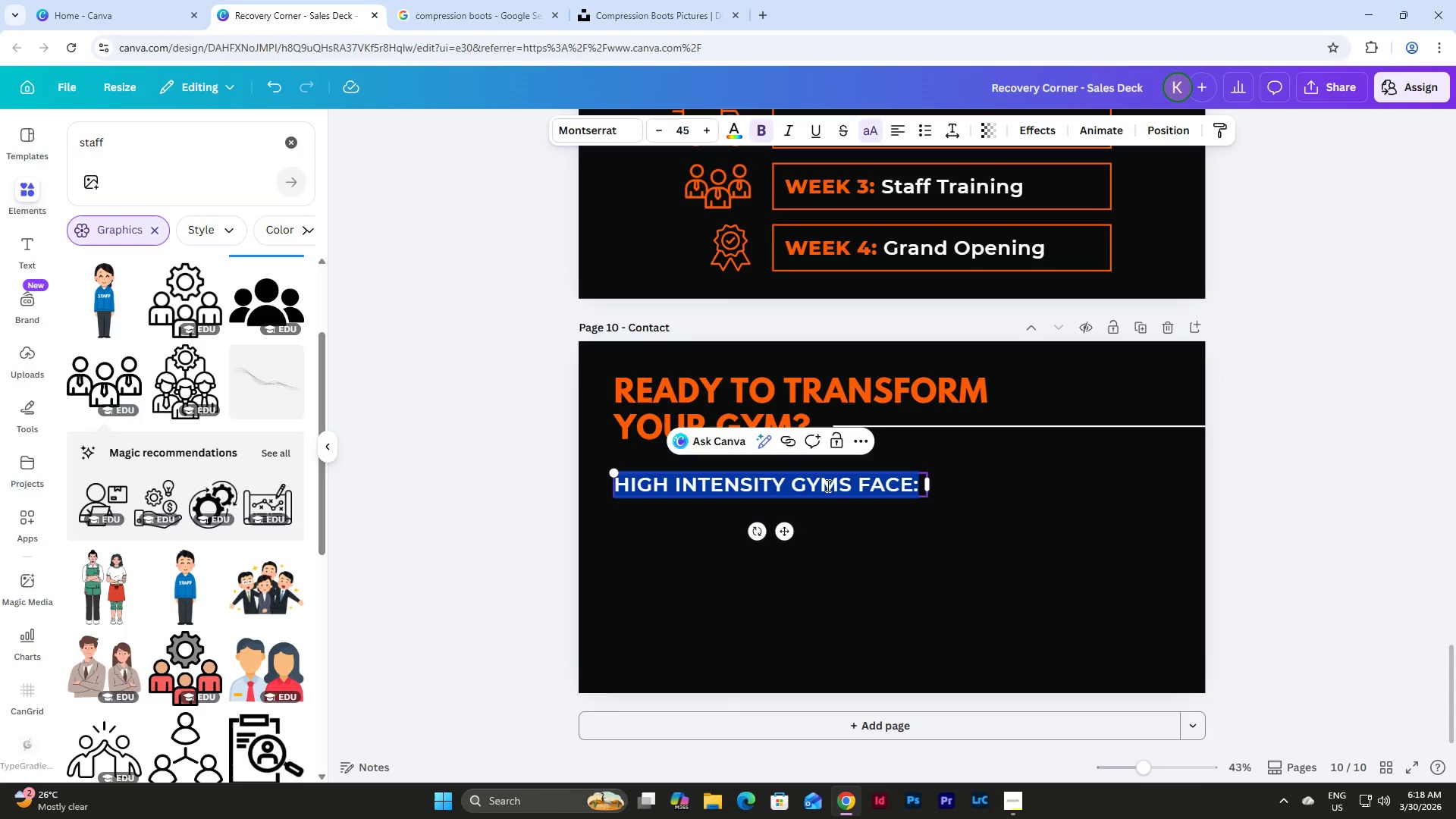 
type(LETS GE)
key(Backspace)
key(Backspace)
key(Backspace)
key(Backspace)
type('S GET STARTED?)
key(Backspace)
type(!)
 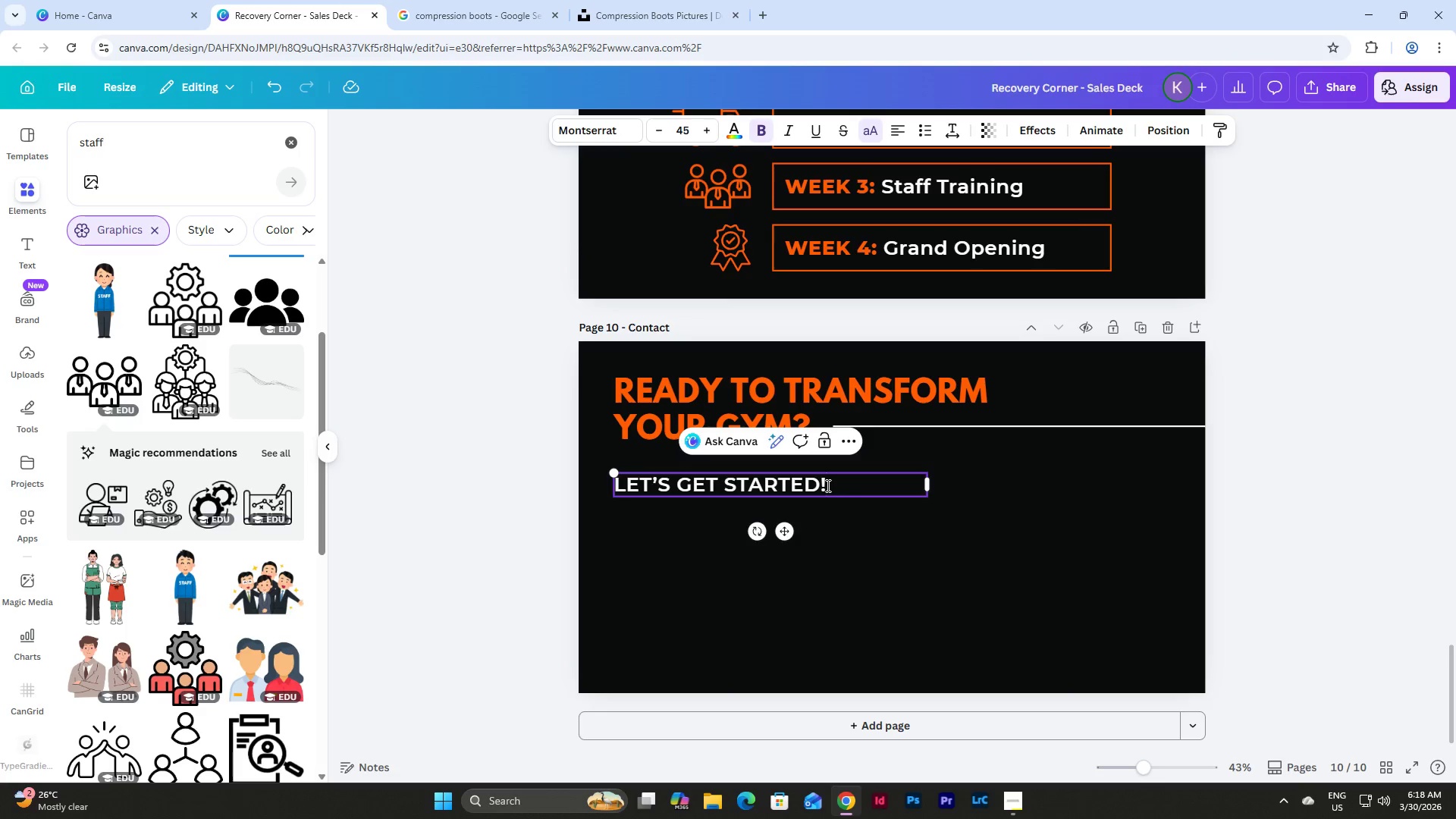 
left_click([968, 543])
 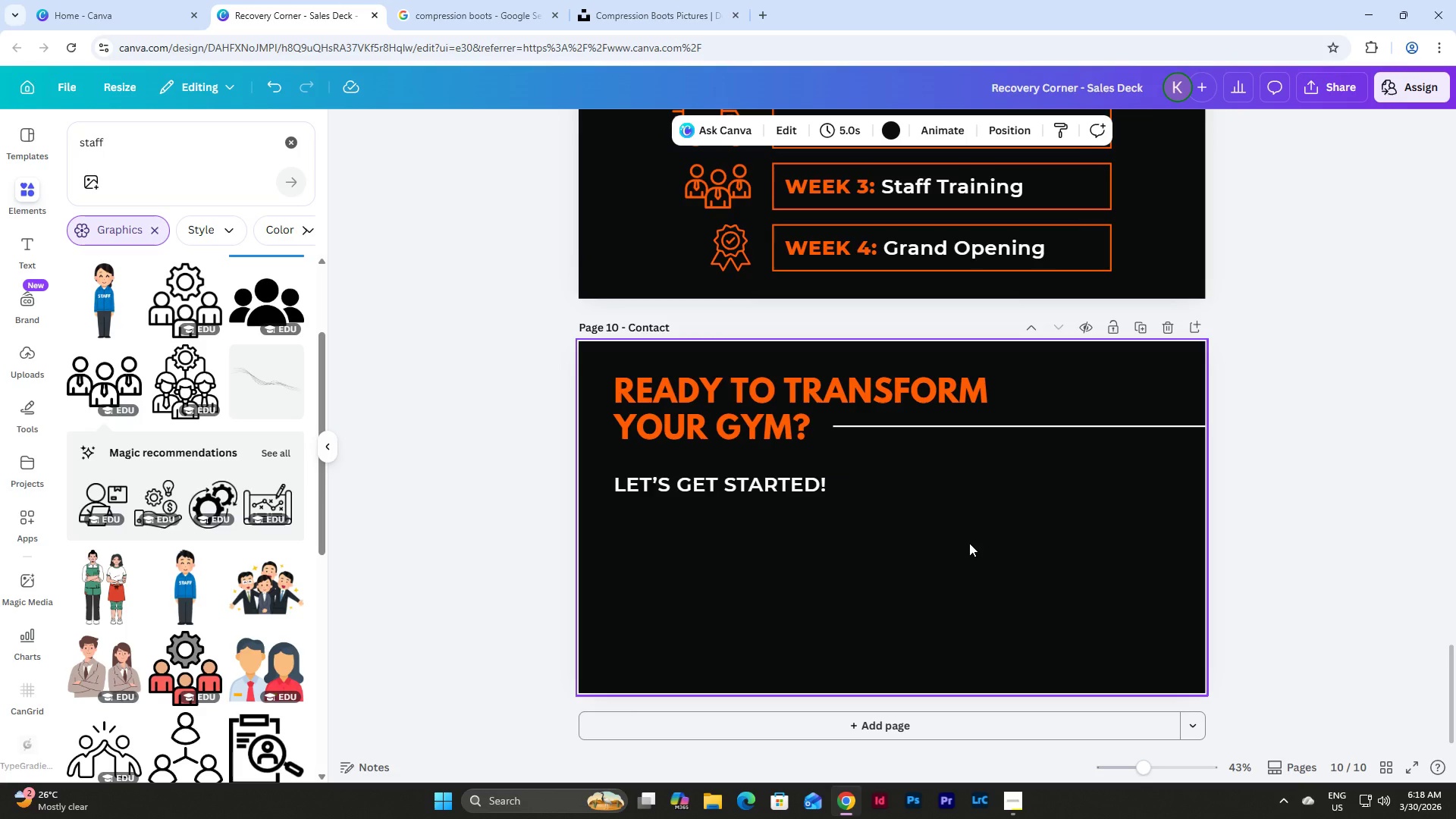 
scroll: coordinate [935, 536], scroll_direction: down, amount: 4.0
 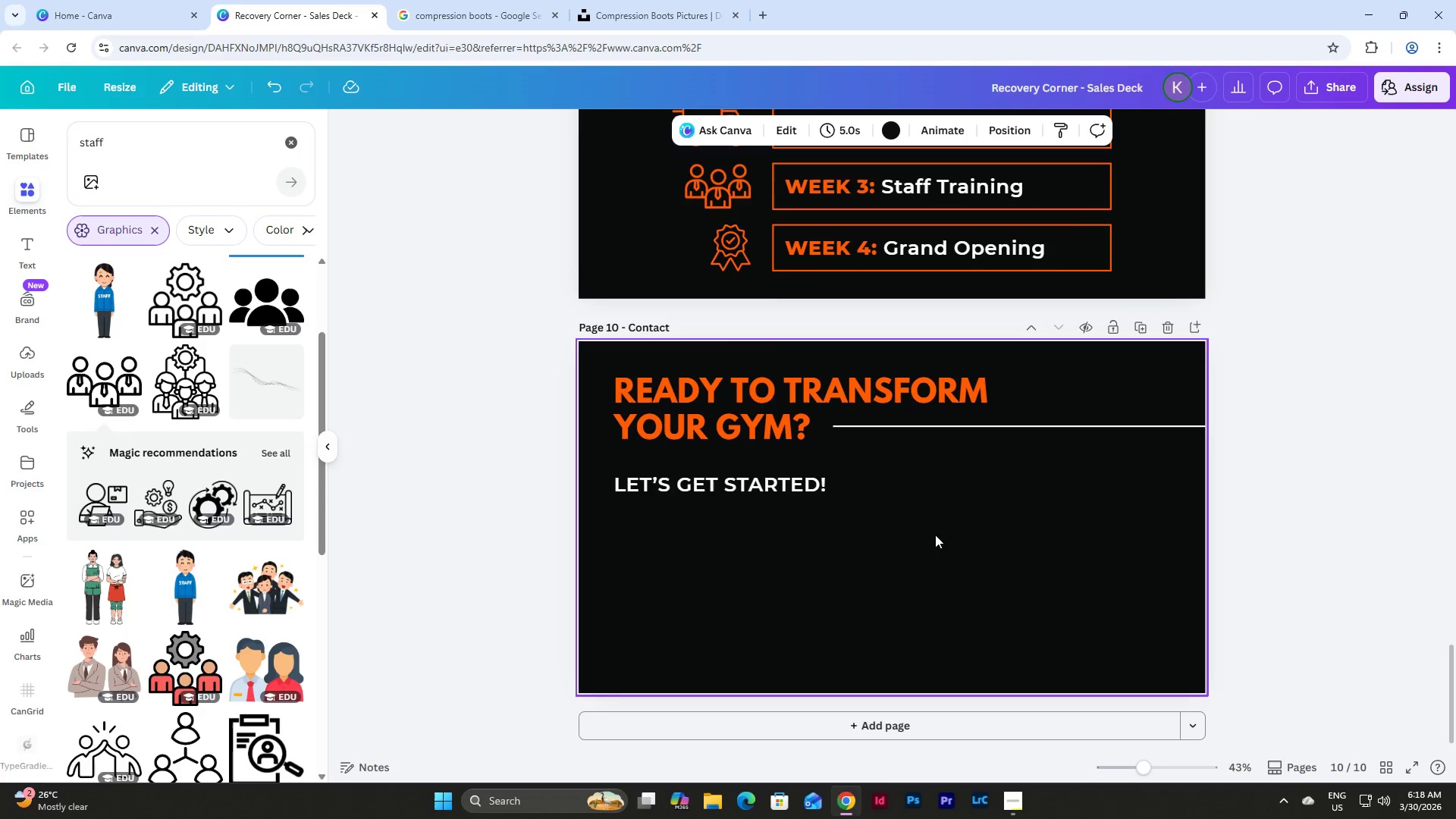 
scroll: coordinate [862, 498], scroll_direction: up, amount: 1.0
 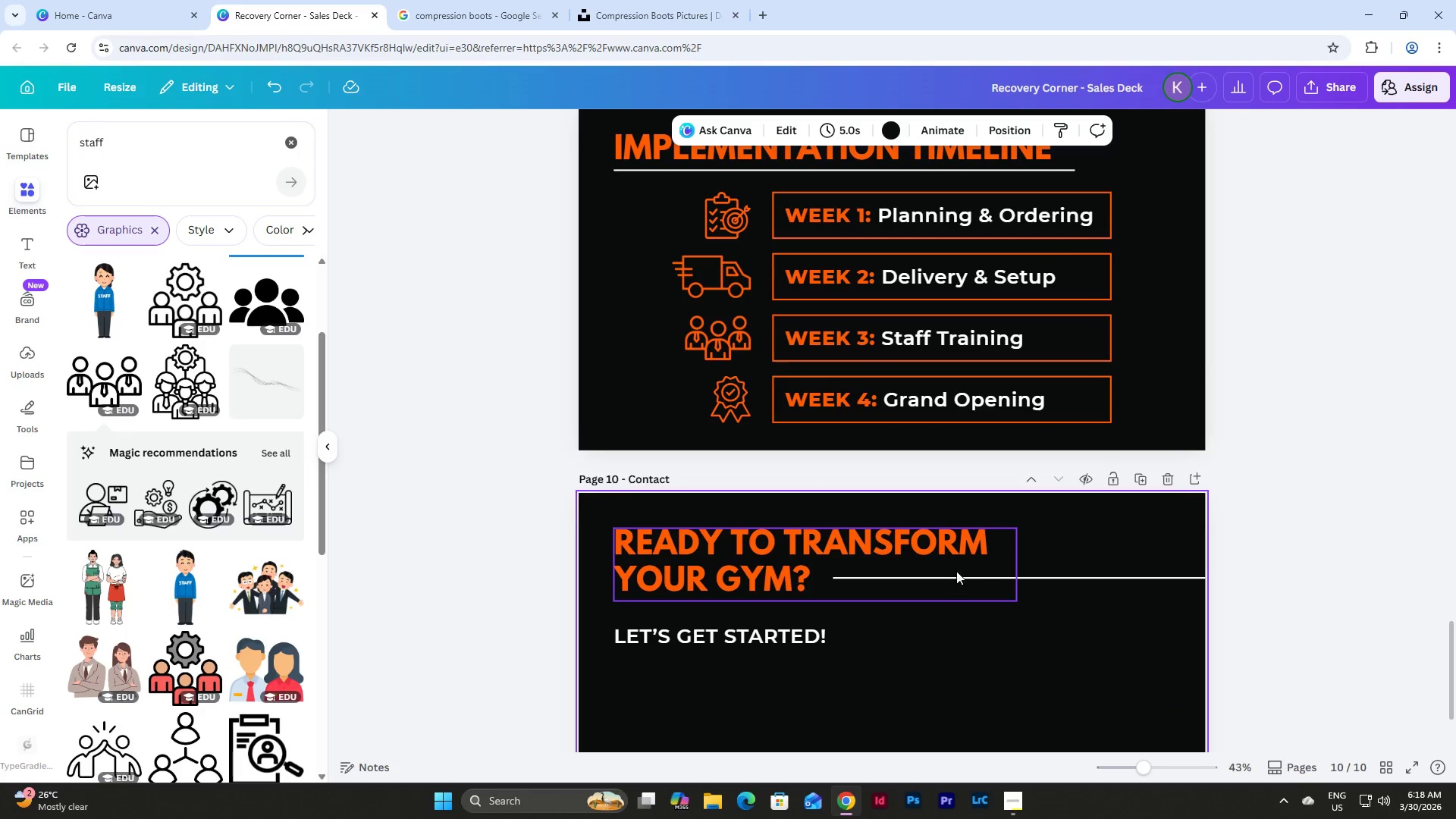 
scroll: coordinate [957, 547], scroll_direction: down, amount: 5.0
 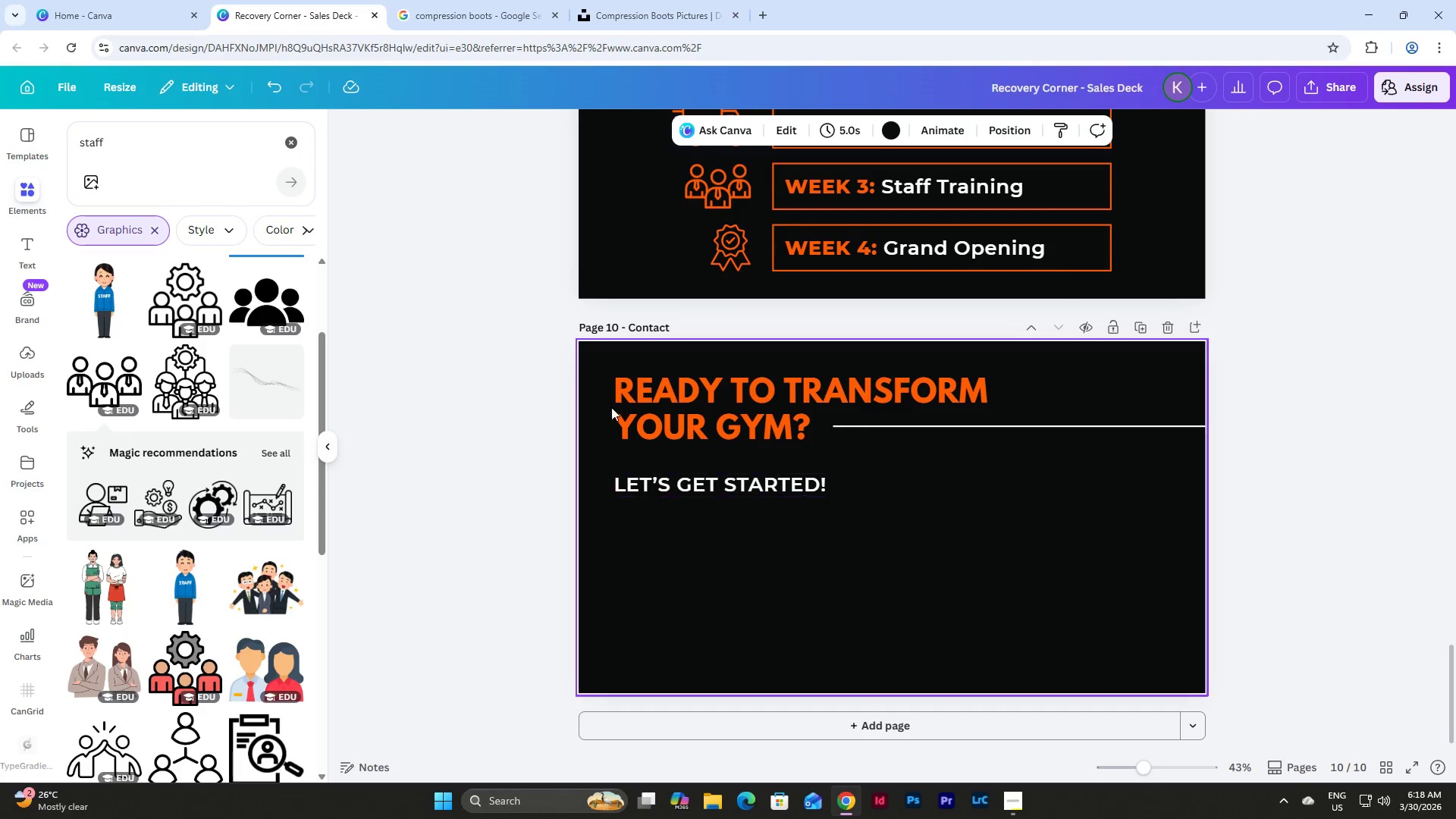 
left_click([173, 151])
 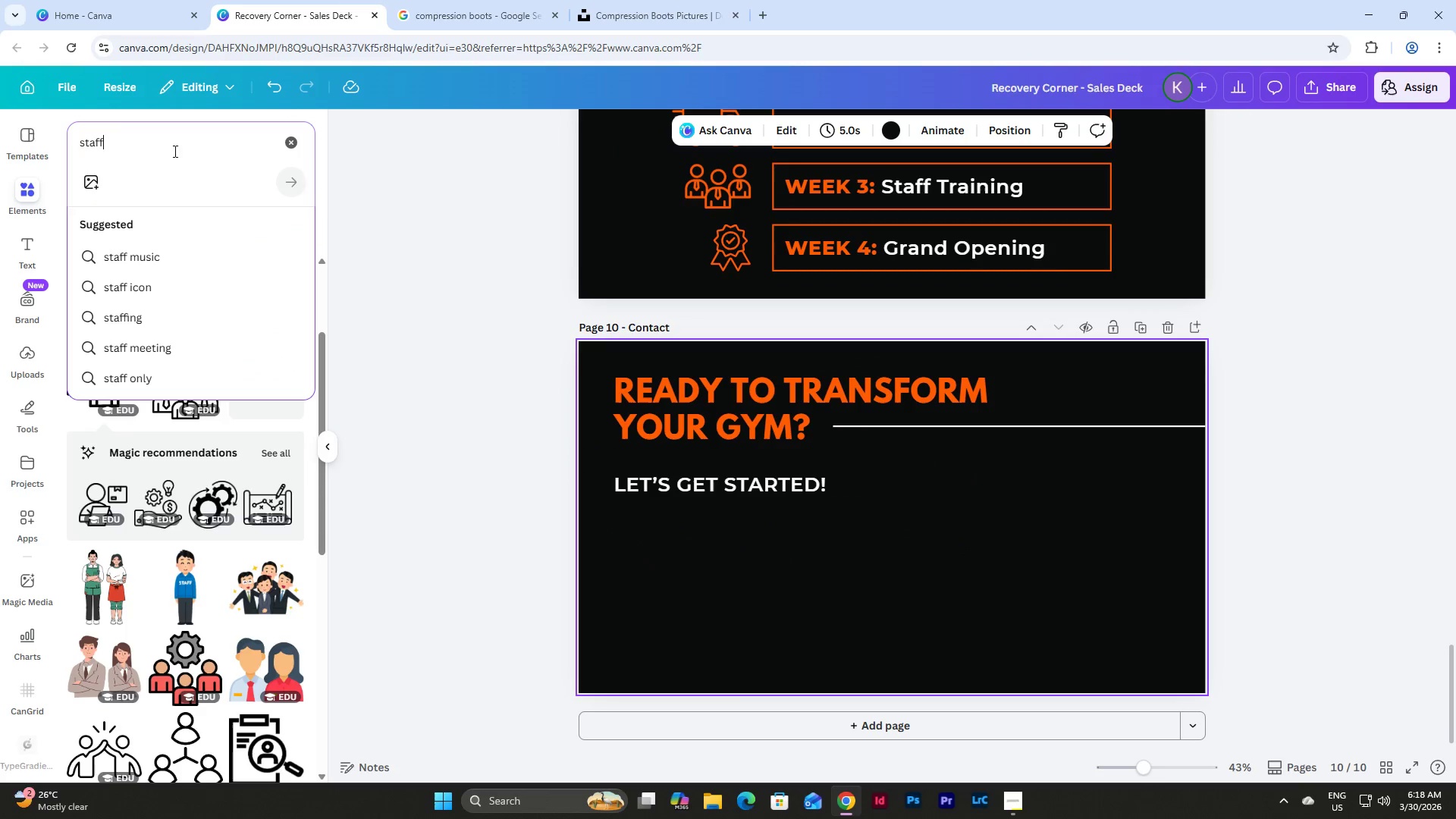 
left_click_drag(start_coordinate=[158, 149], to_coordinate=[69, 143])
 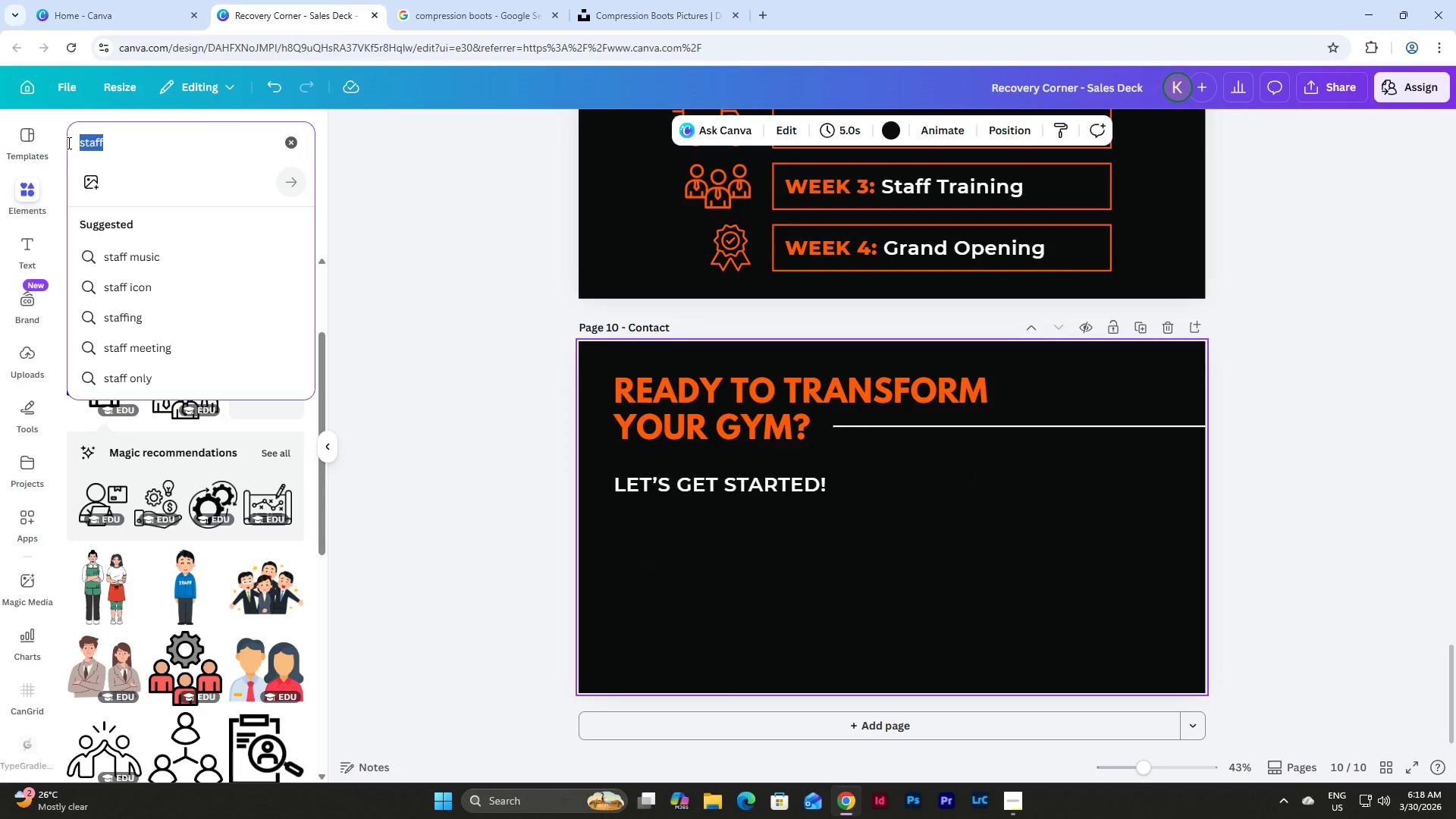 
type(email)
 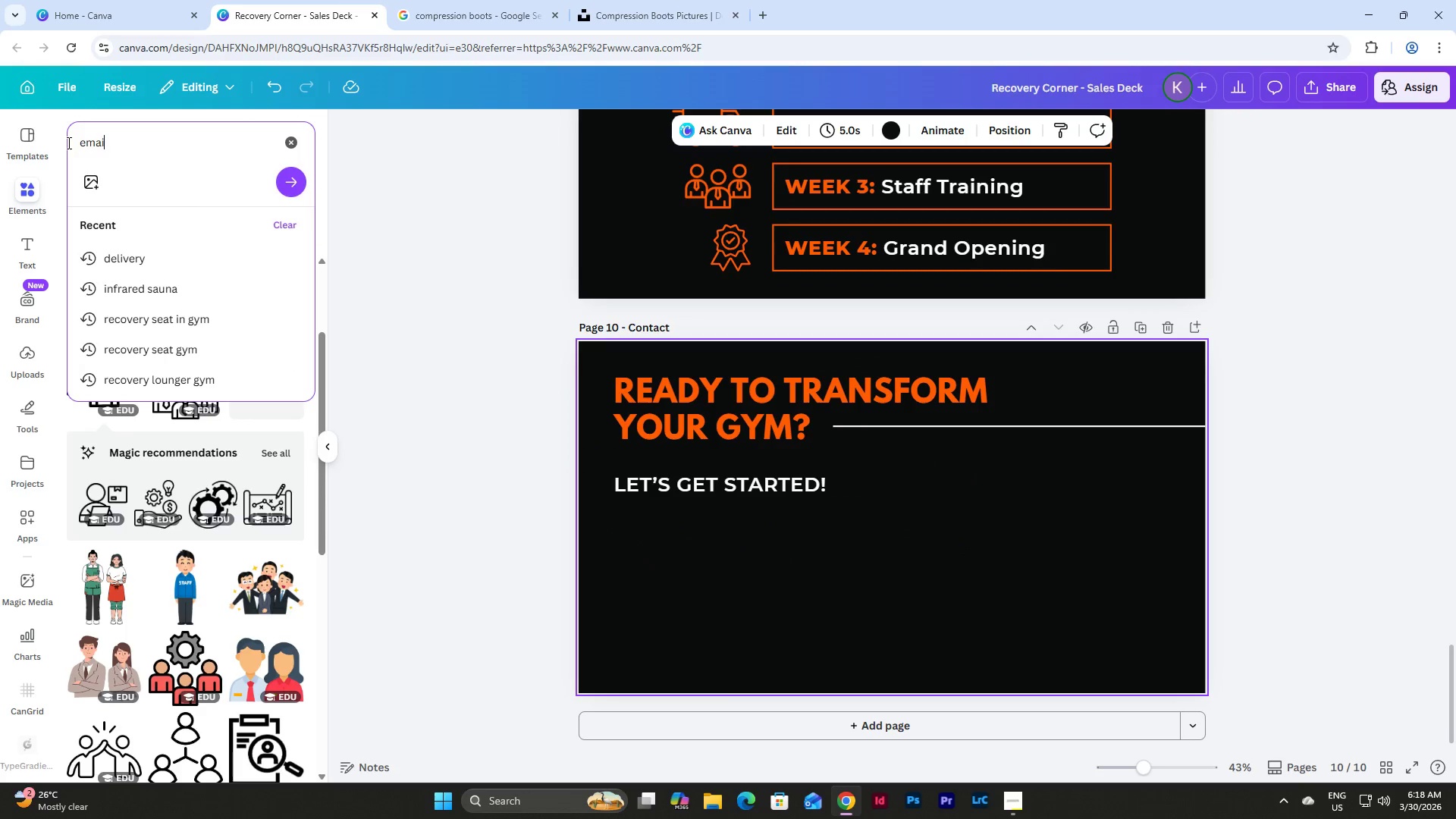 
key(Enter)
 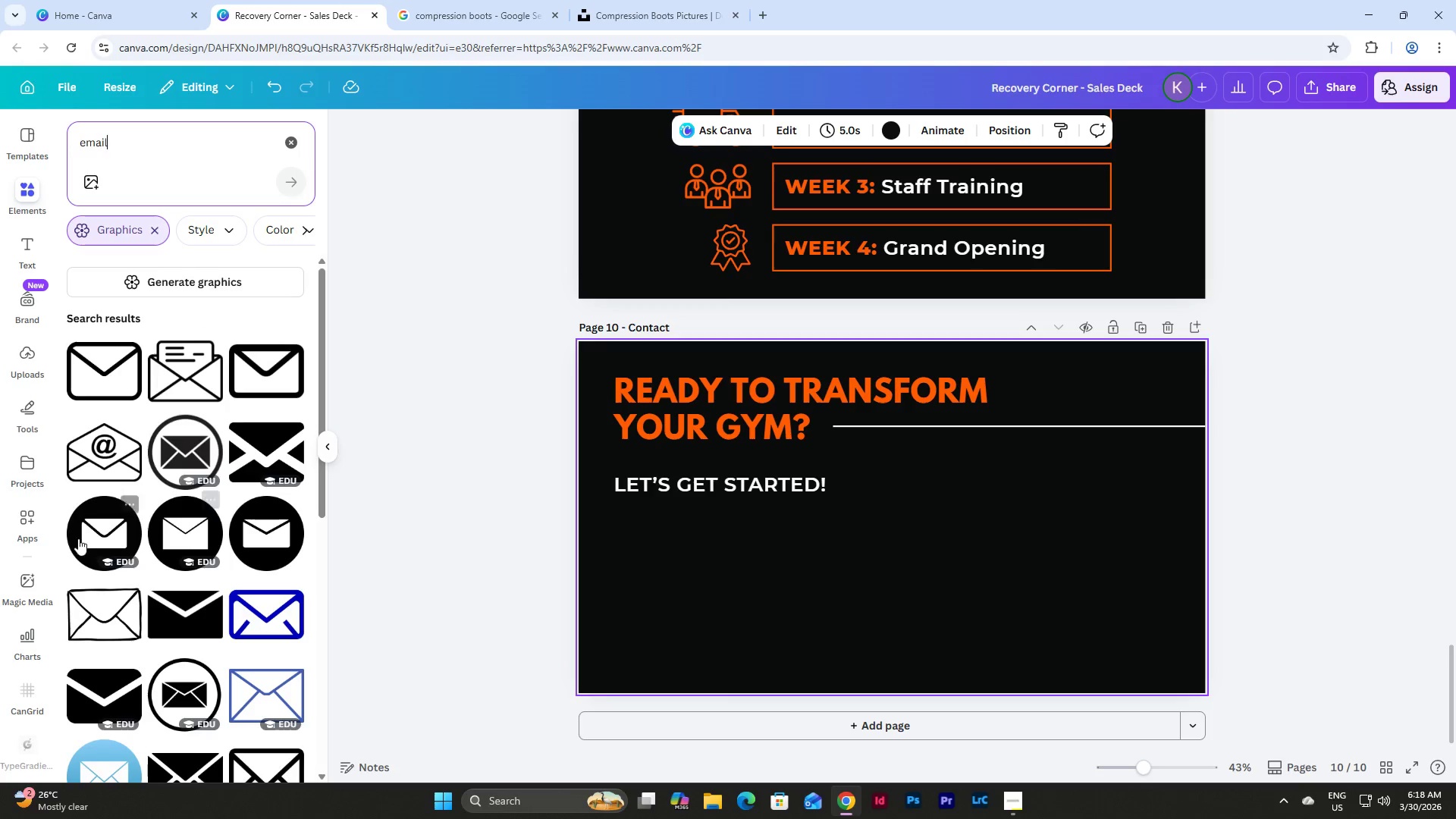 
scroll: coordinate [180, 369], scroll_direction: down, amount: 1.0
 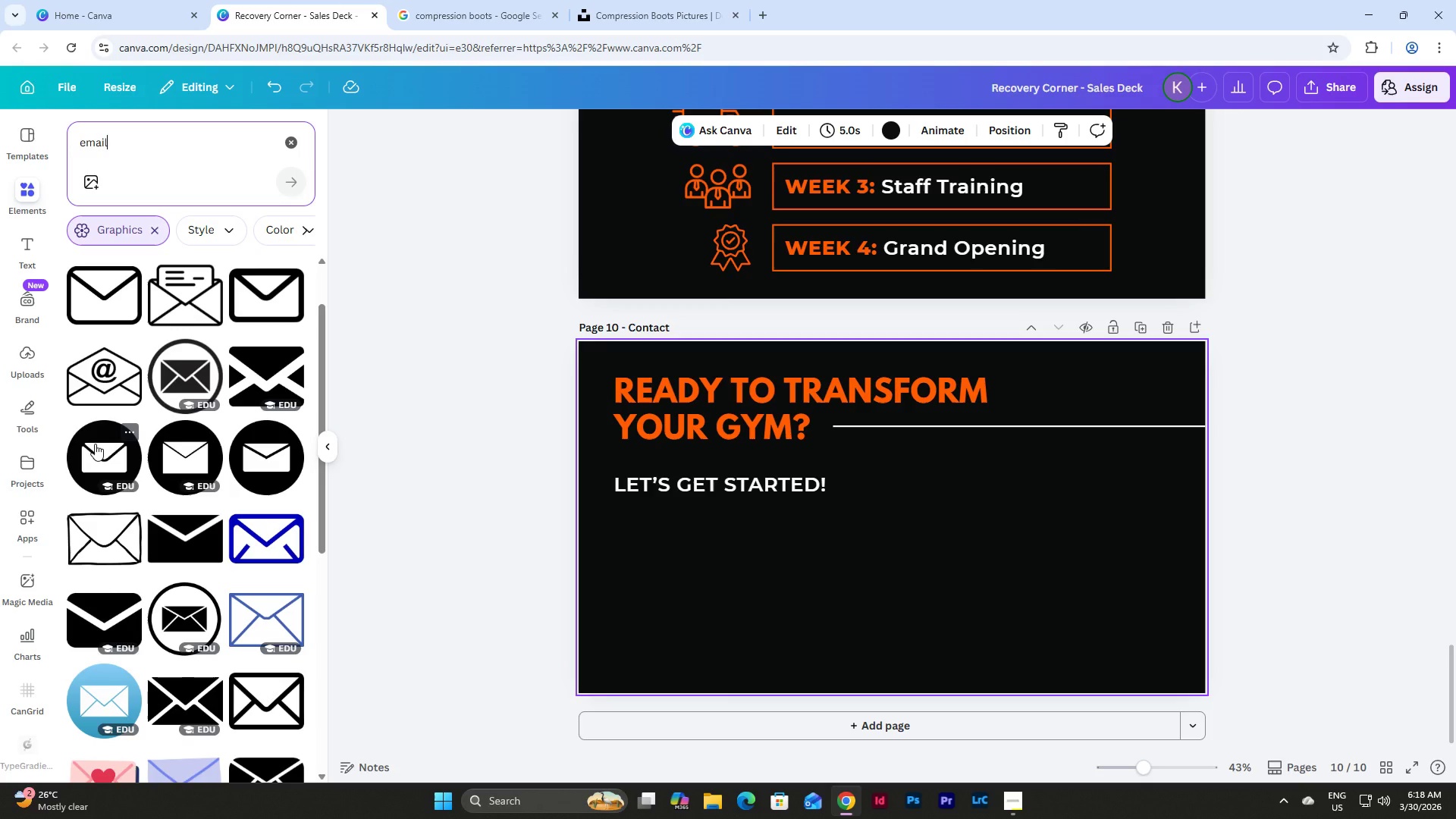 
left_click([95, 444])
 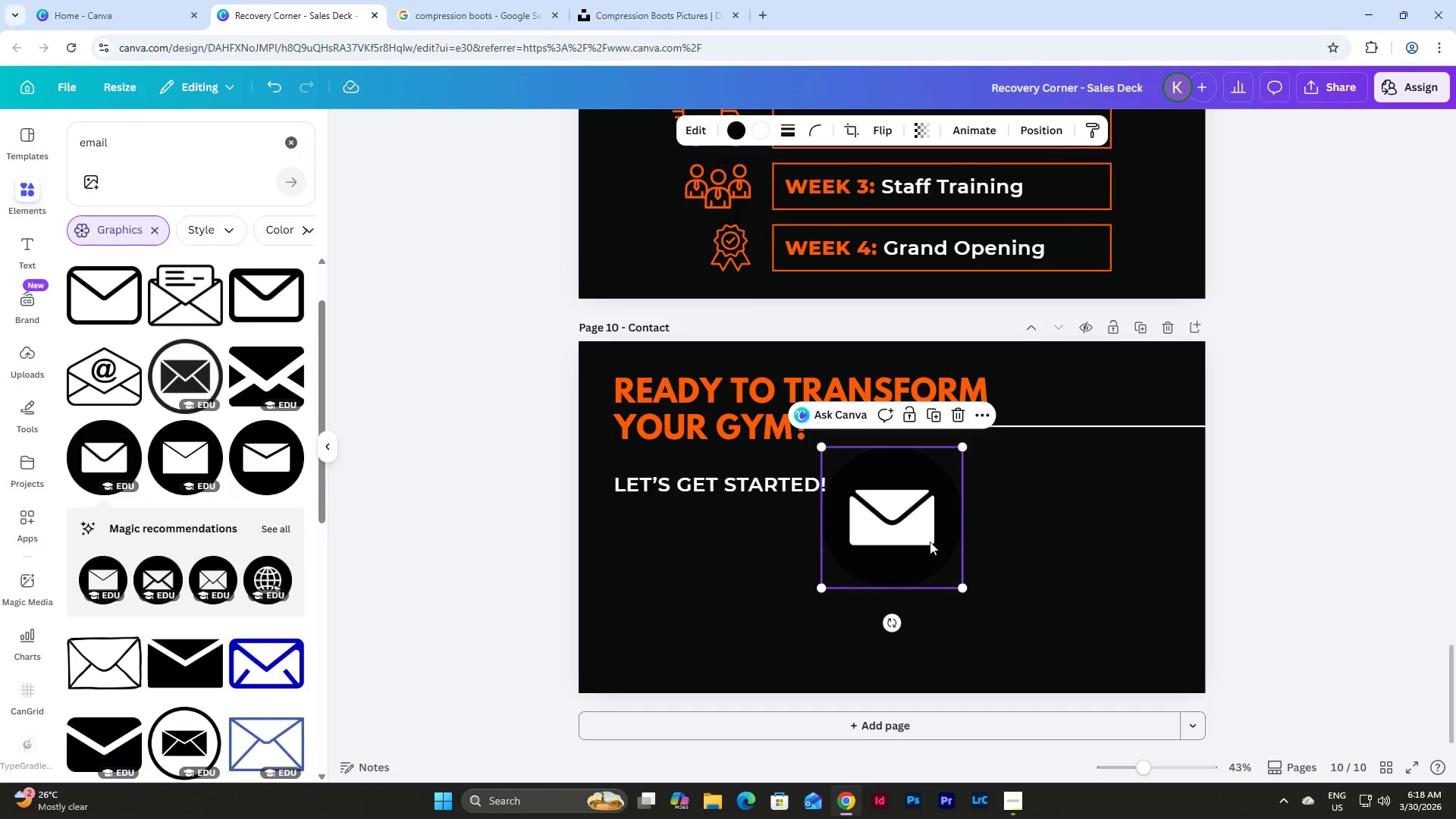 
left_click_drag(start_coordinate=[907, 516], to_coordinate=[902, 554])
 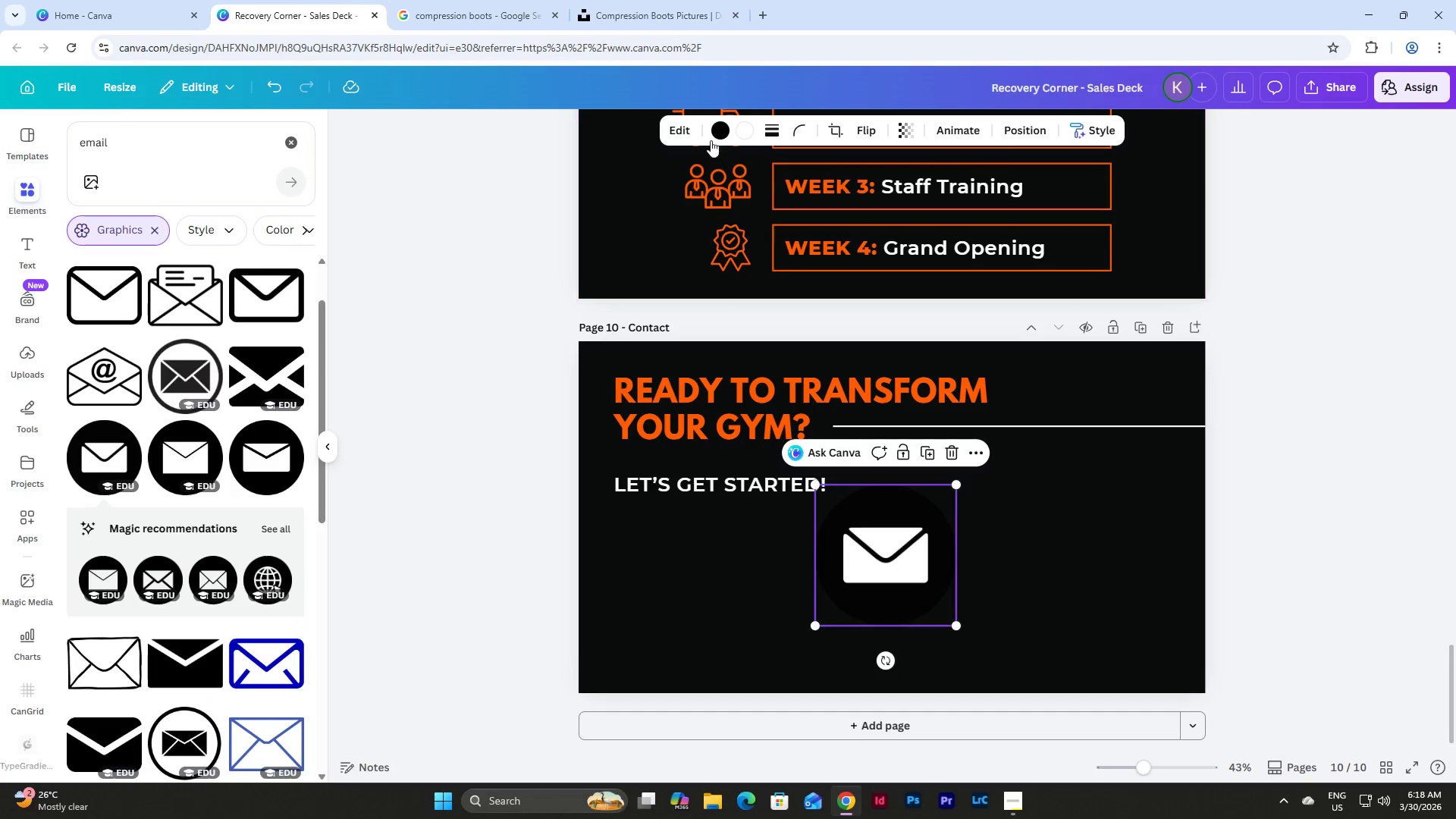 
left_click([723, 123])
 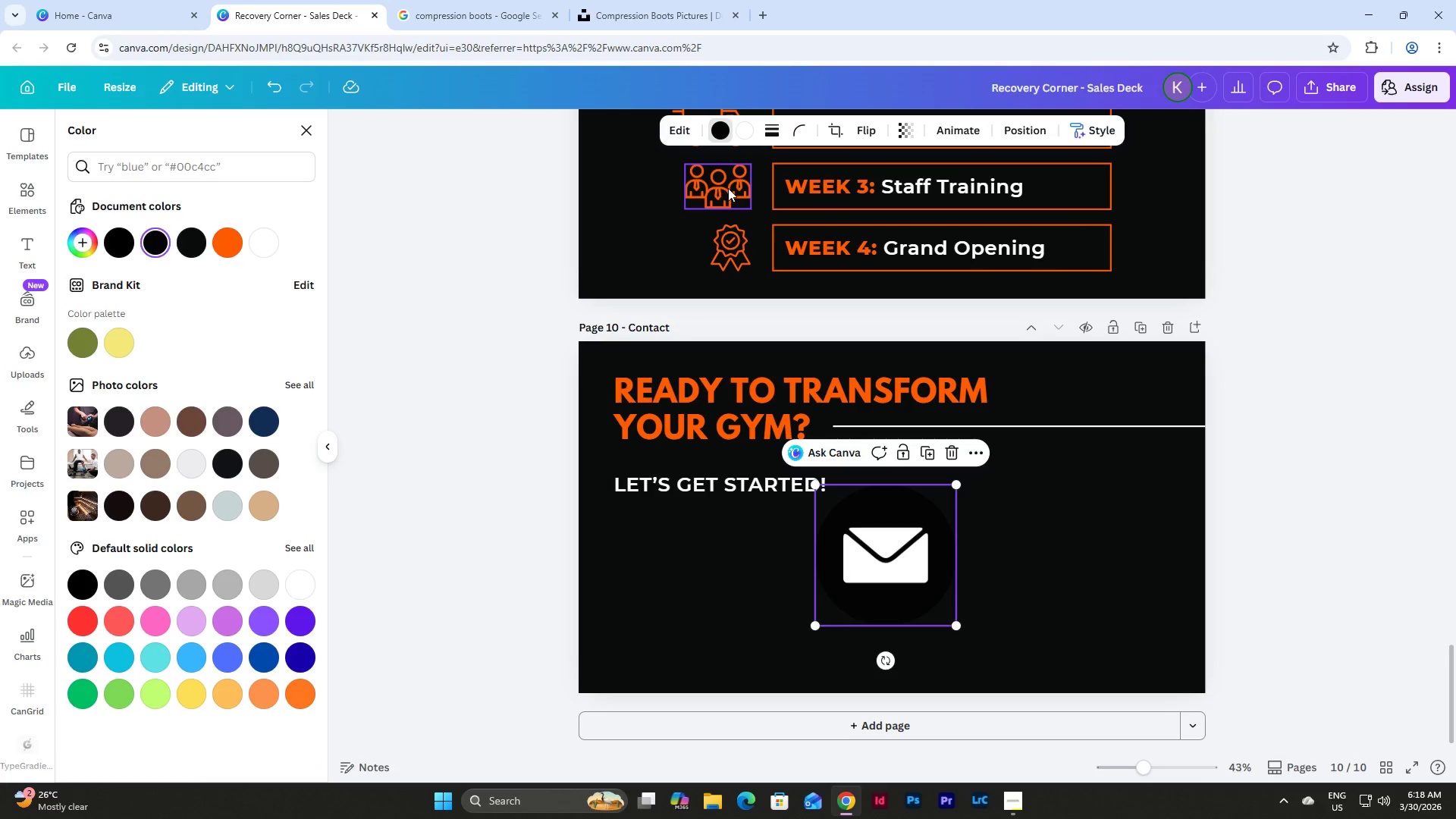 
left_click([745, 129])
 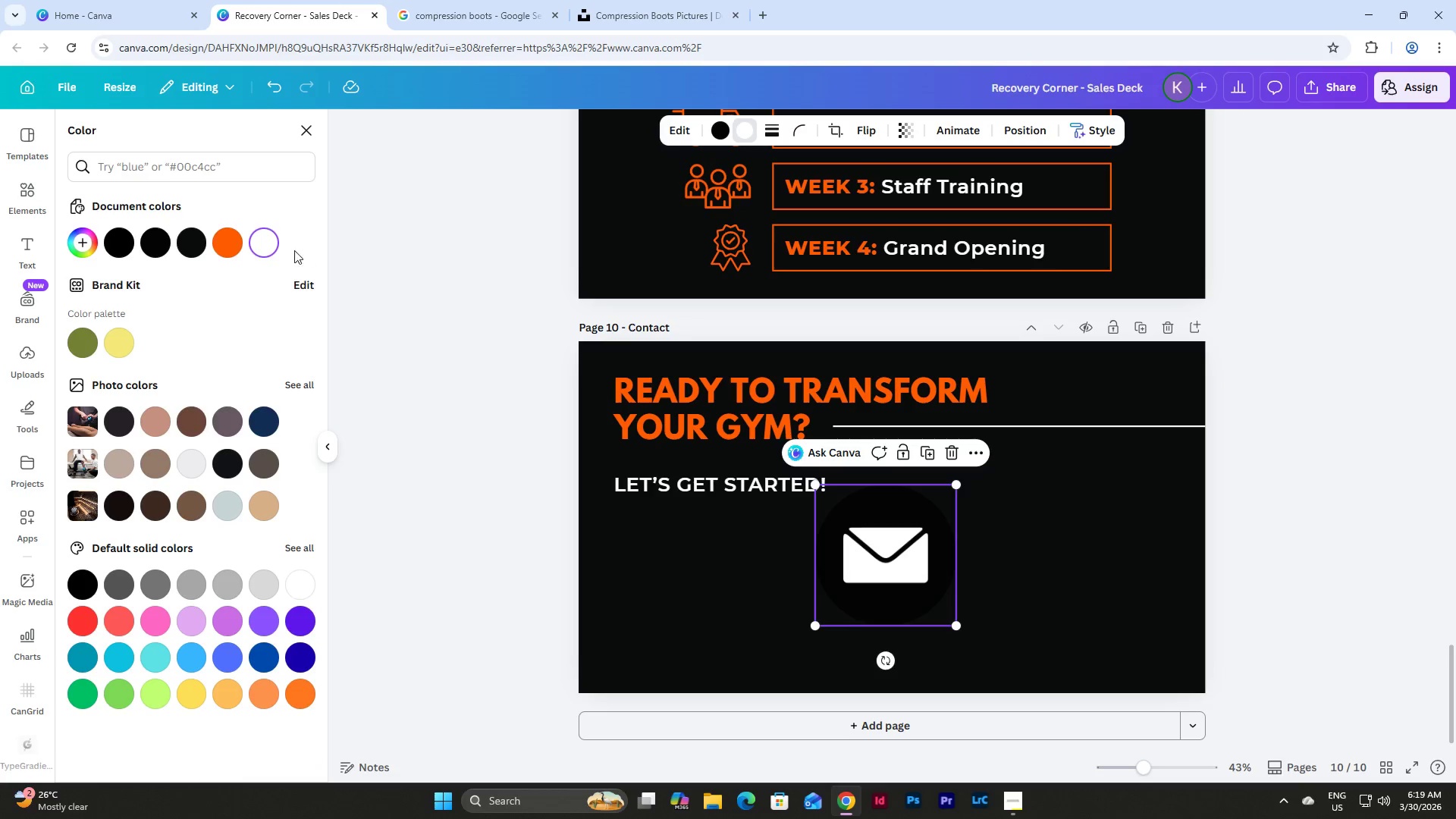 
left_click([227, 246])
 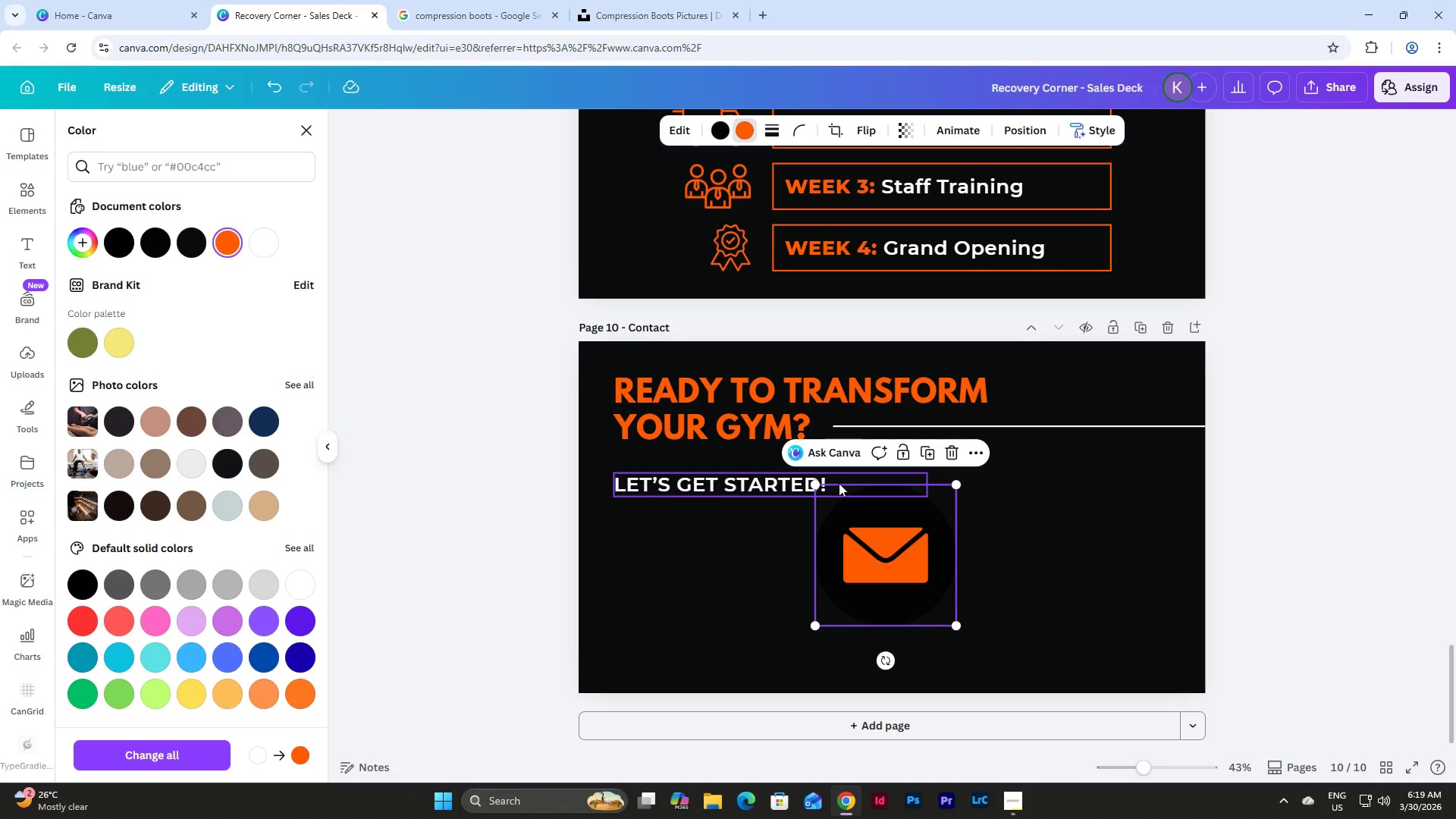 
left_click([723, 130])
 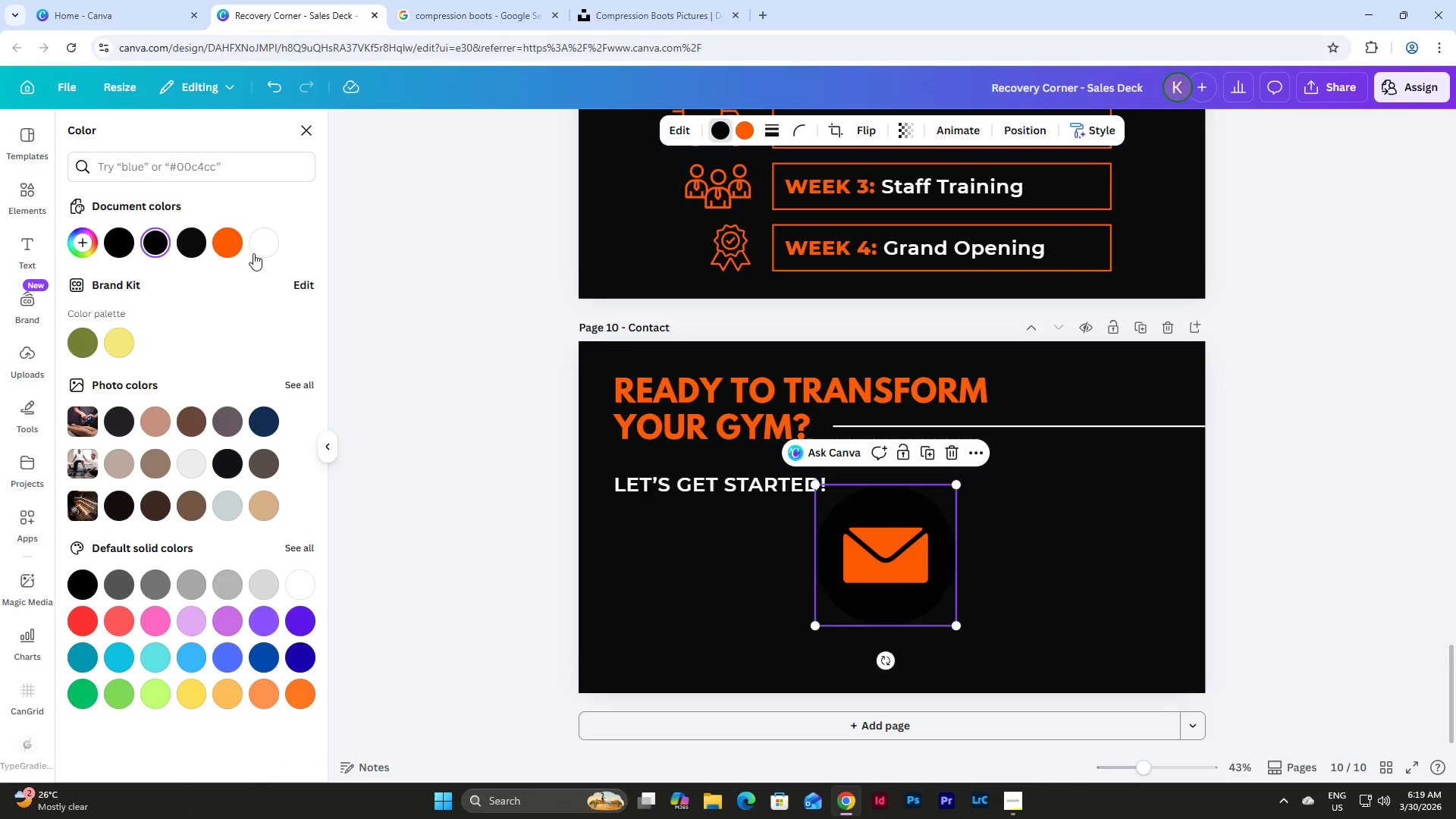 
left_click([226, 241])
 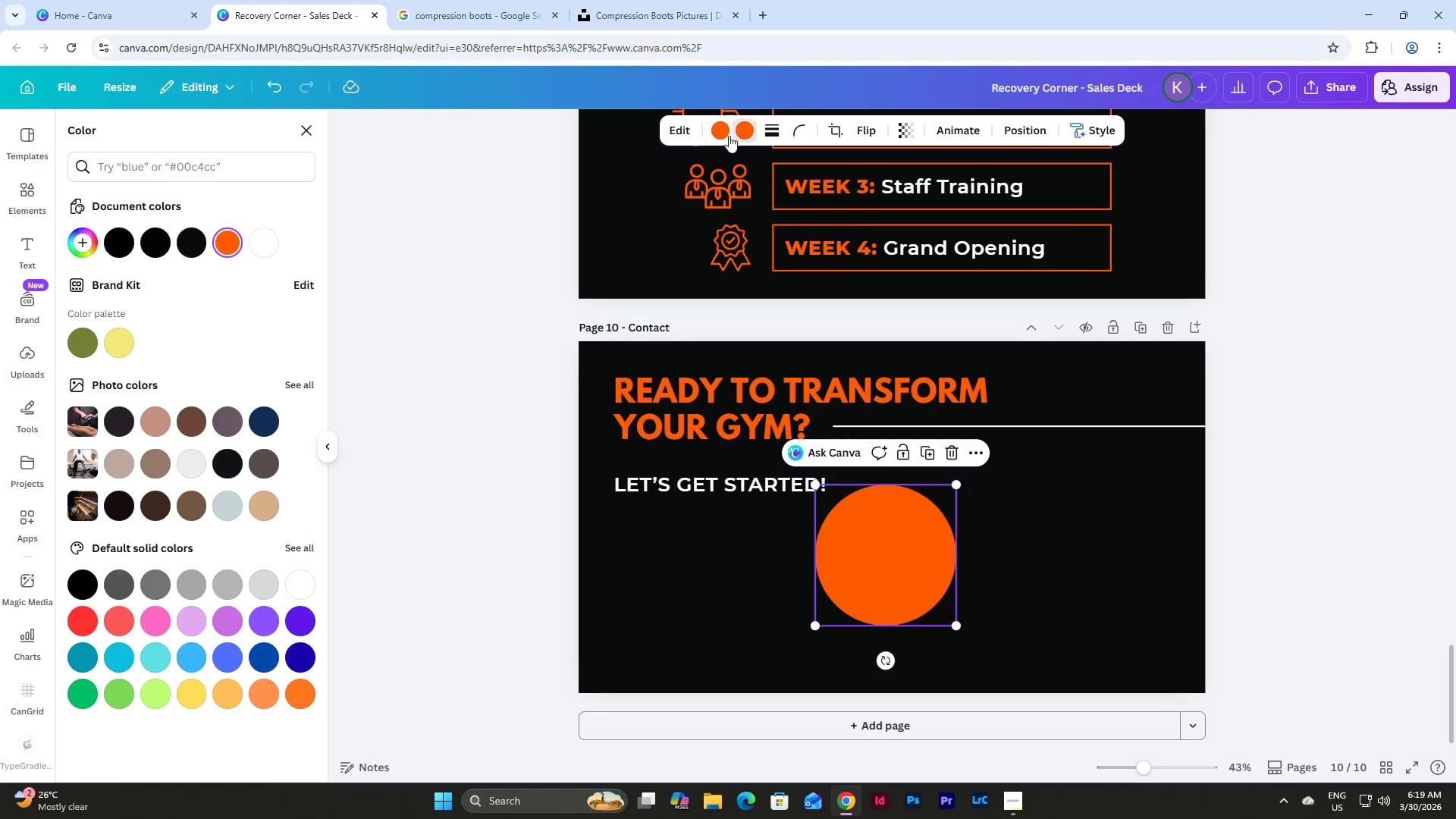 
left_click_drag(start_coordinate=[272, 241], to_coordinate=[268, 243])
 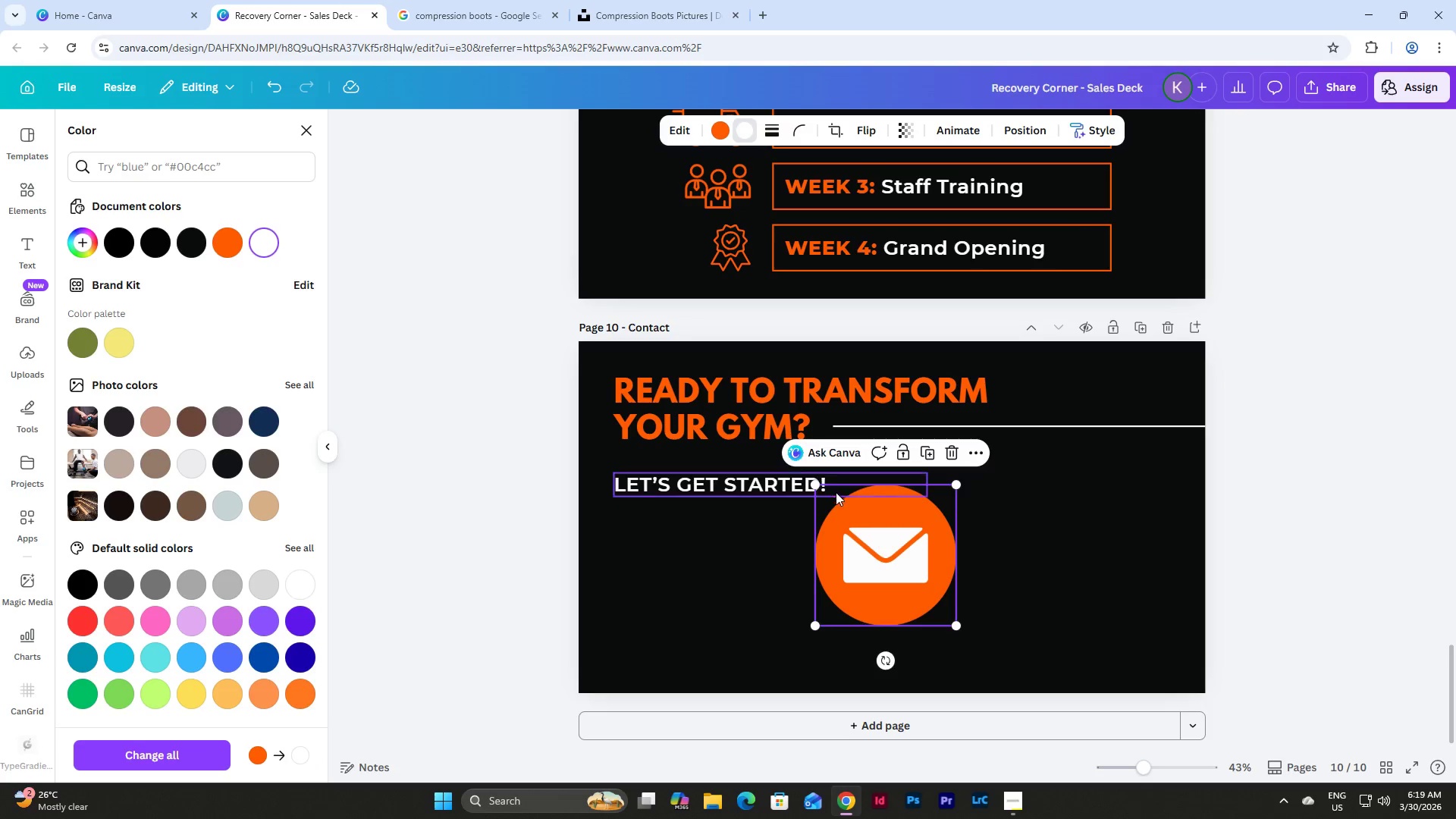 
left_click_drag(start_coordinate=[815, 482], to_coordinate=[930, 584])
 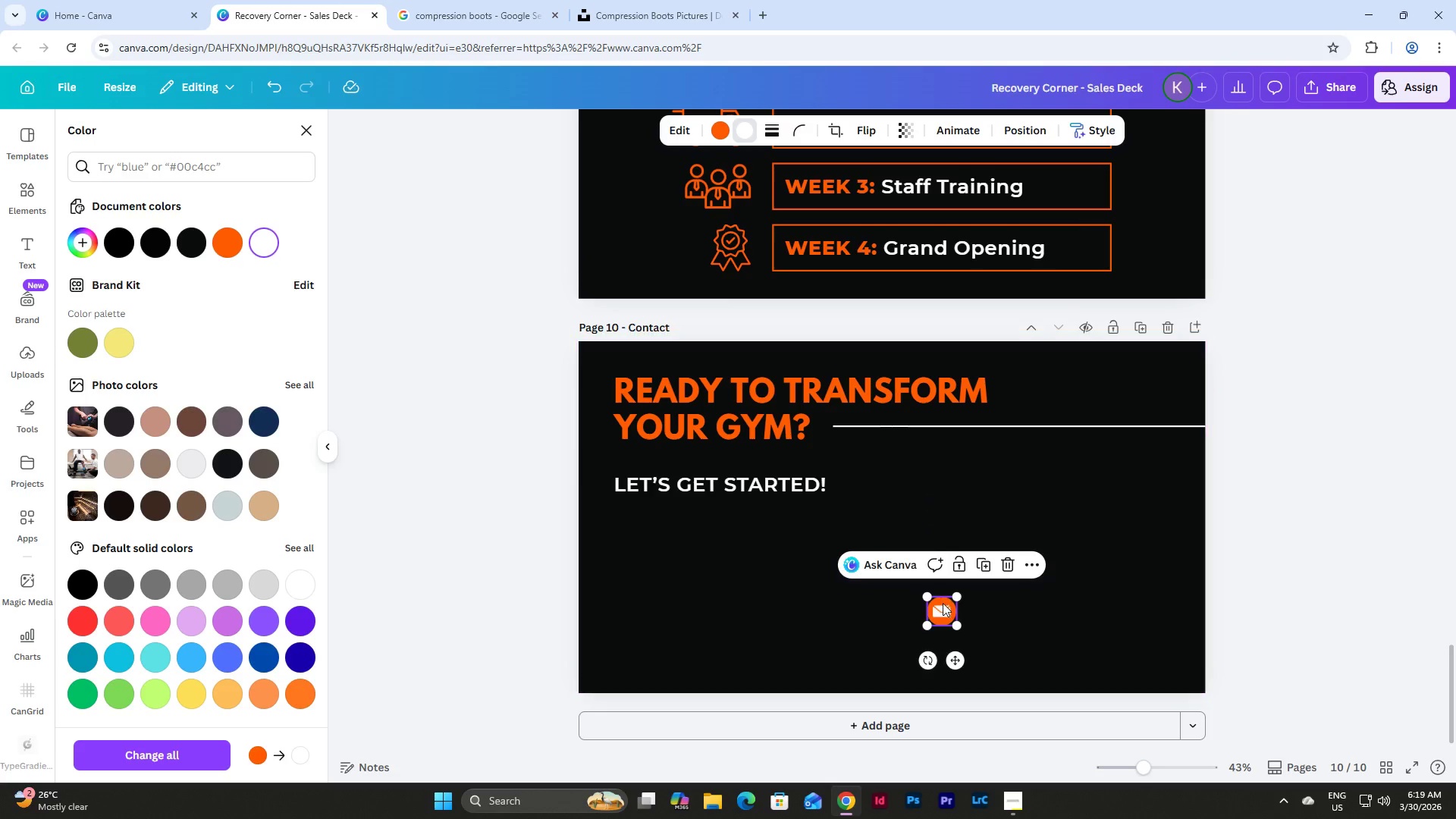 
left_click_drag(start_coordinate=[943, 607], to_coordinate=[671, 526])
 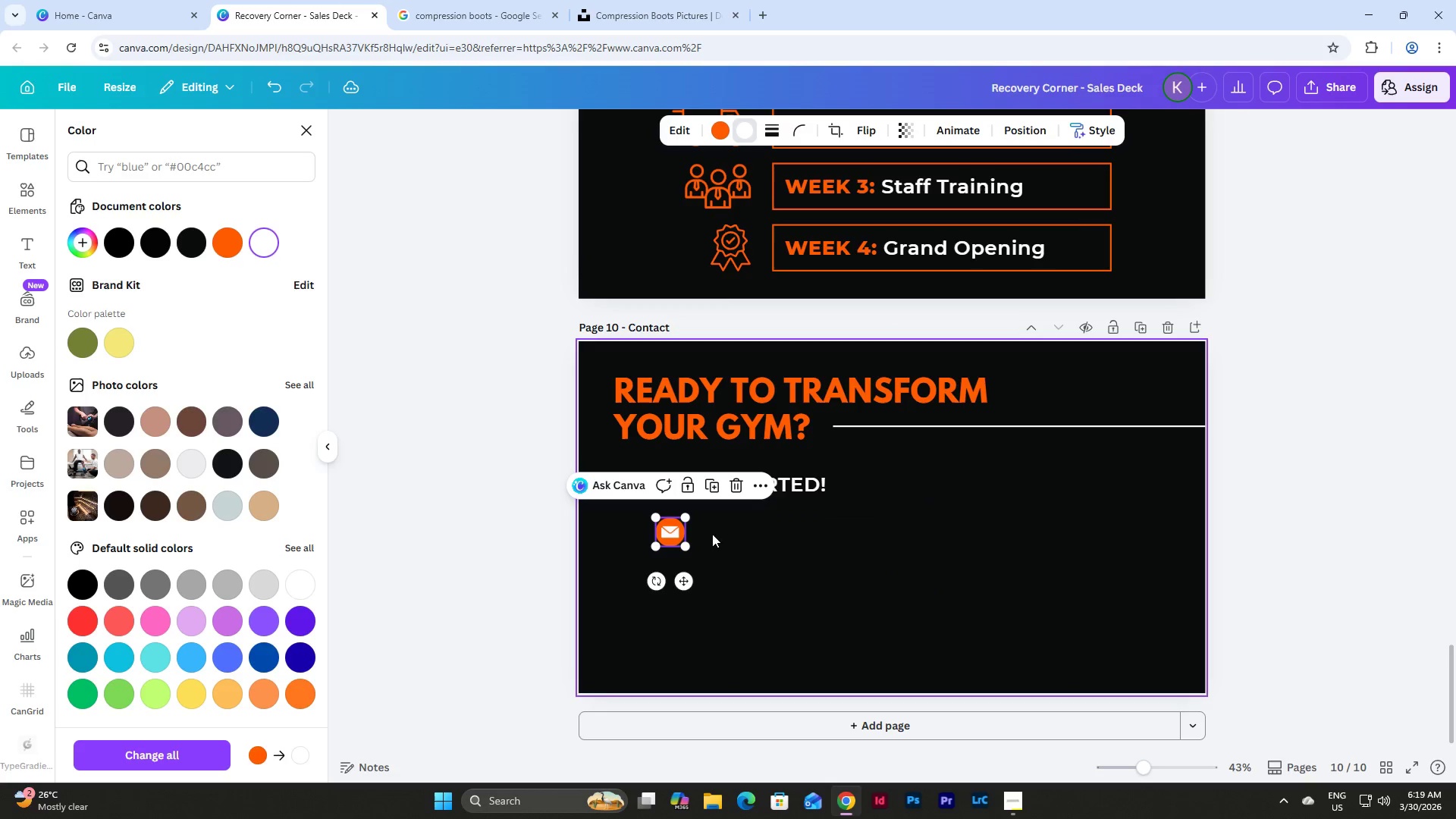 
left_click([731, 536])
 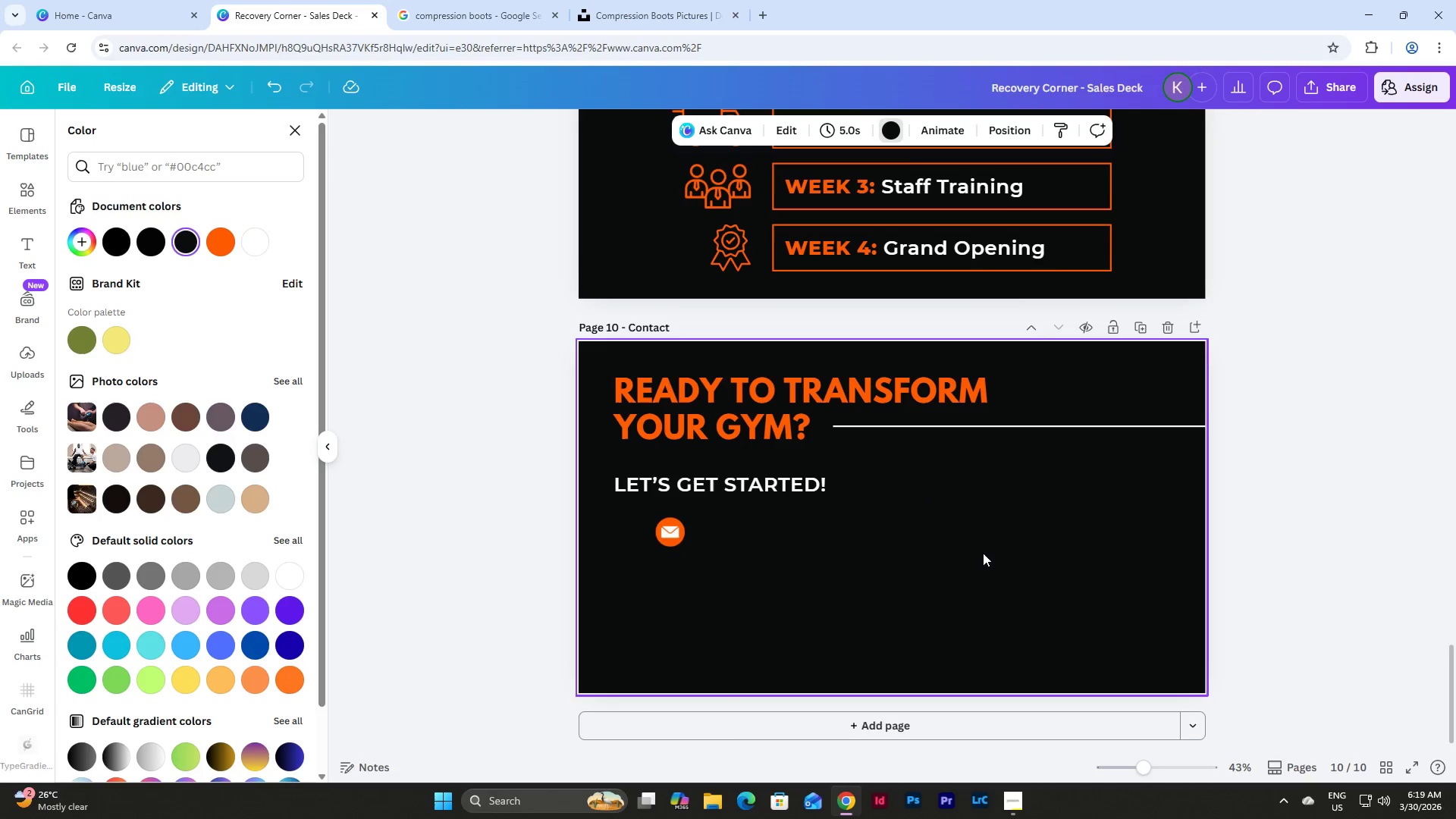 
scroll: coordinate [920, 534], scroll_direction: up, amount: 13.0
 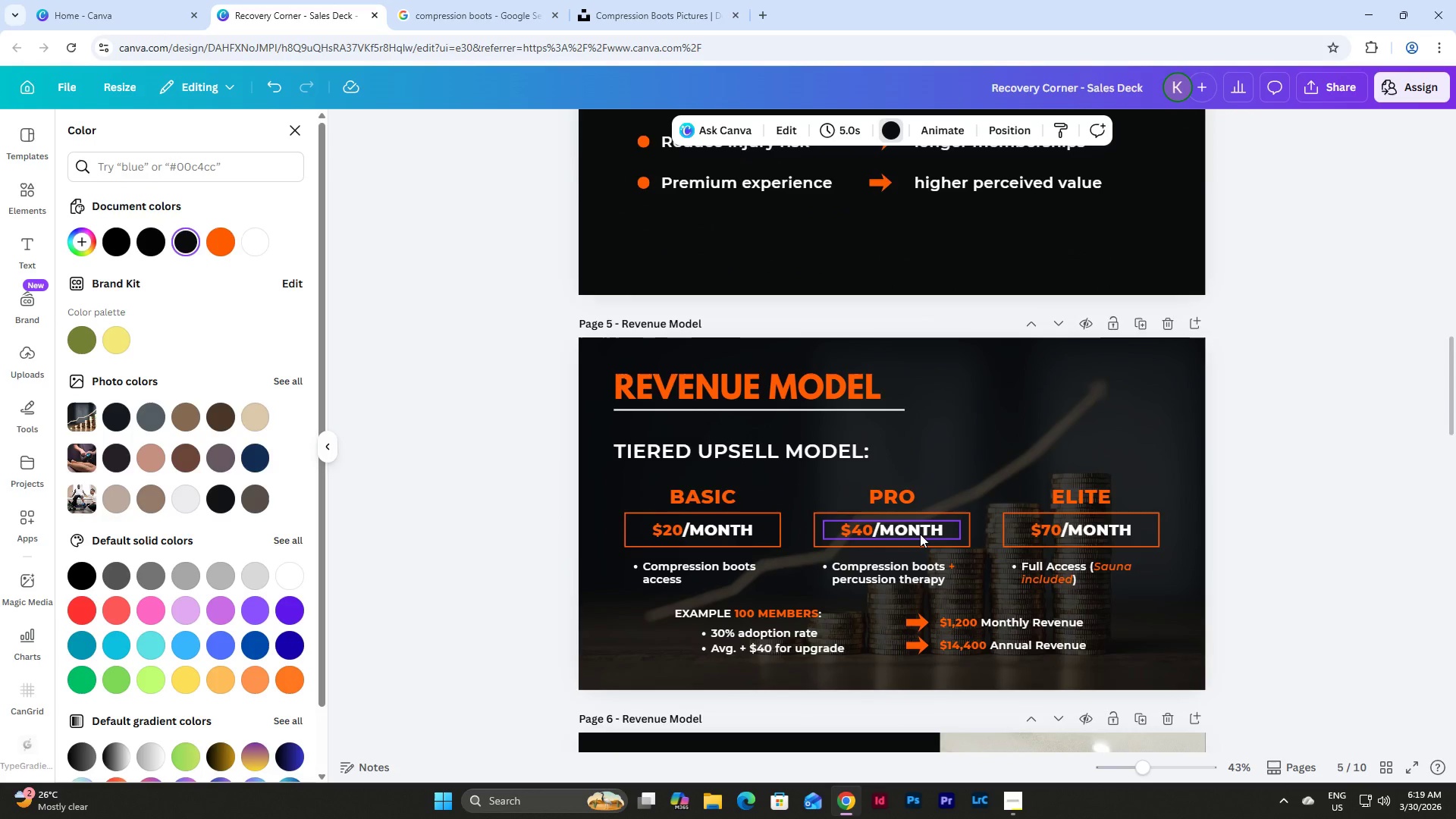 
scroll: coordinate [920, 534], scroll_direction: down, amount: 2.0
 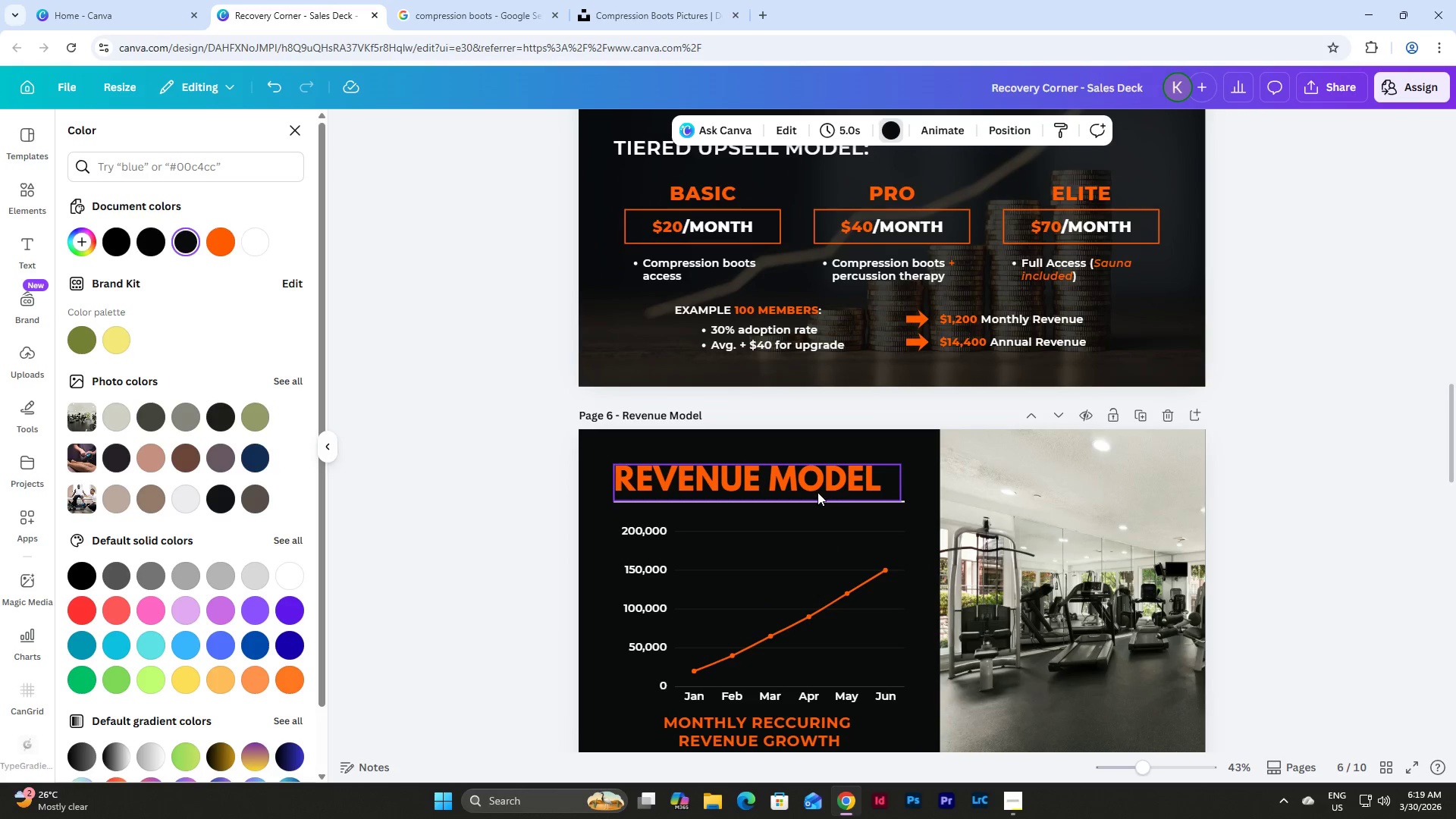 
scroll: coordinate [811, 479], scroll_direction: up, amount: 3.0
 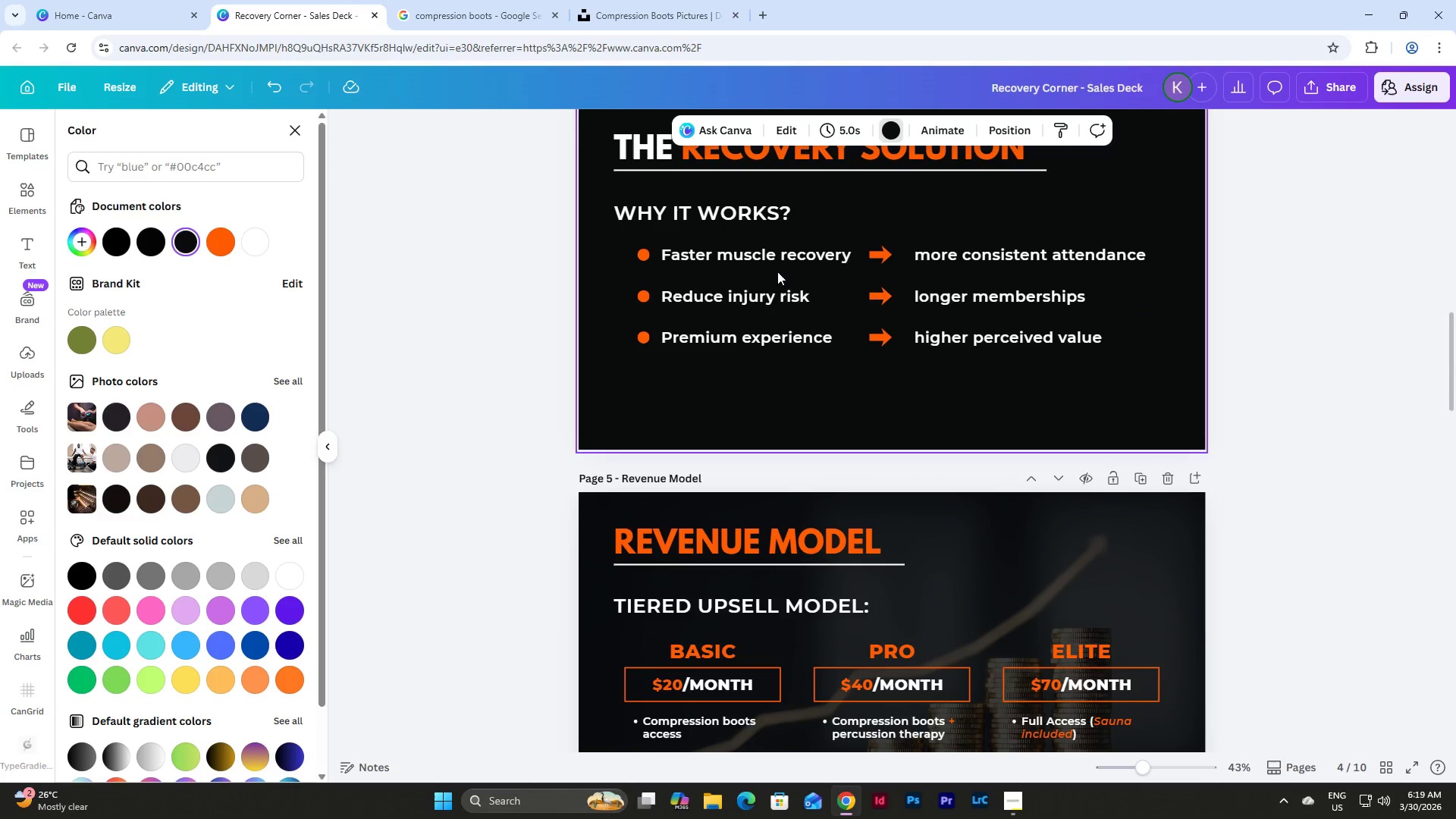 
left_click([1004, 253])
 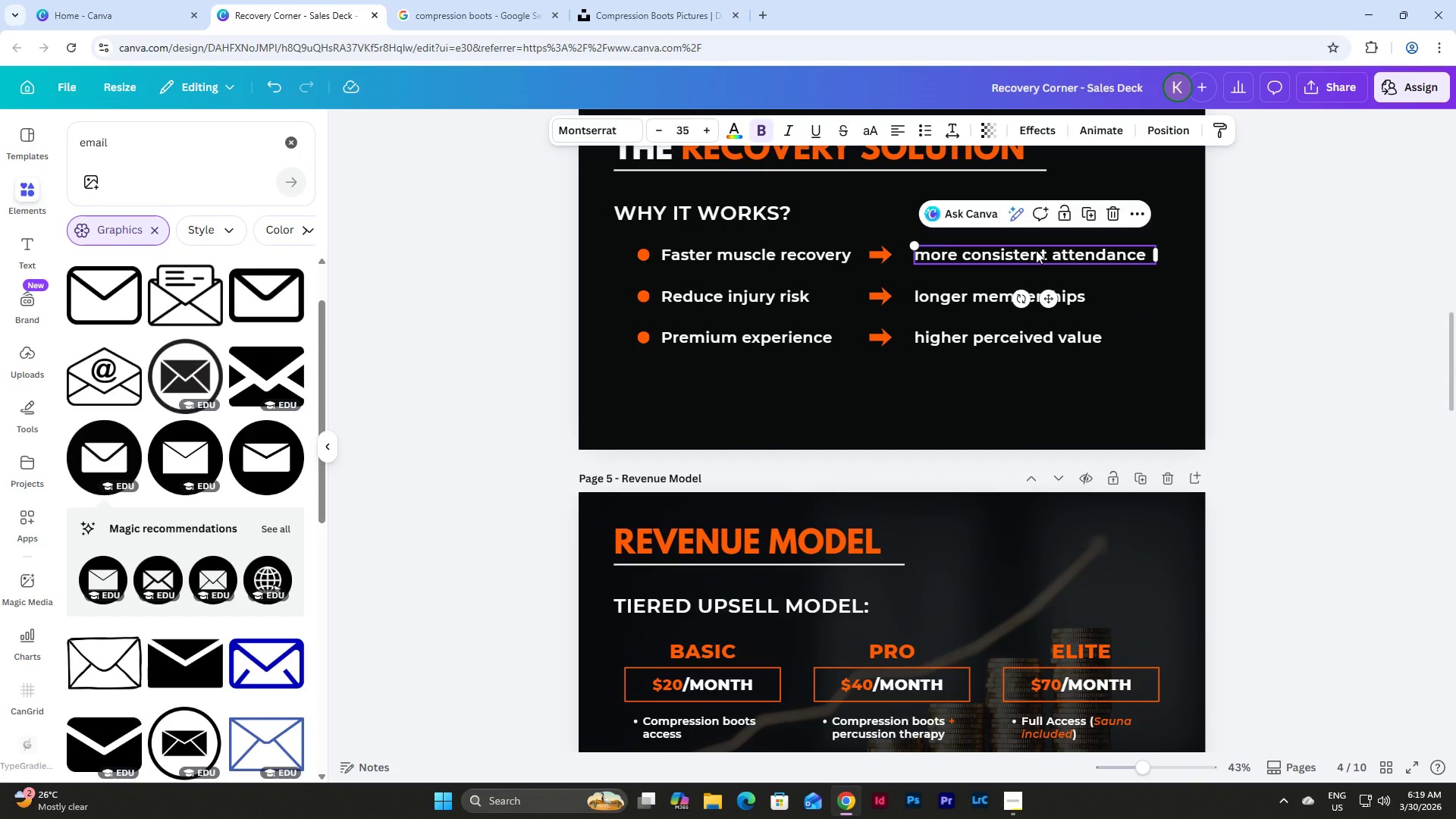 
key(Control+C)
 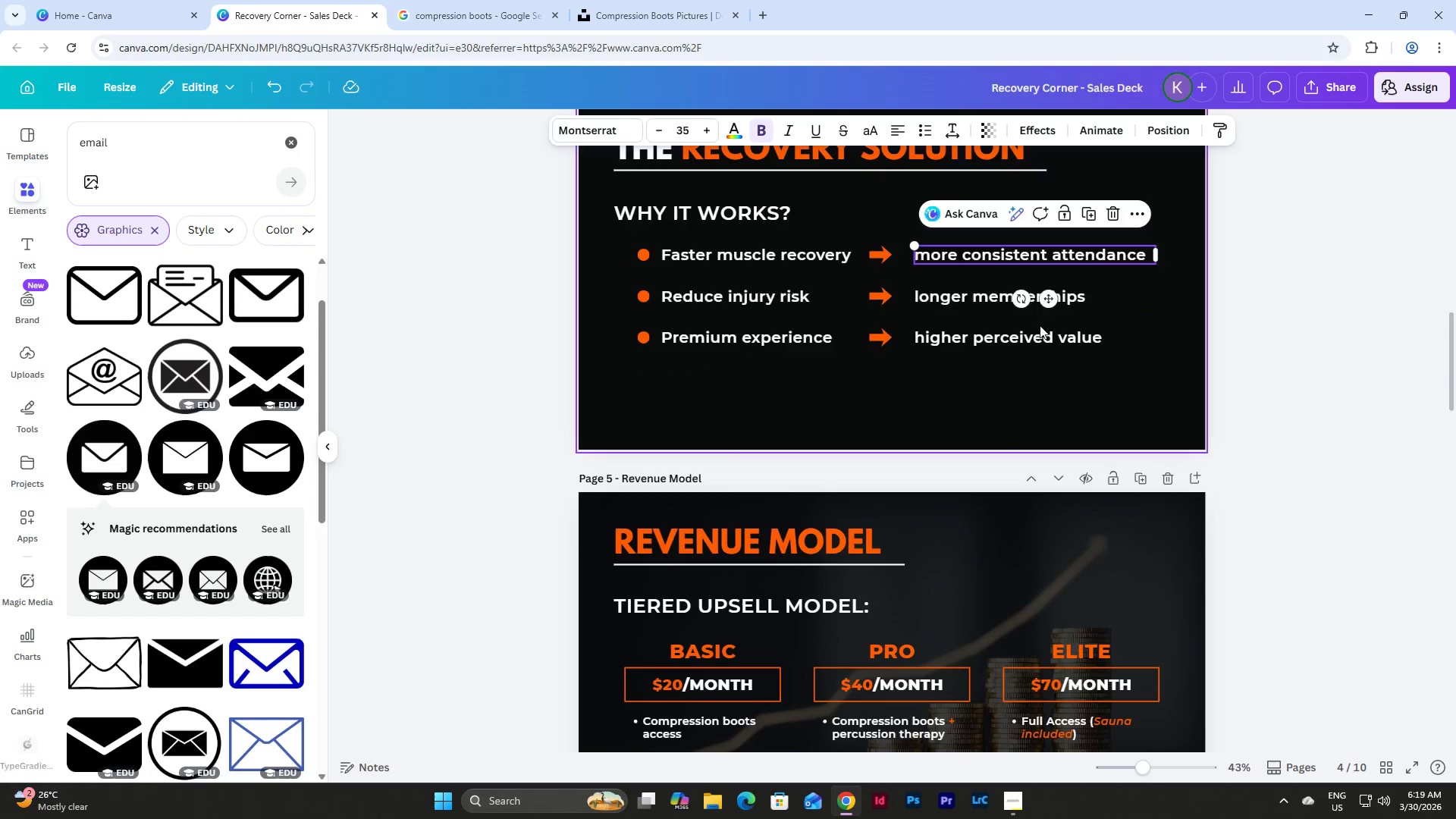 
left_click([887, 603])
 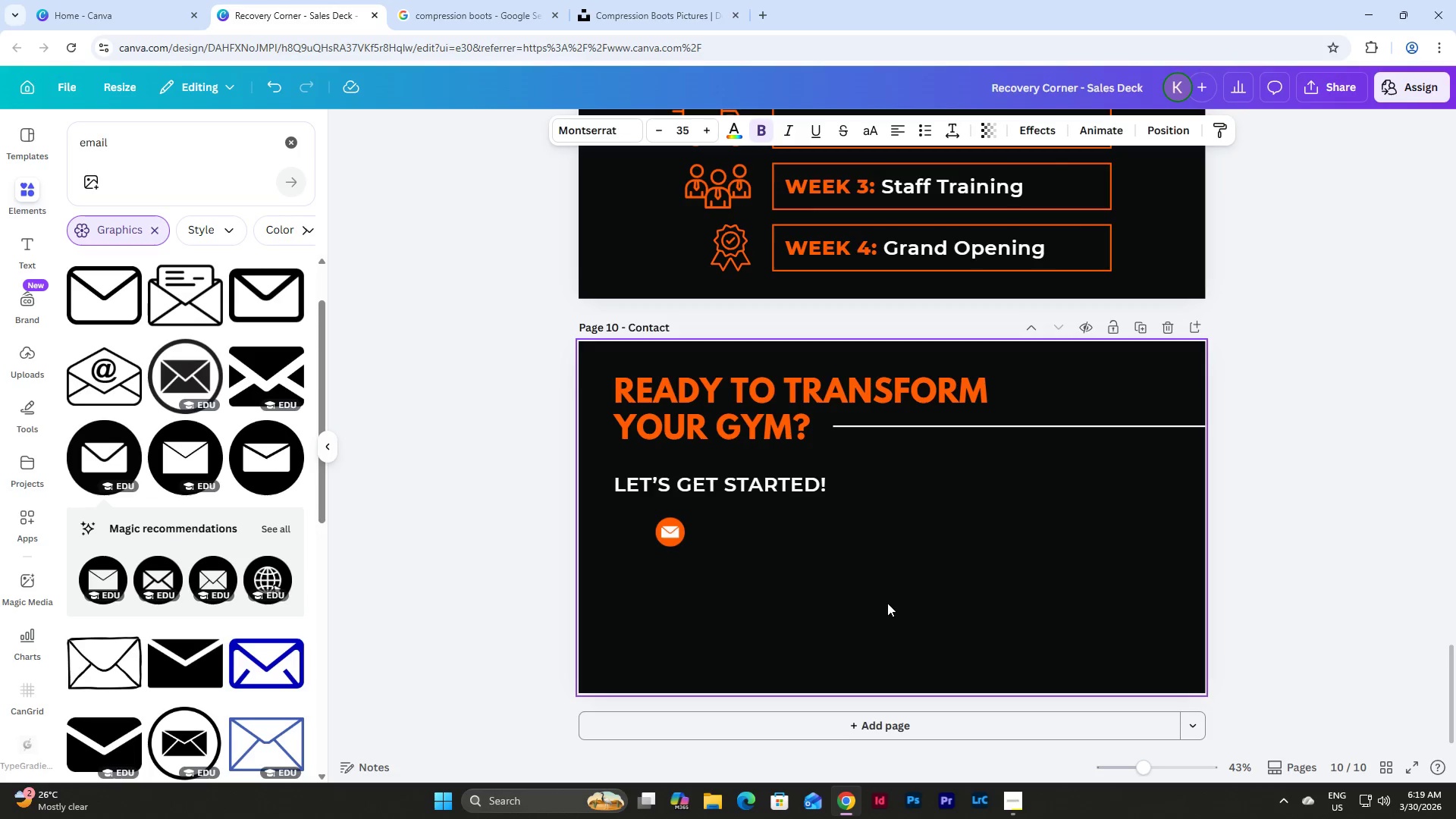 
scroll: coordinate [1040, 343], scroll_direction: down, amount: 27.0
 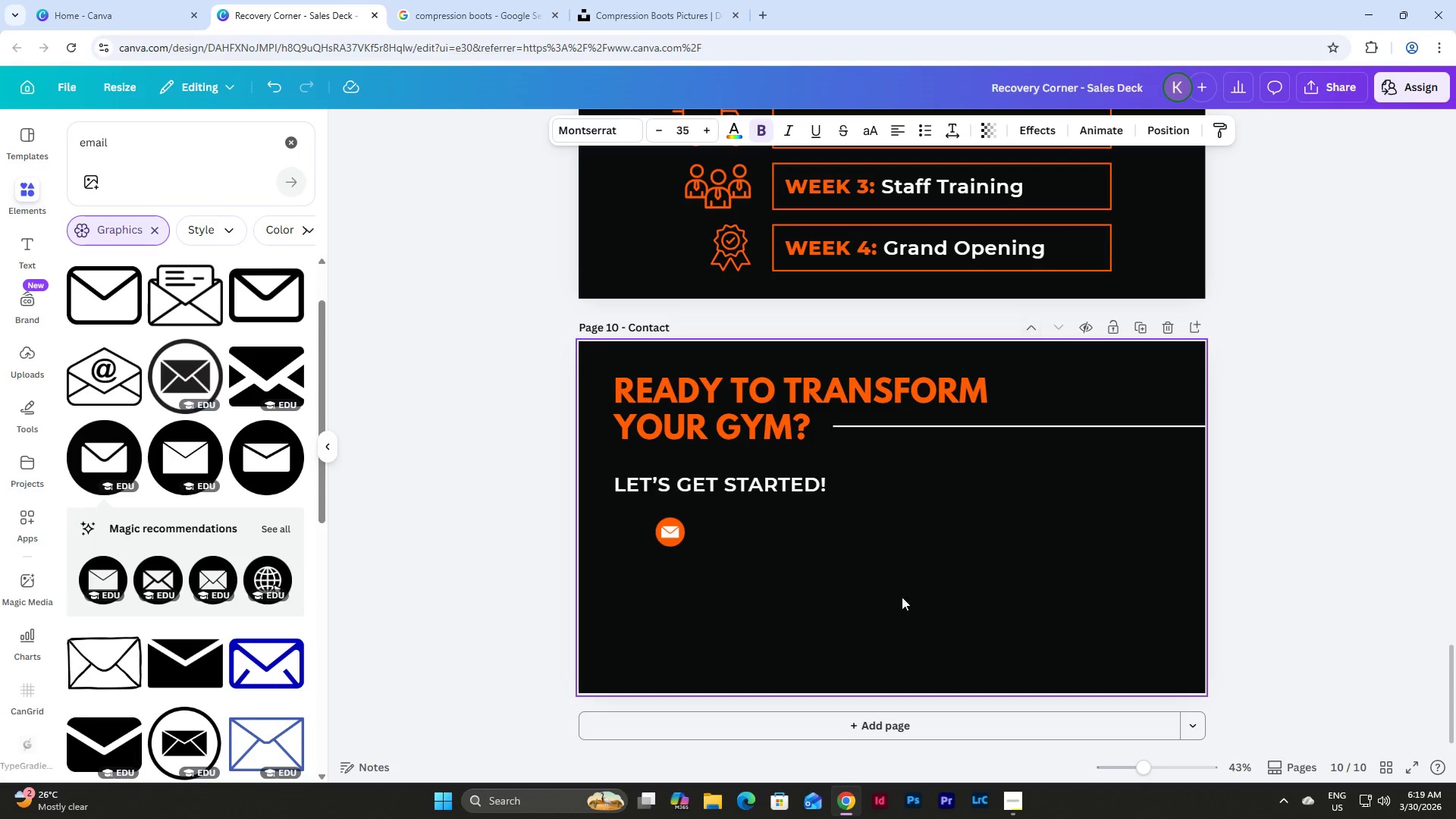 
key(Control+V)
 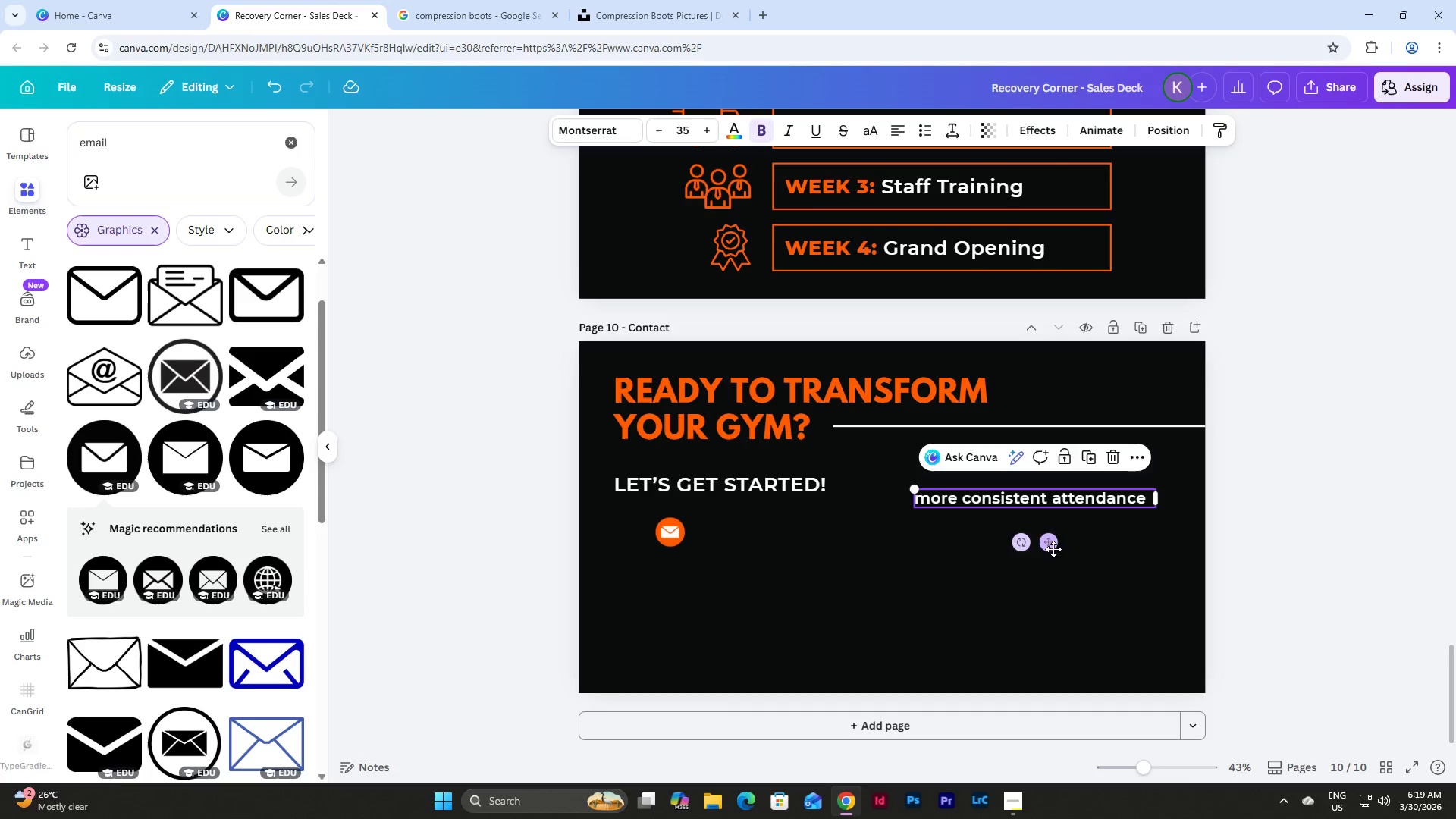 
left_click_drag(start_coordinate=[1050, 548], to_coordinate=[835, 584])
 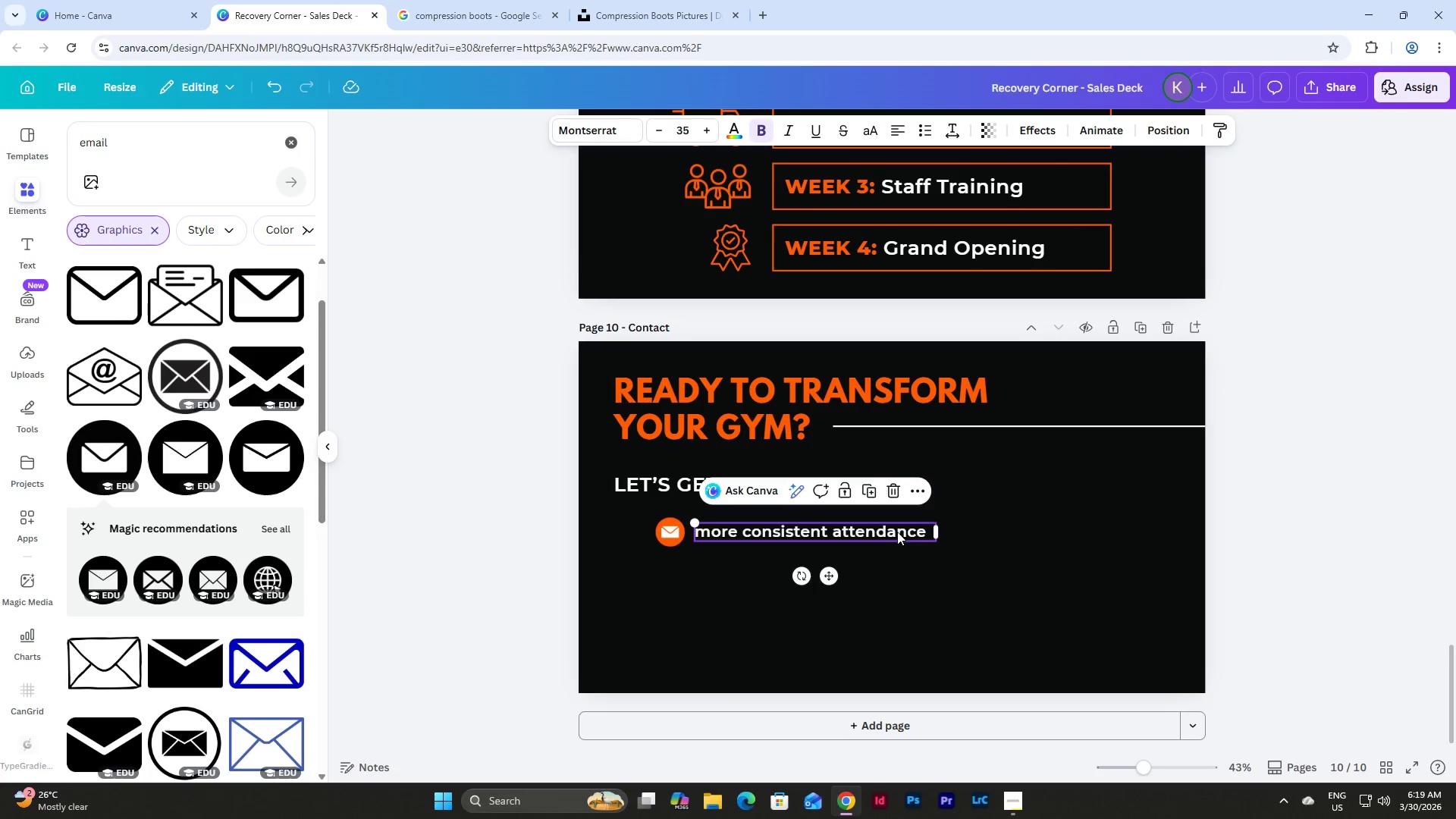 
left_click([897, 532])
 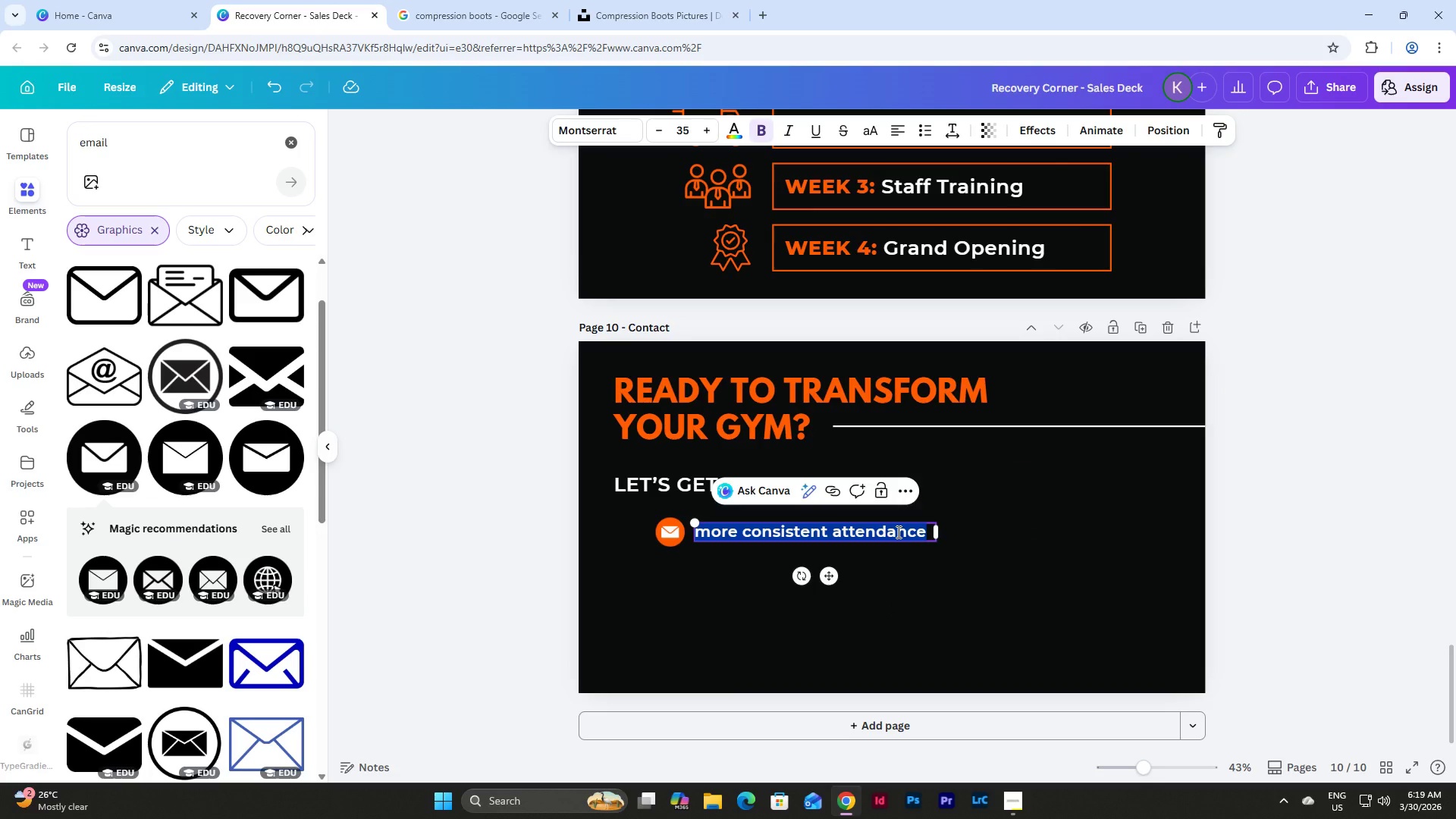 
wait(7.06)
 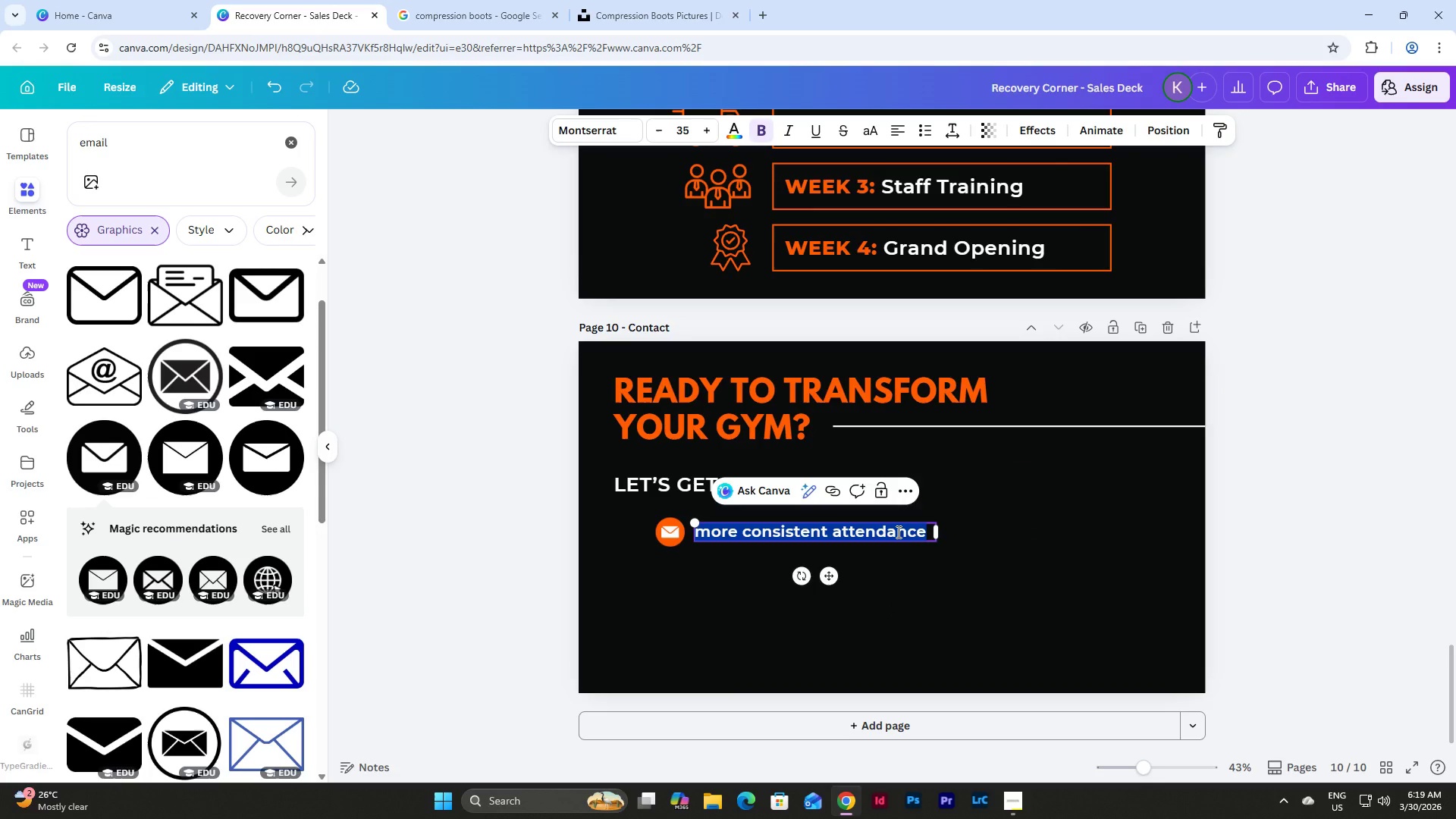 
type(contact@peal)
key(Backspace)
type(krecovery )
key(Backspace)
type(consulting.com)
 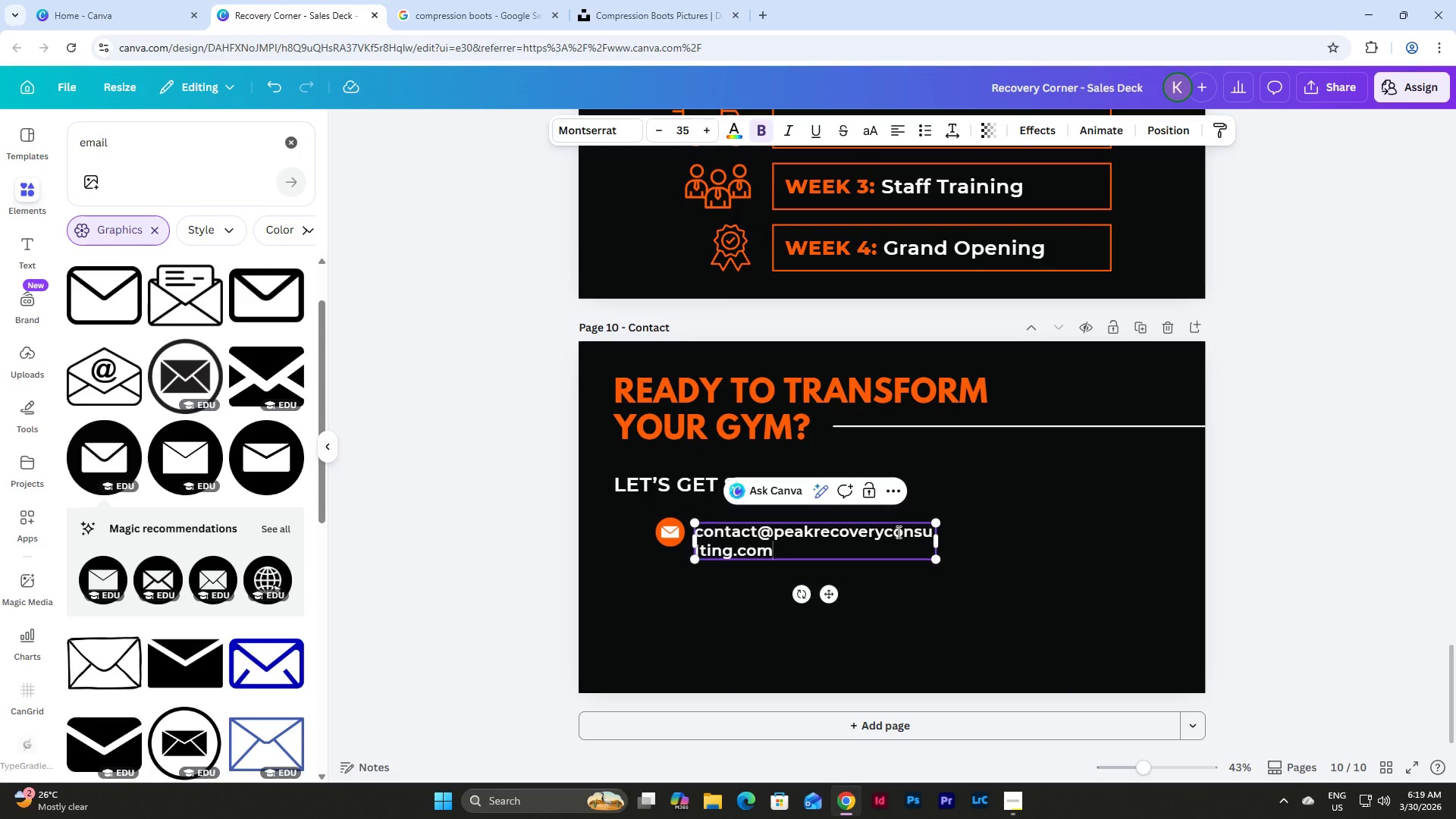 
left_click_drag(start_coordinate=[937, 541], to_coordinate=[1016, 544])
 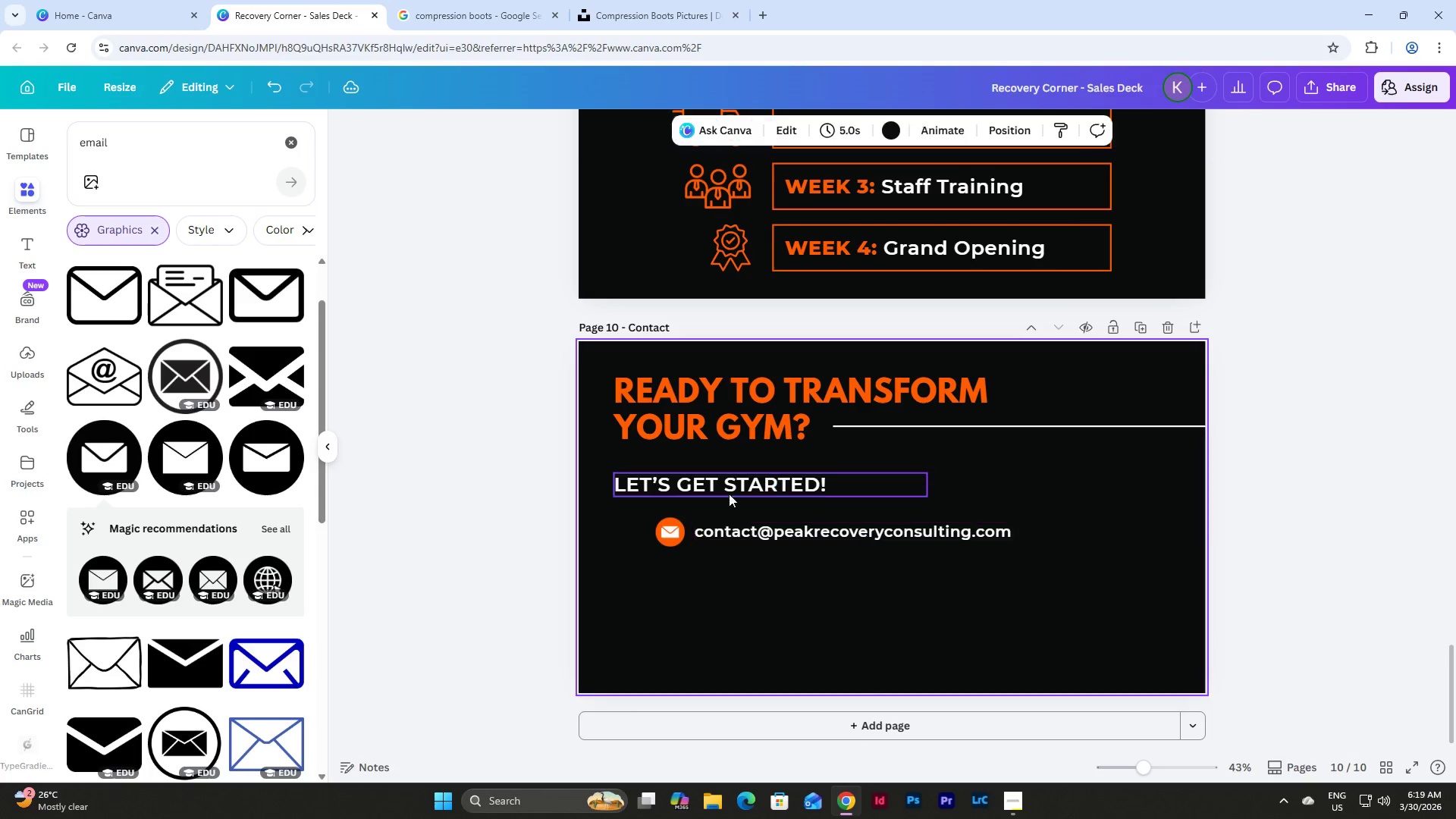 
double_click([726, 486])
 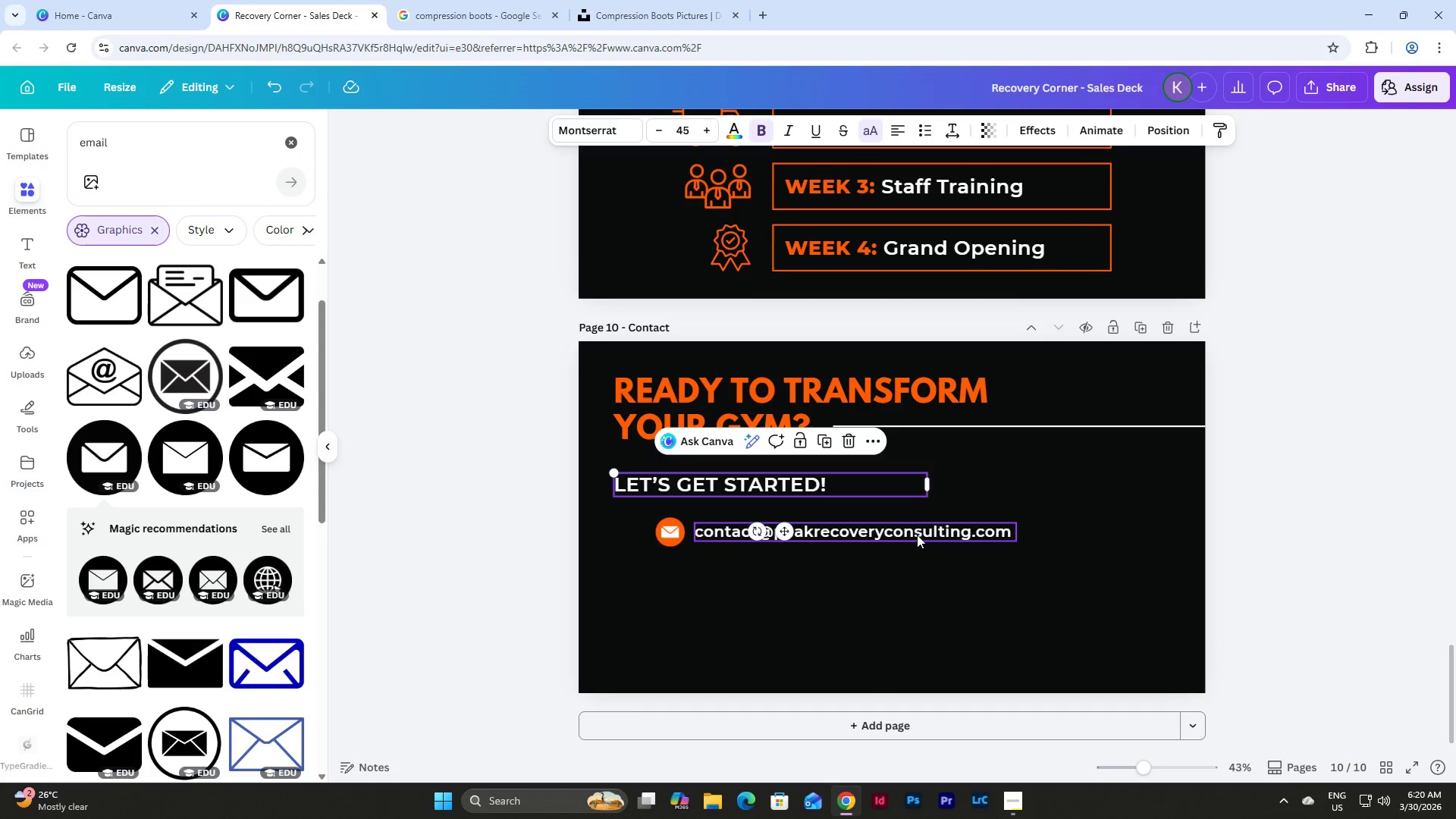 
left_click([918, 535])
 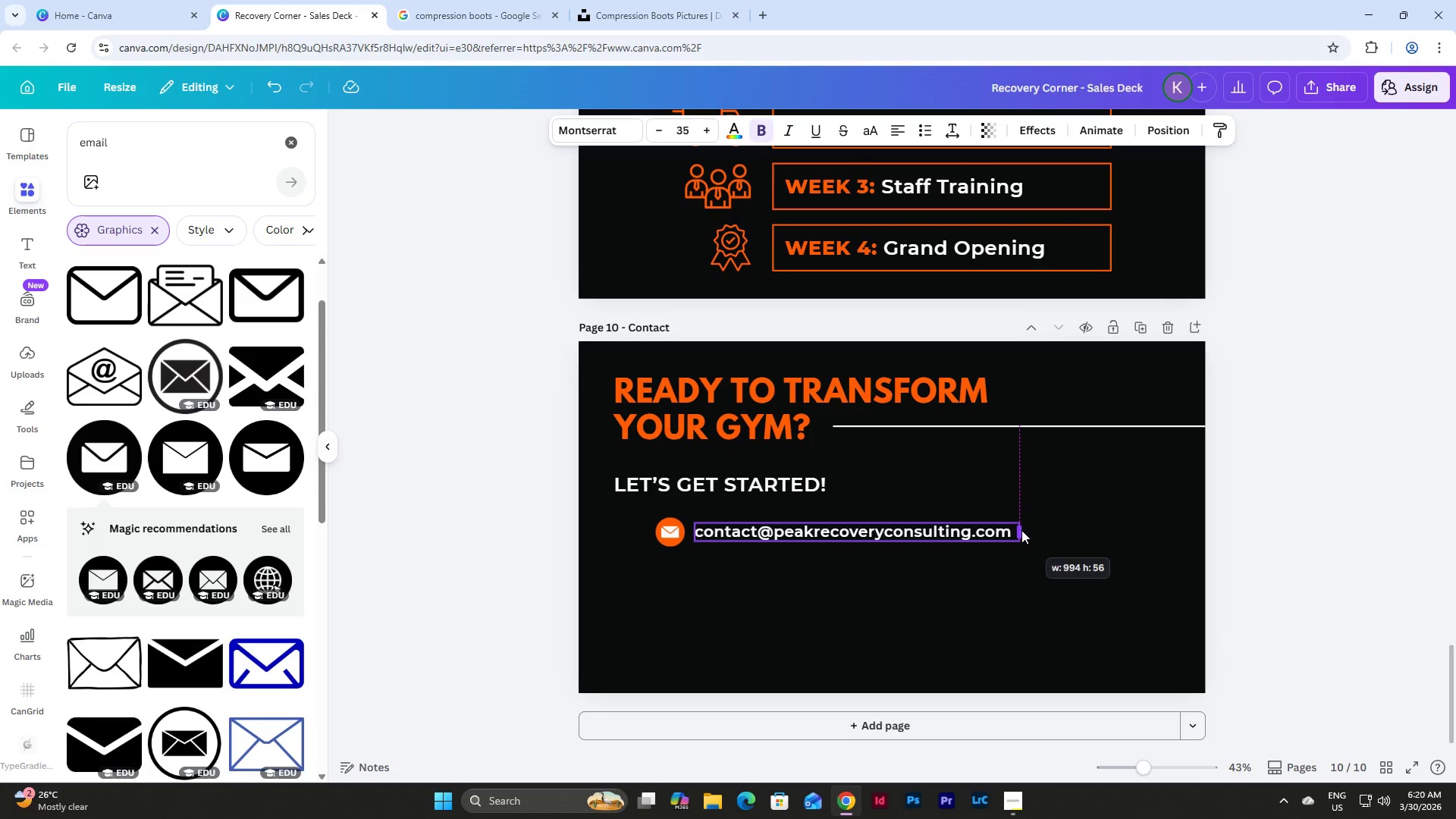 
left_click([981, 588])
 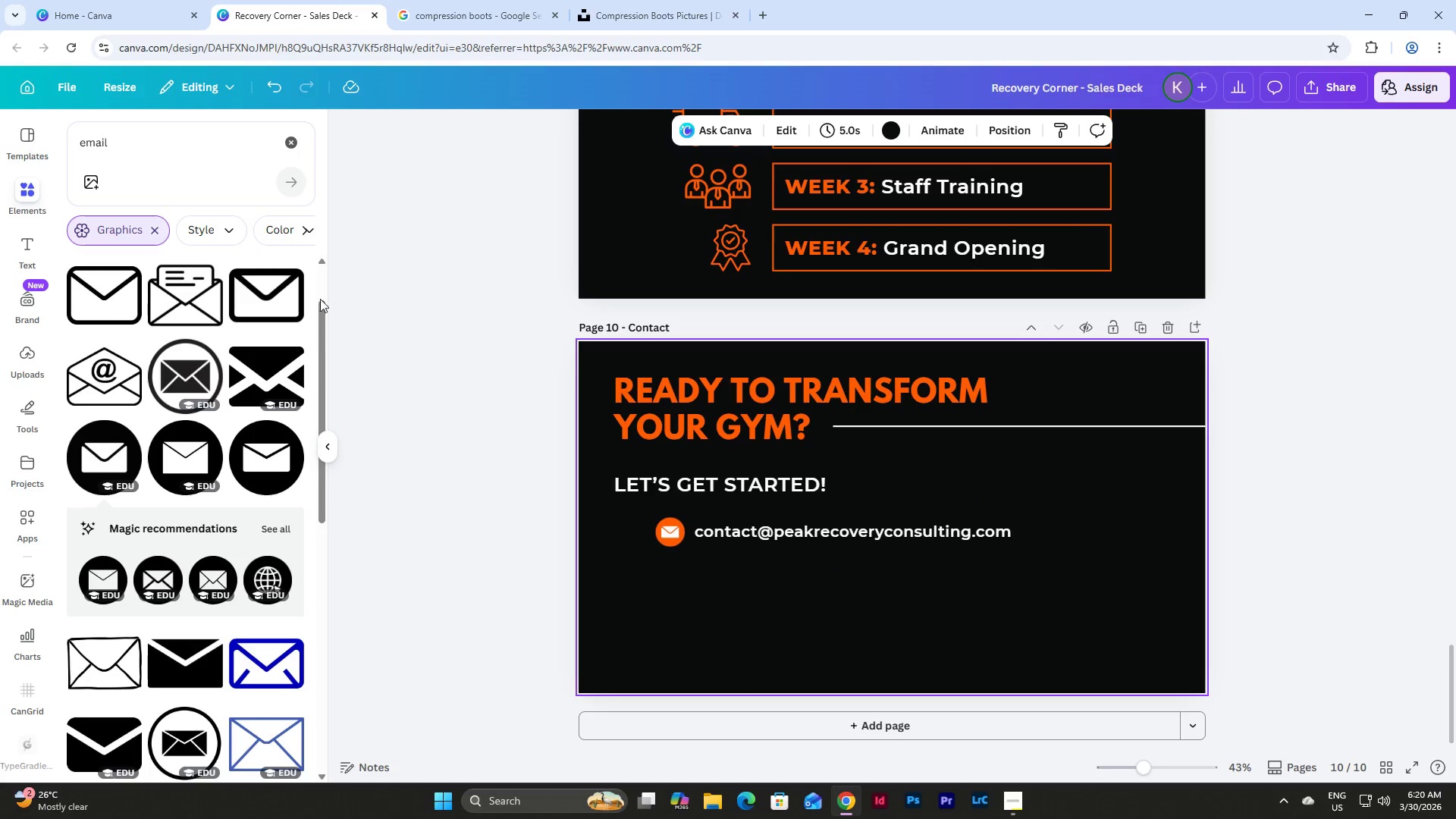 
left_click([184, 140])
 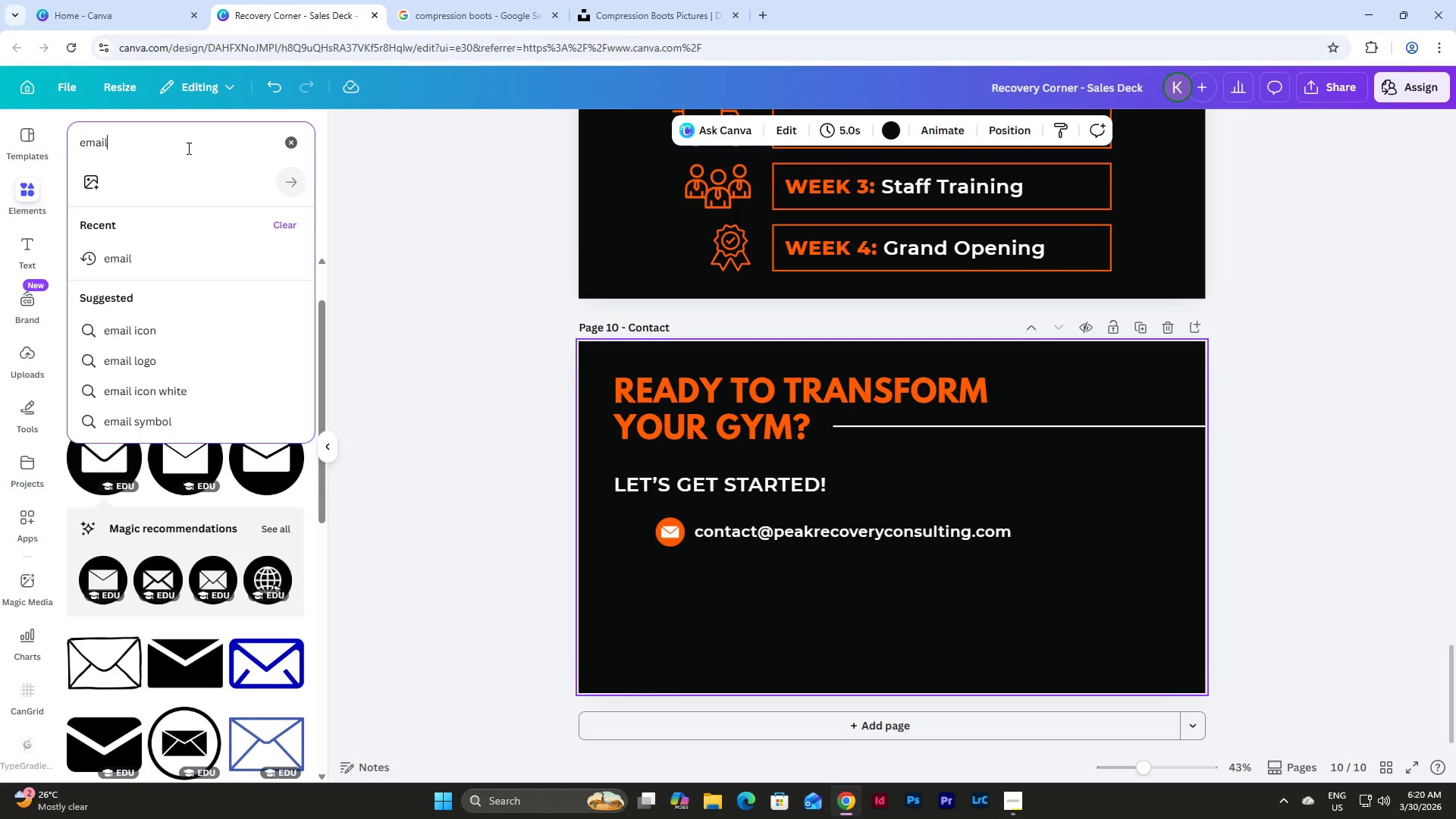 
left_click_drag(start_coordinate=[187, 148], to_coordinate=[72, 135])
 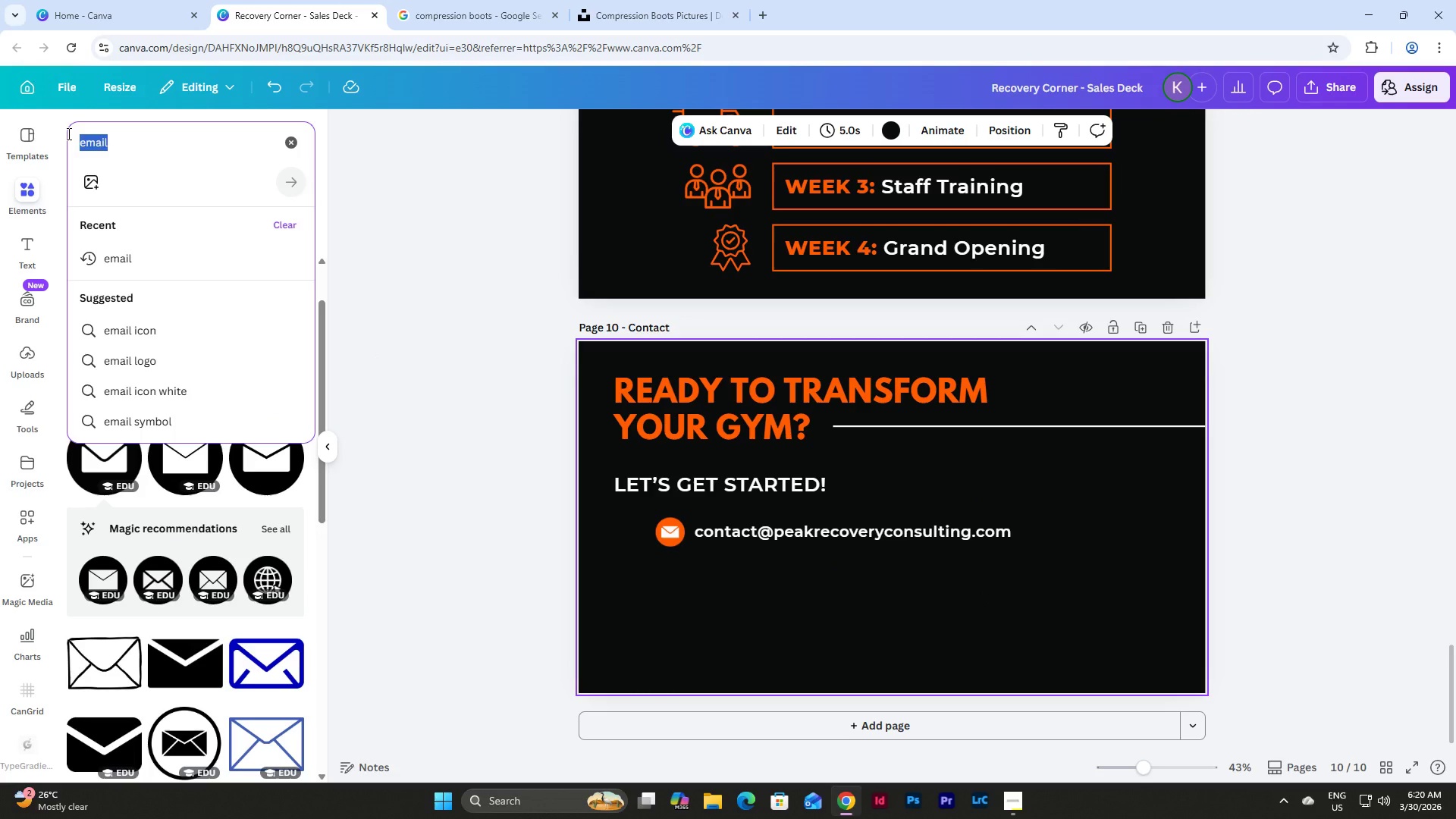 
type(call)
 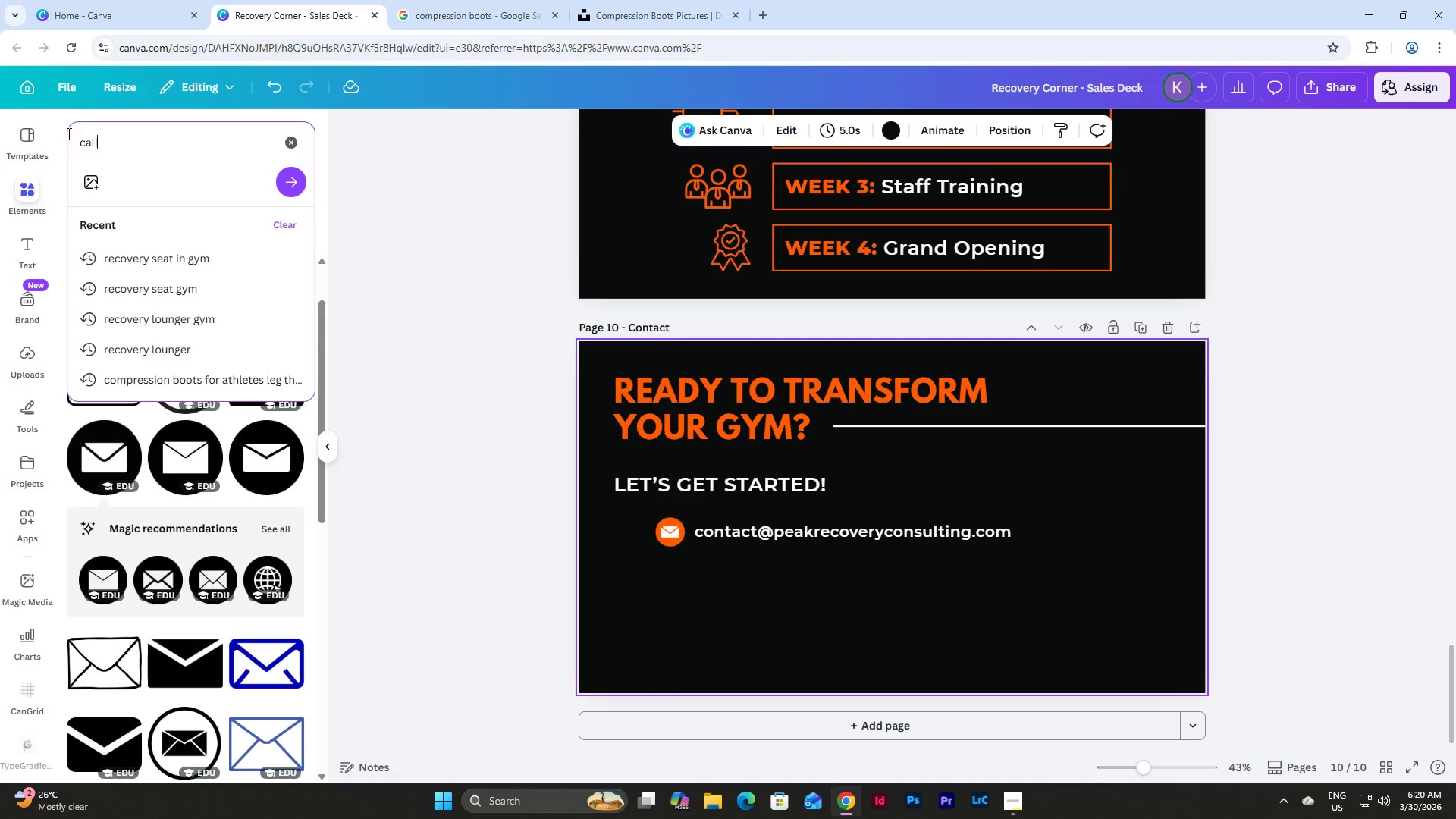 
key(Enter)
 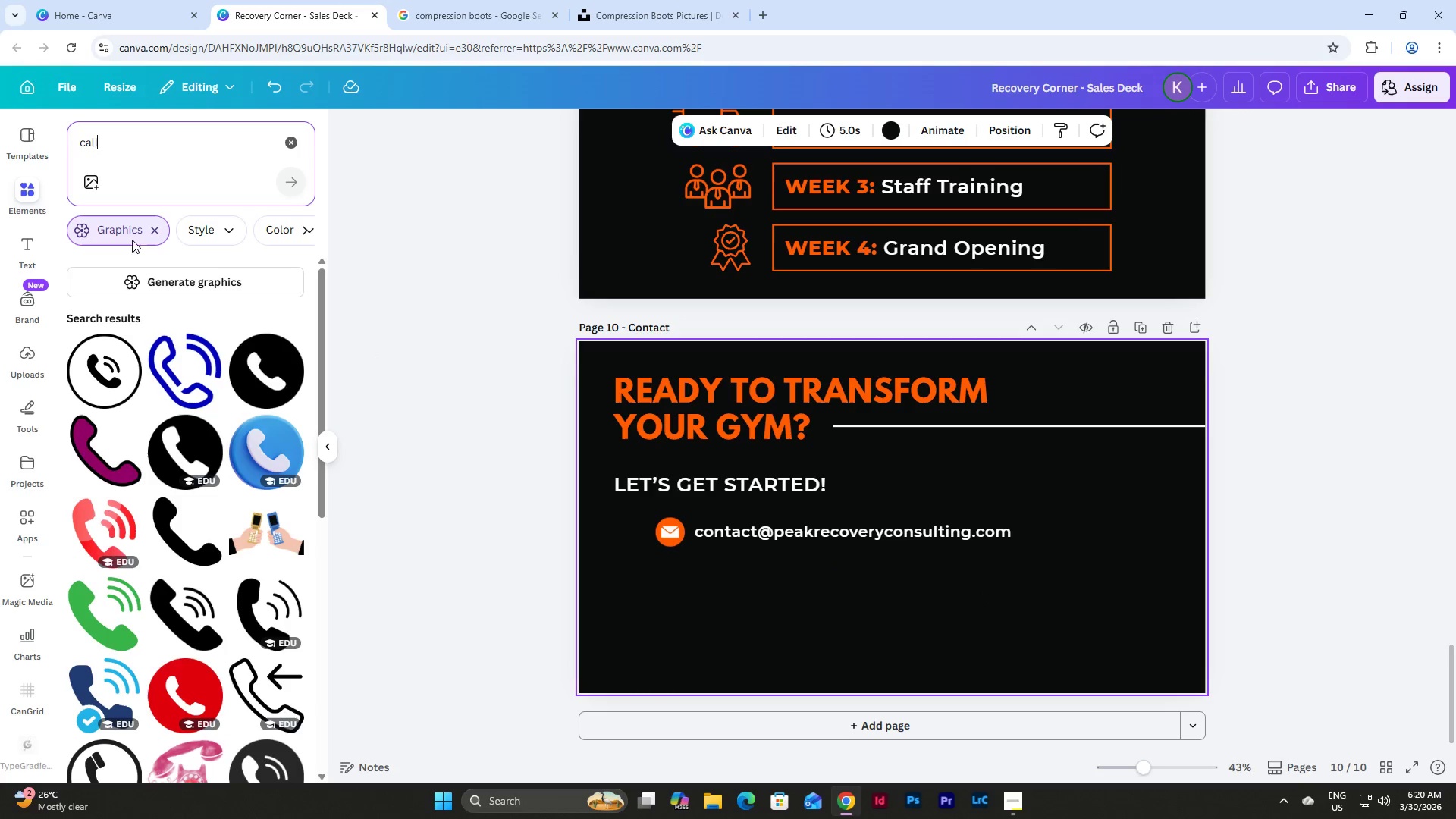 
left_click([277, 399])
 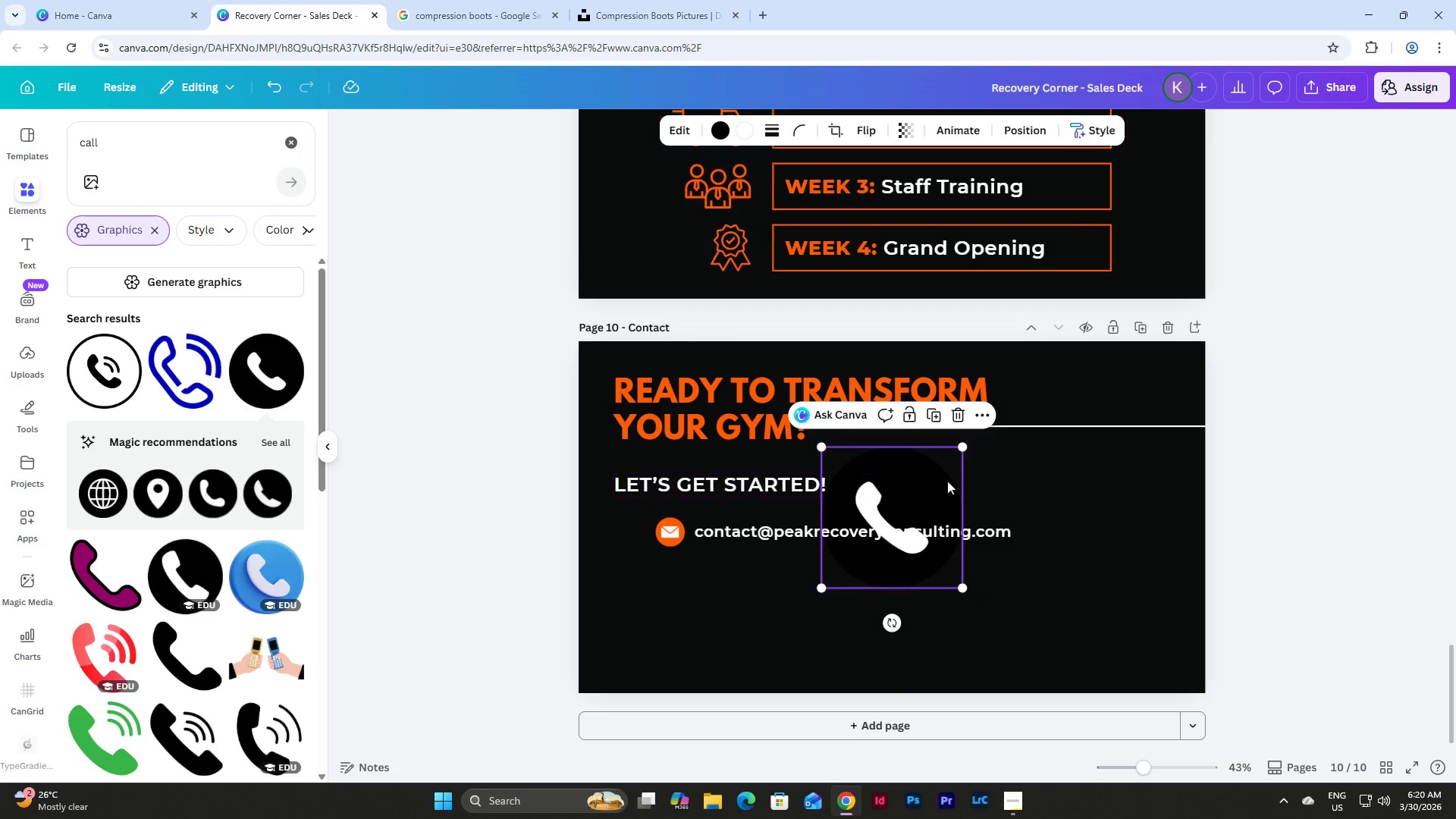 
left_click_drag(start_coordinate=[943, 482], to_coordinate=[777, 590])
 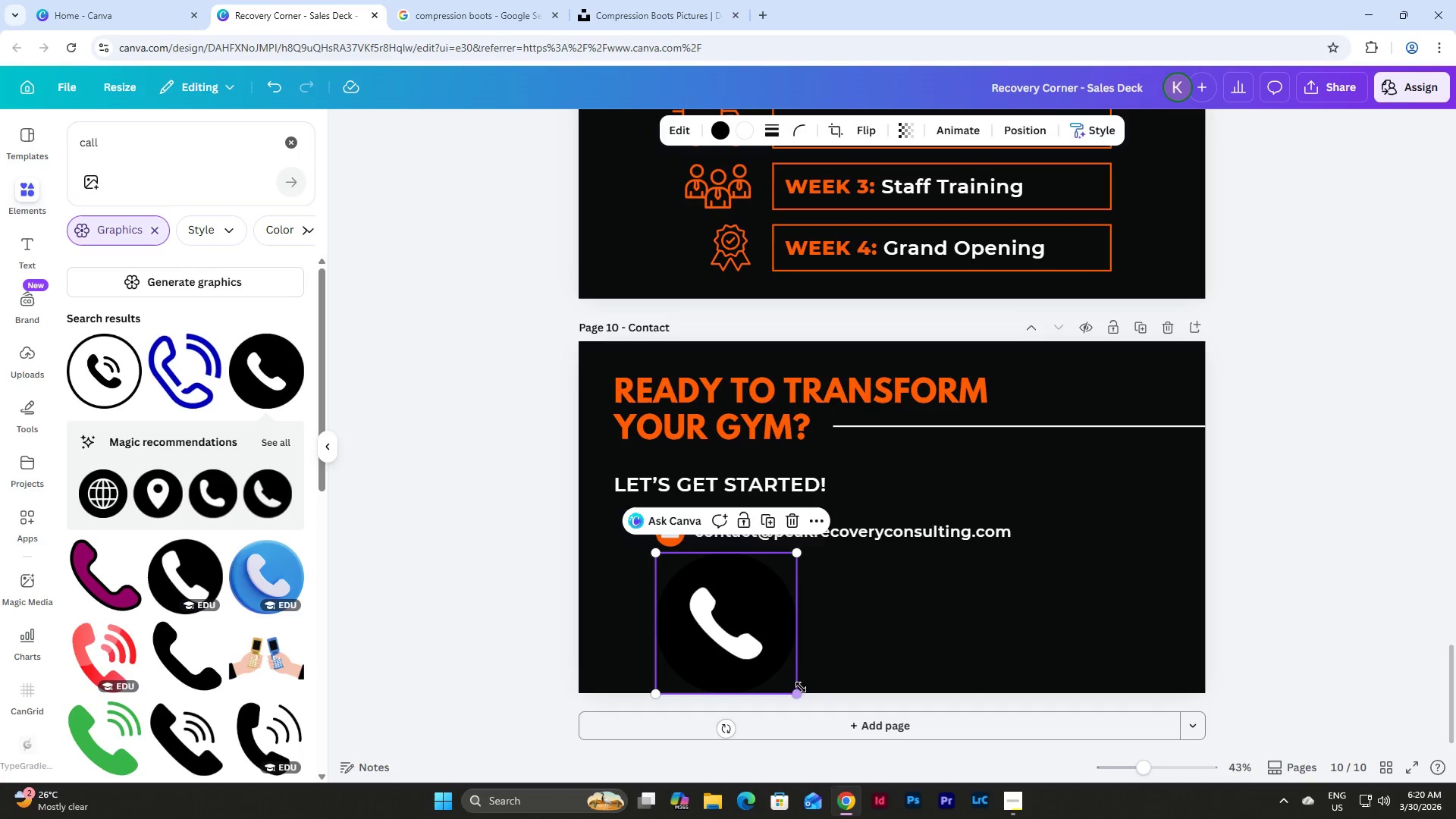 
left_click_drag(start_coordinate=[795, 689], to_coordinate=[657, 606])
 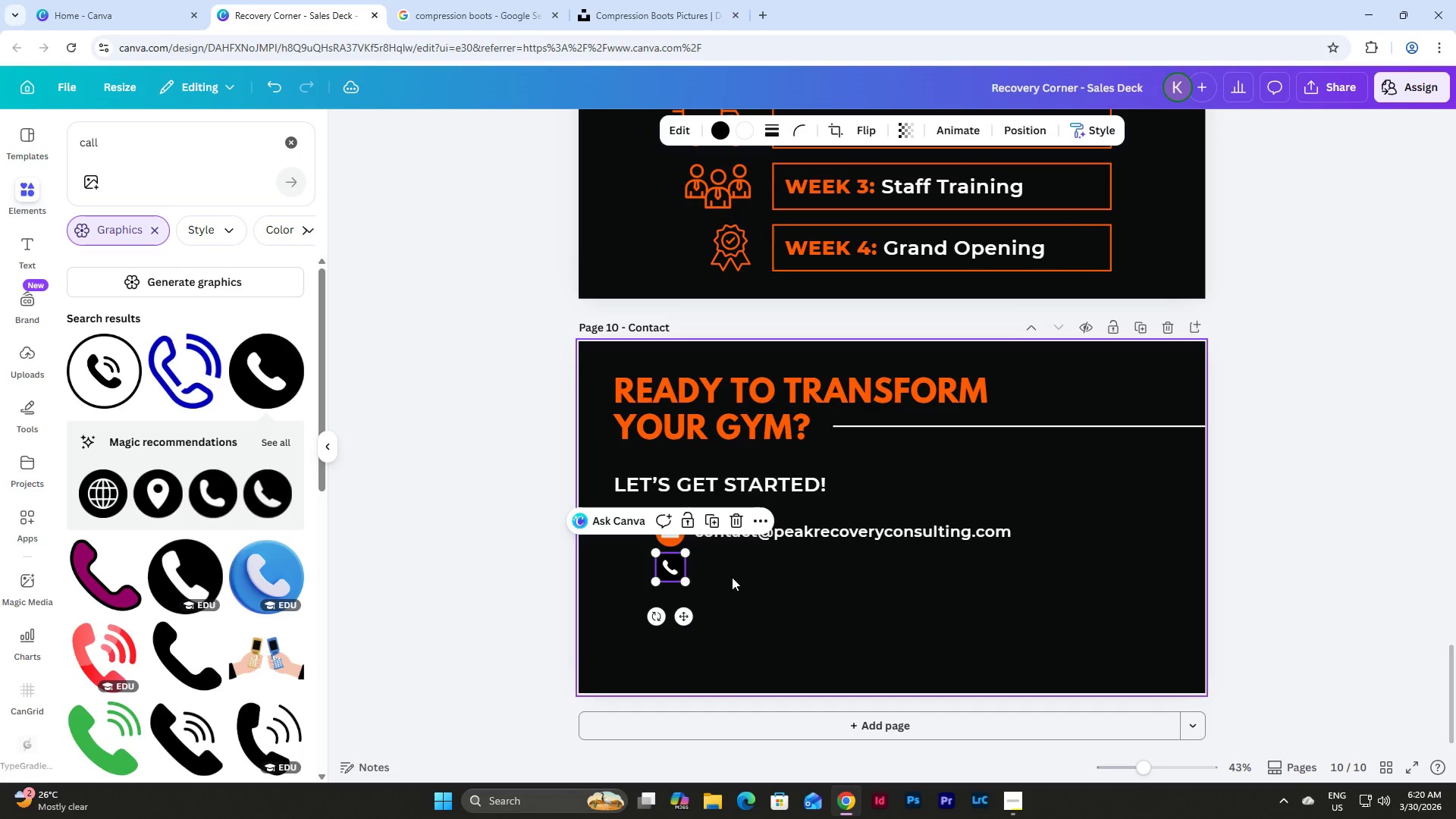 
left_click([733, 577])
 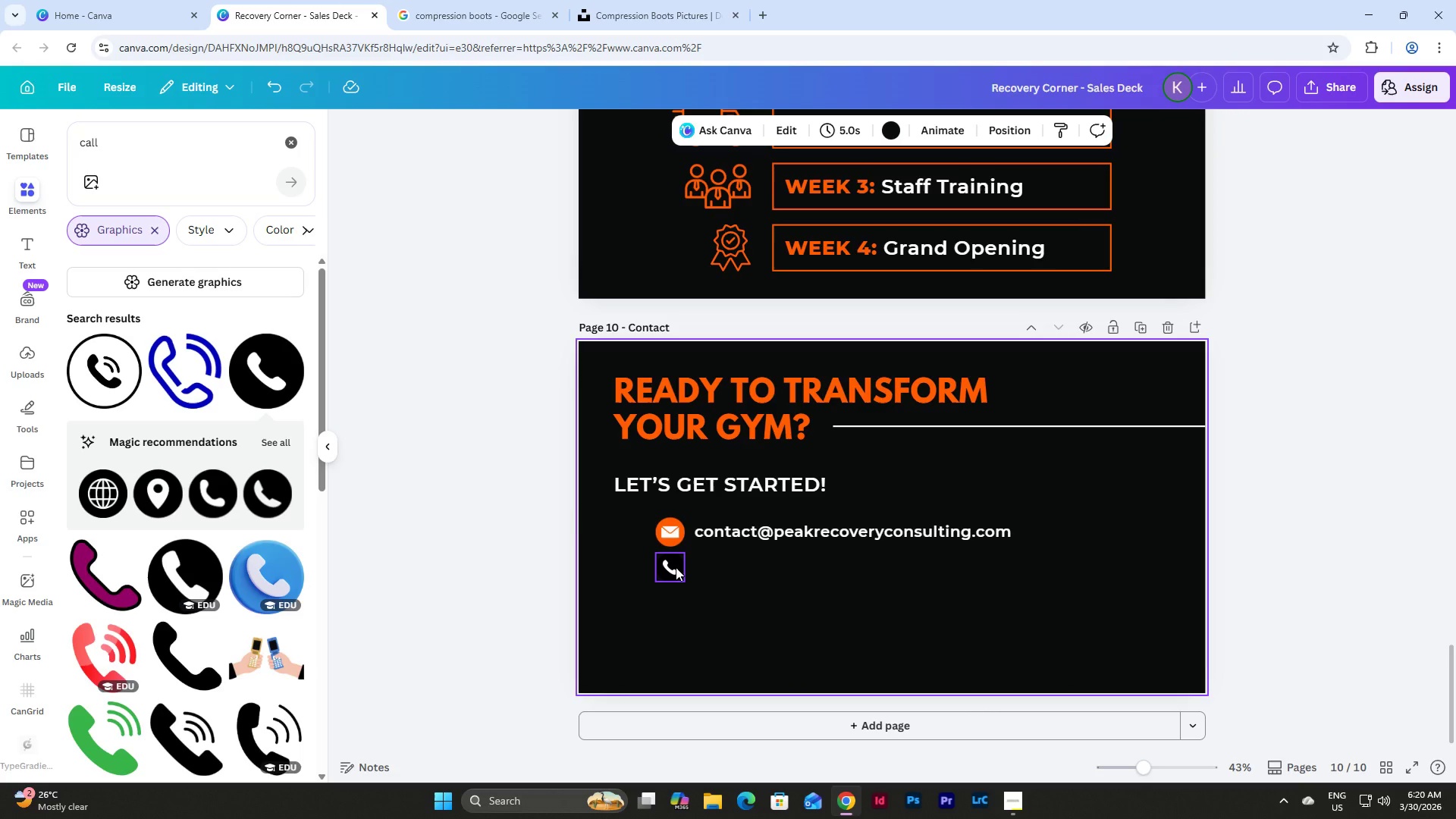 
left_click([676, 567])
 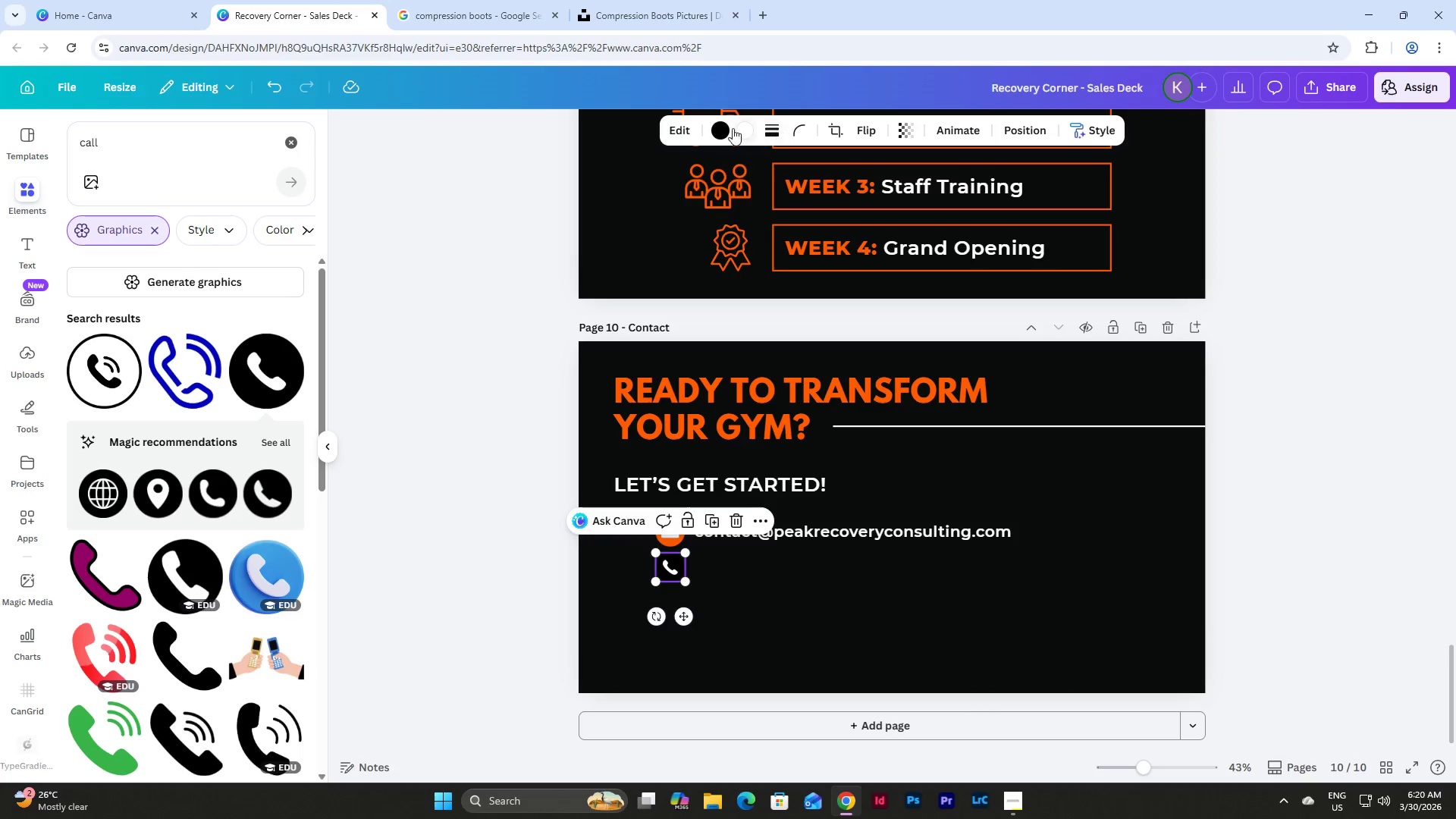 
left_click([718, 128])
 